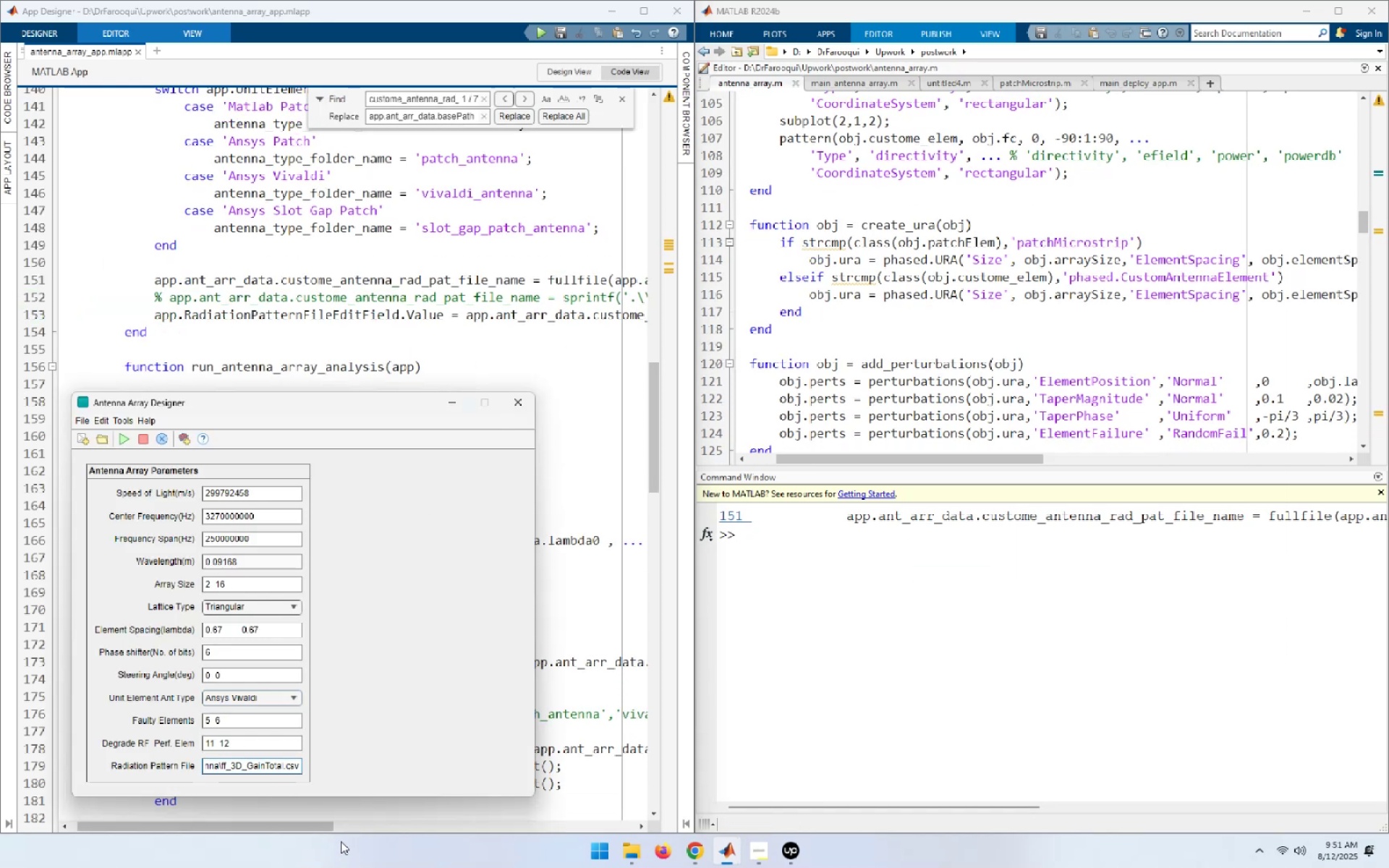 
hold_key(key=ArrowLeft, duration=1.47)
 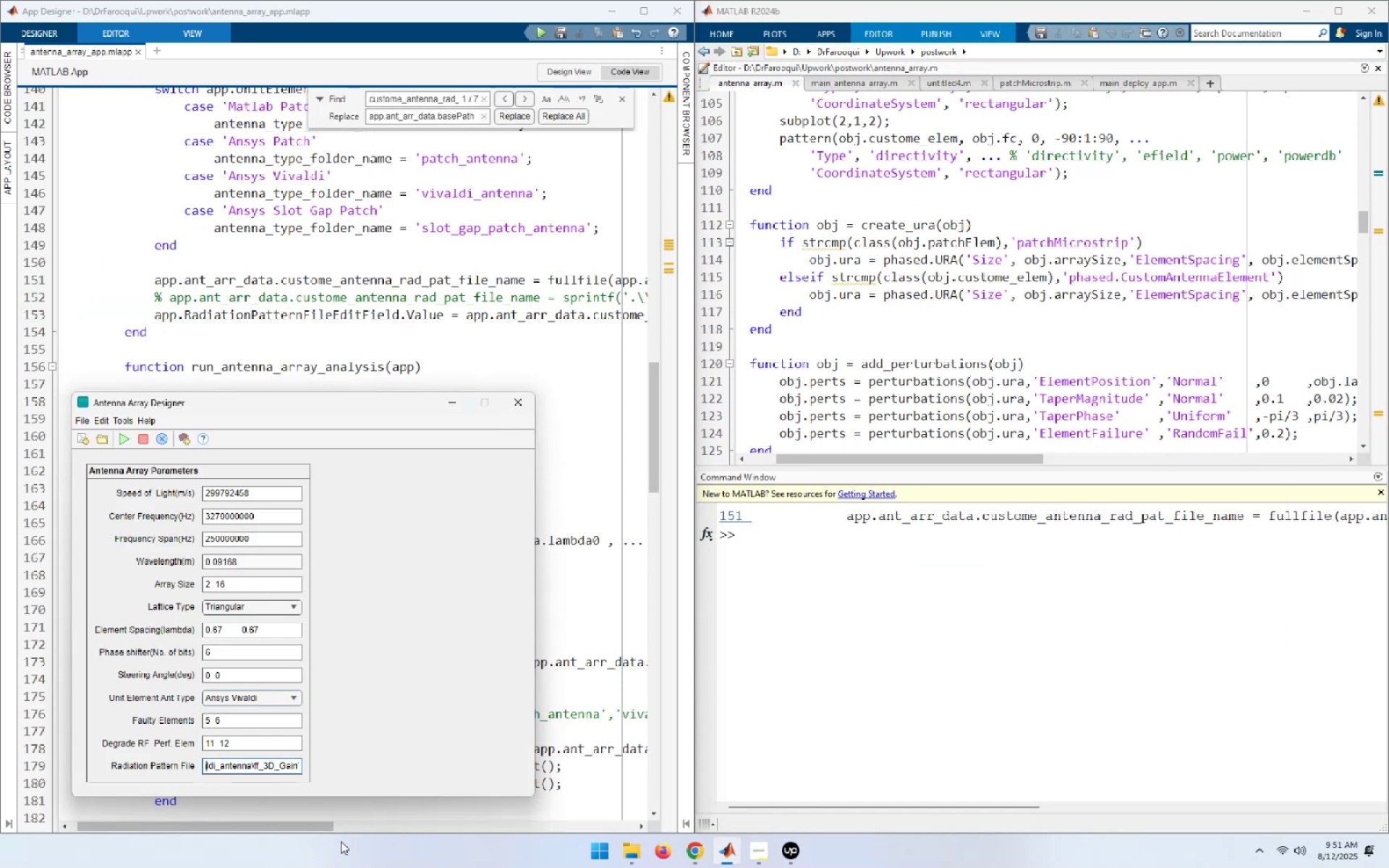 
hold_key(key=ArrowLeft, duration=0.35)
 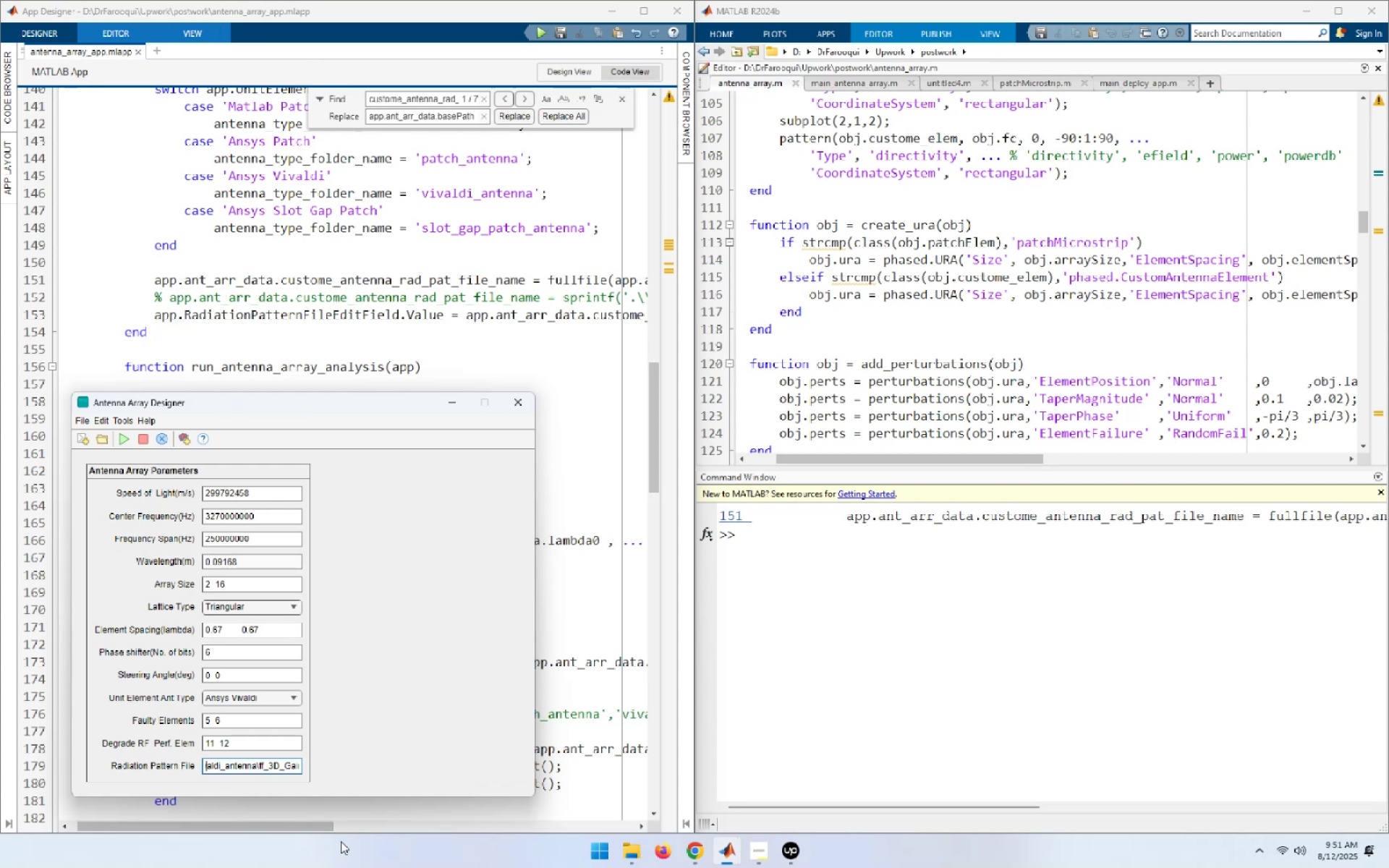 
hold_key(key=ArrowLeft, duration=0.66)
 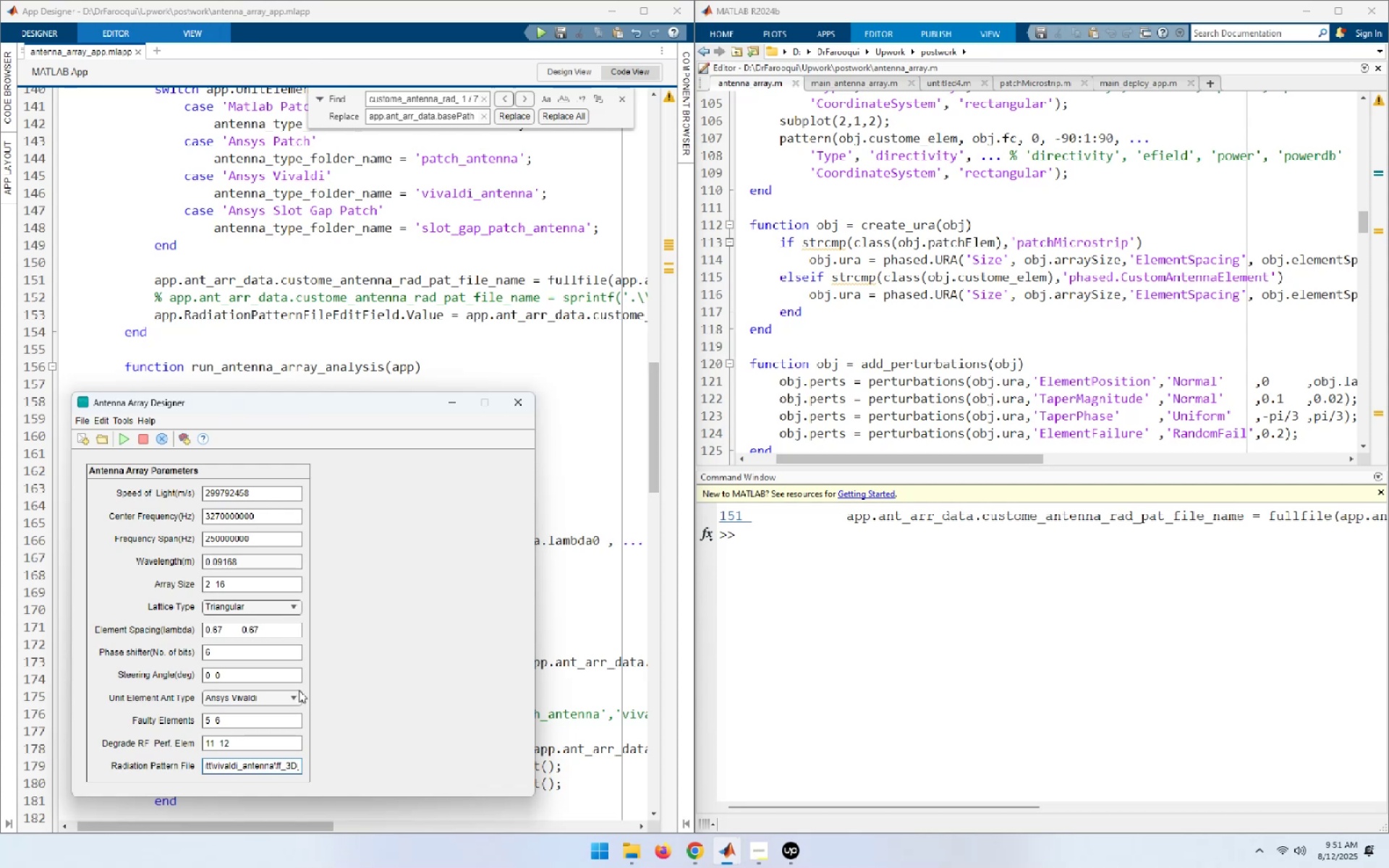 
left_click([294, 692])
 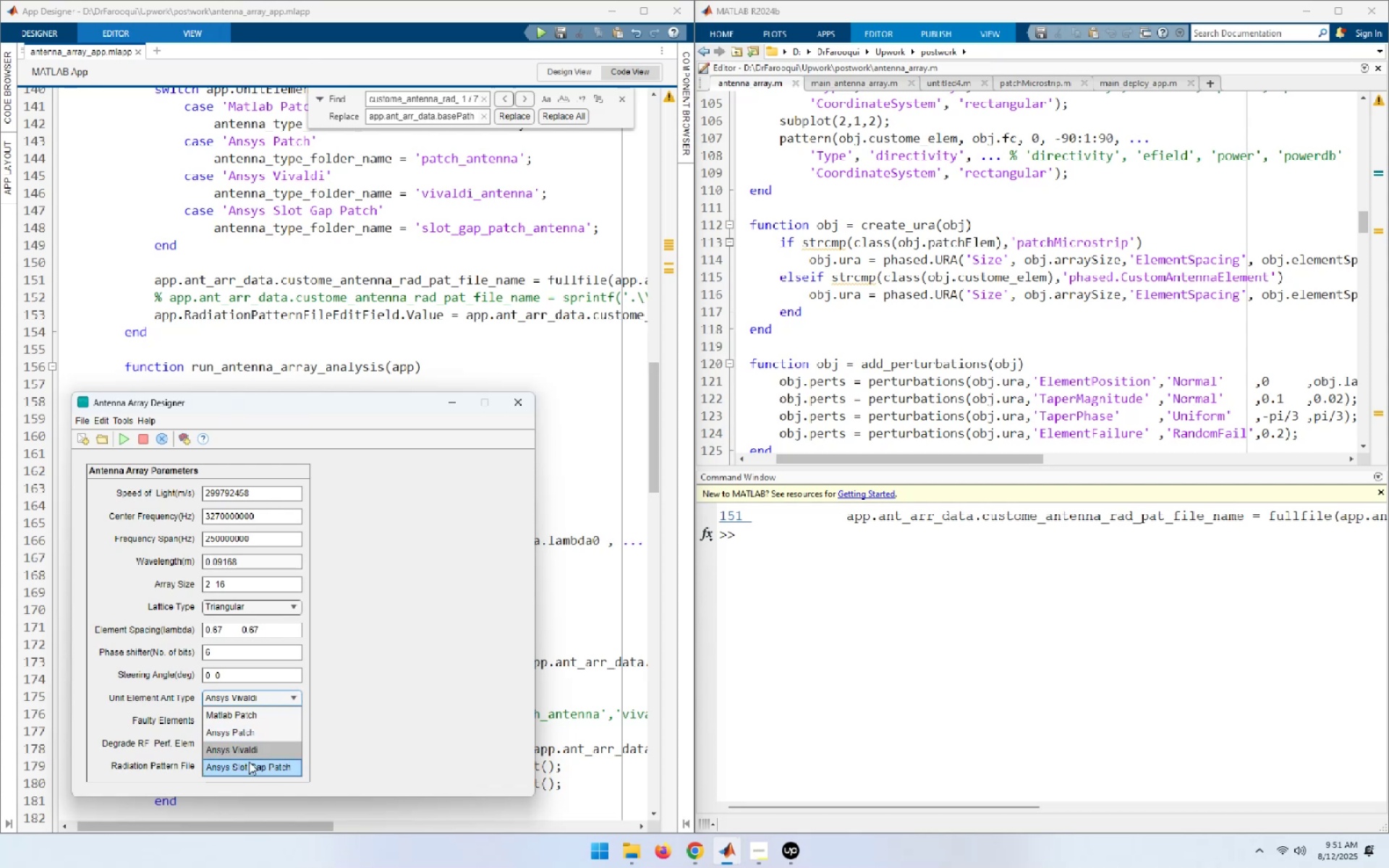 
left_click([248, 767])
 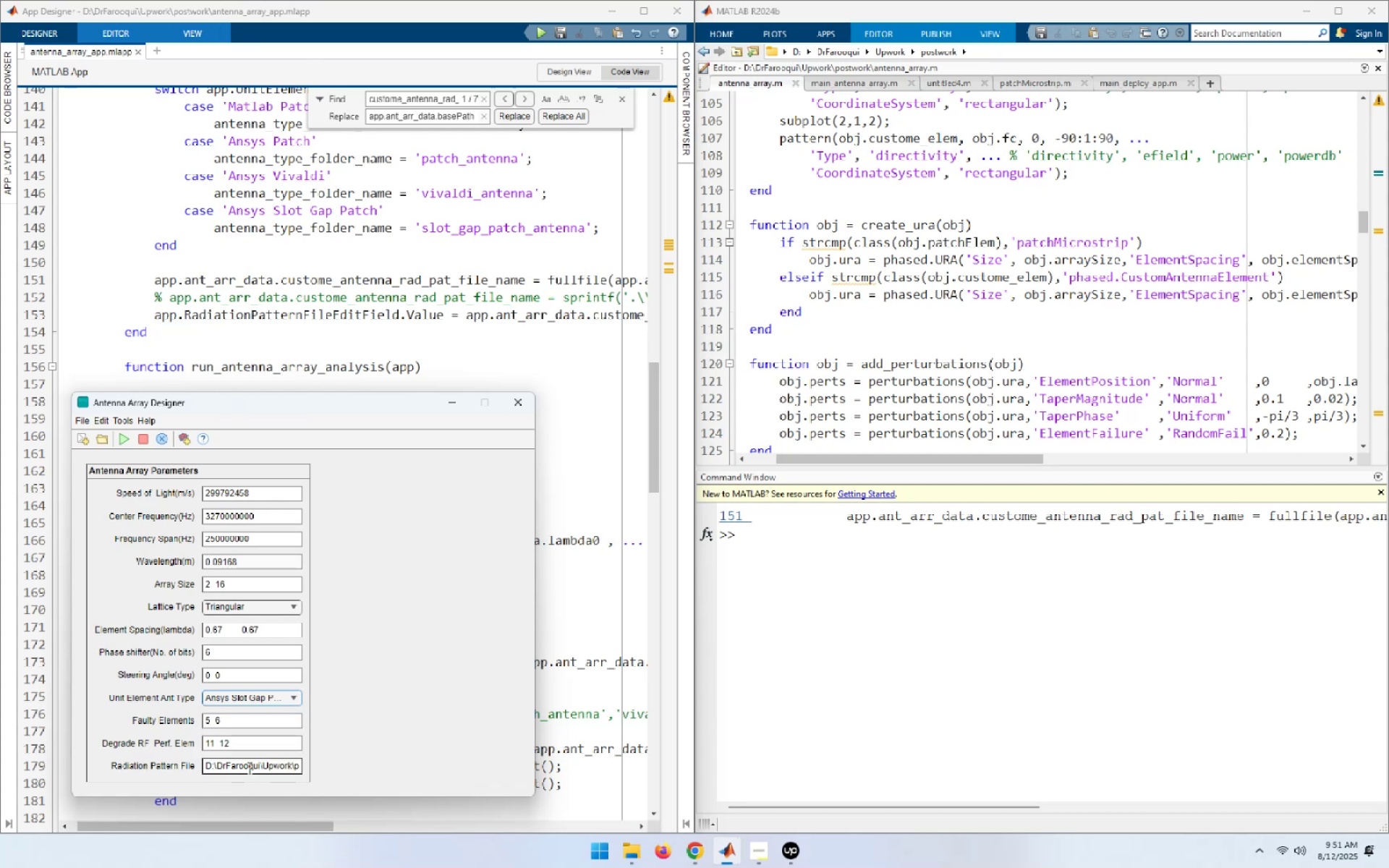 
left_click([248, 767])
 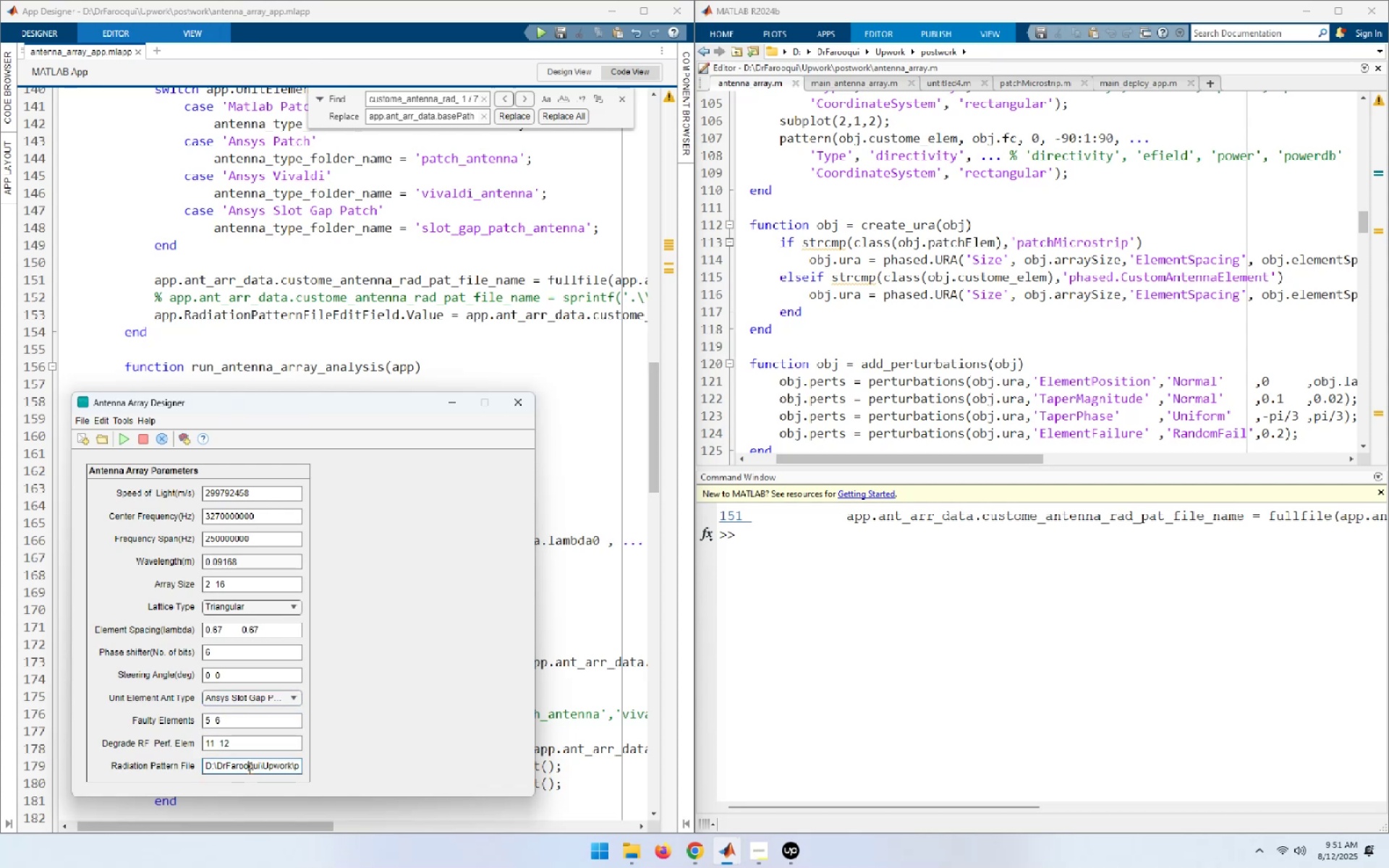 
hold_key(key=ArrowRight, duration=1.5)
 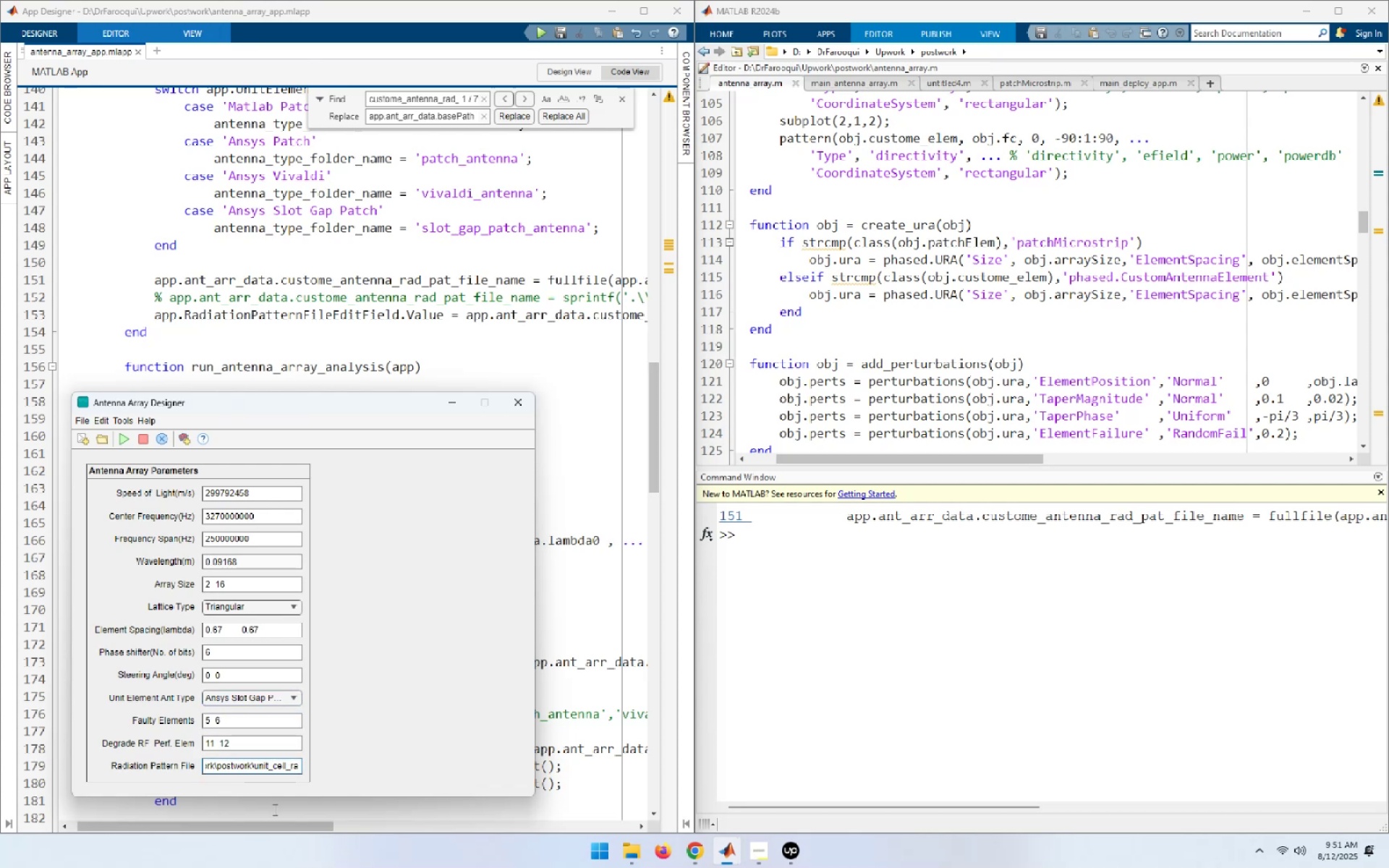 
hold_key(key=ArrowLeft, duration=0.51)
 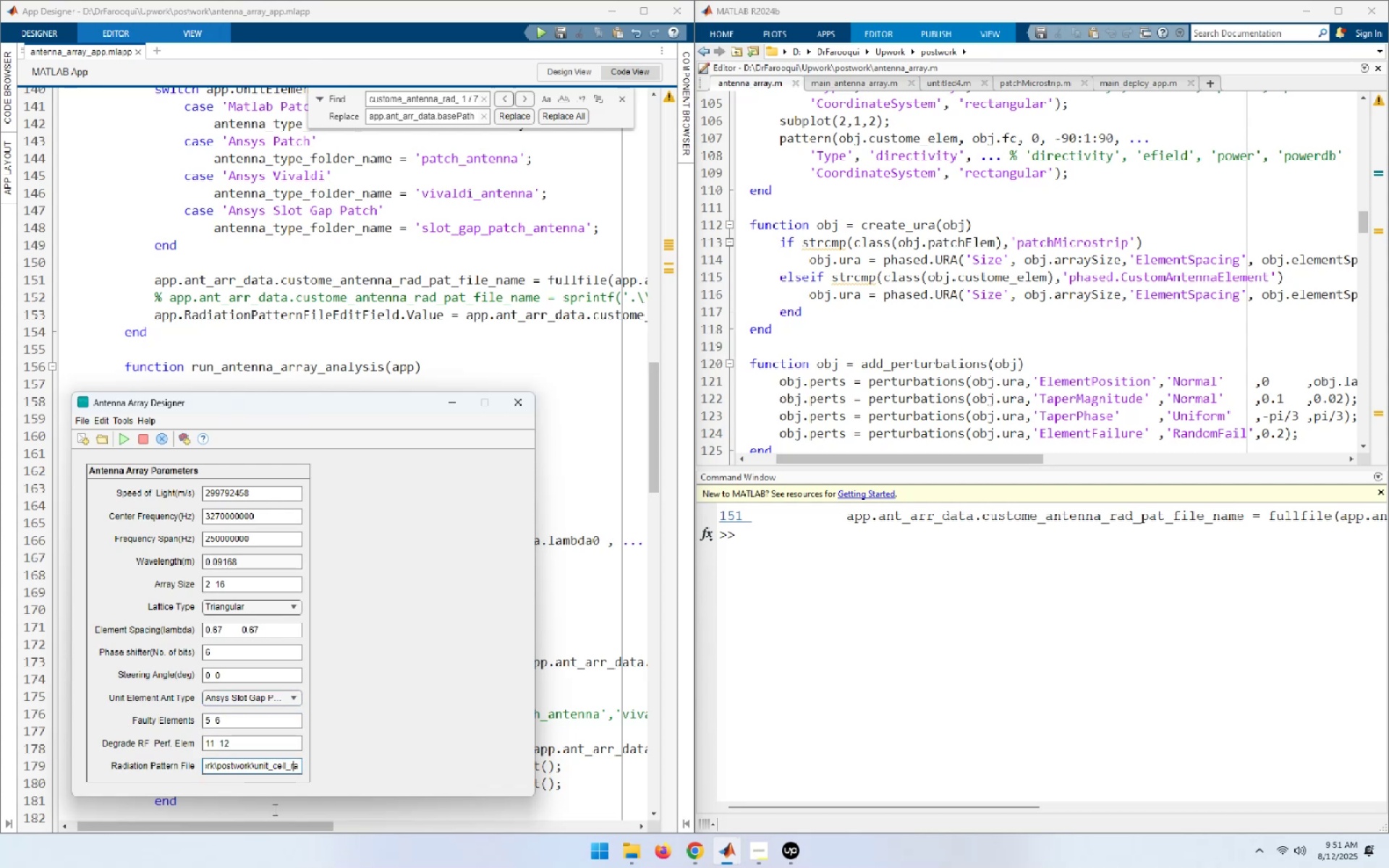 
hold_key(key=ArrowRight, duration=1.36)
 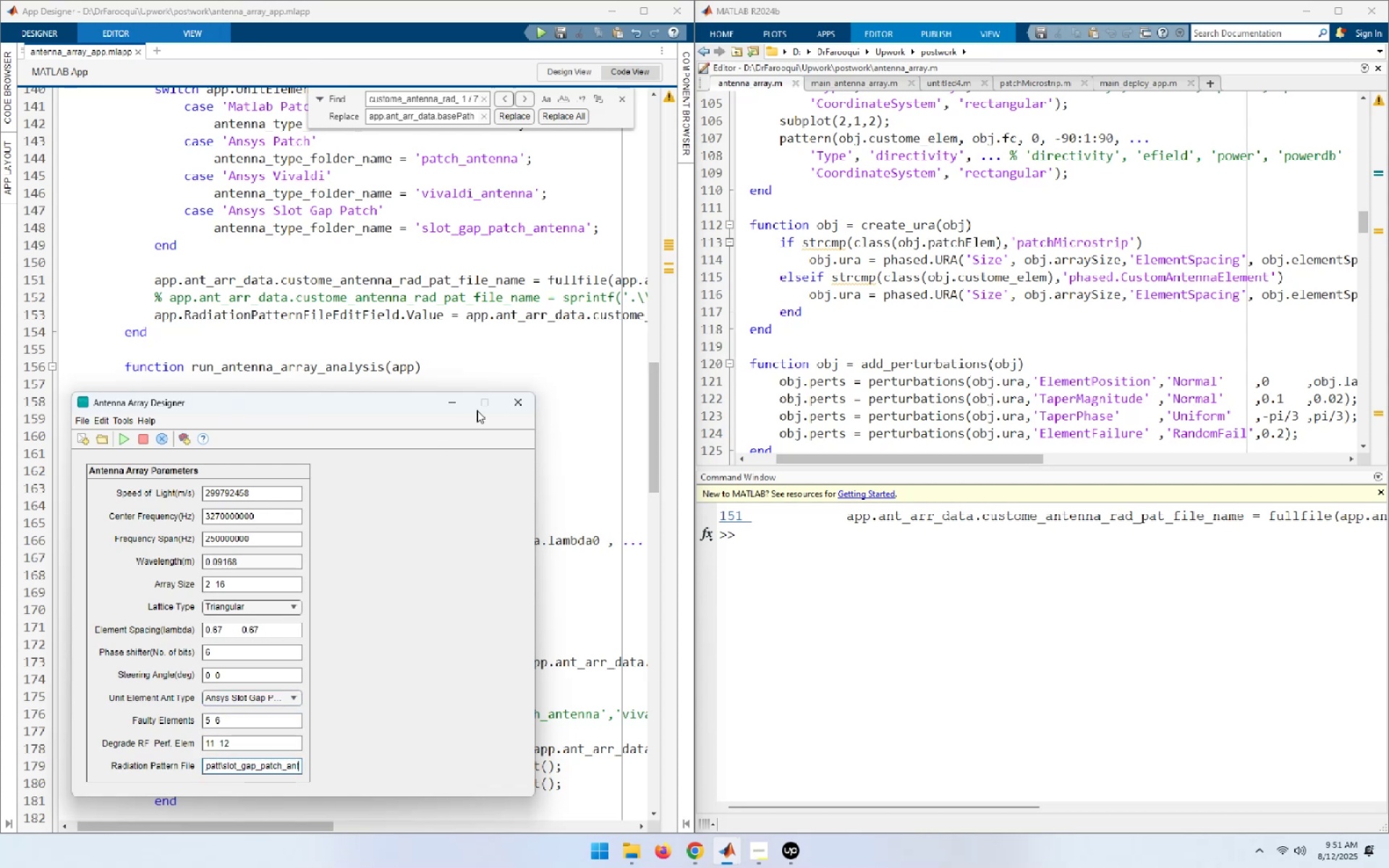 
left_click([519, 407])
 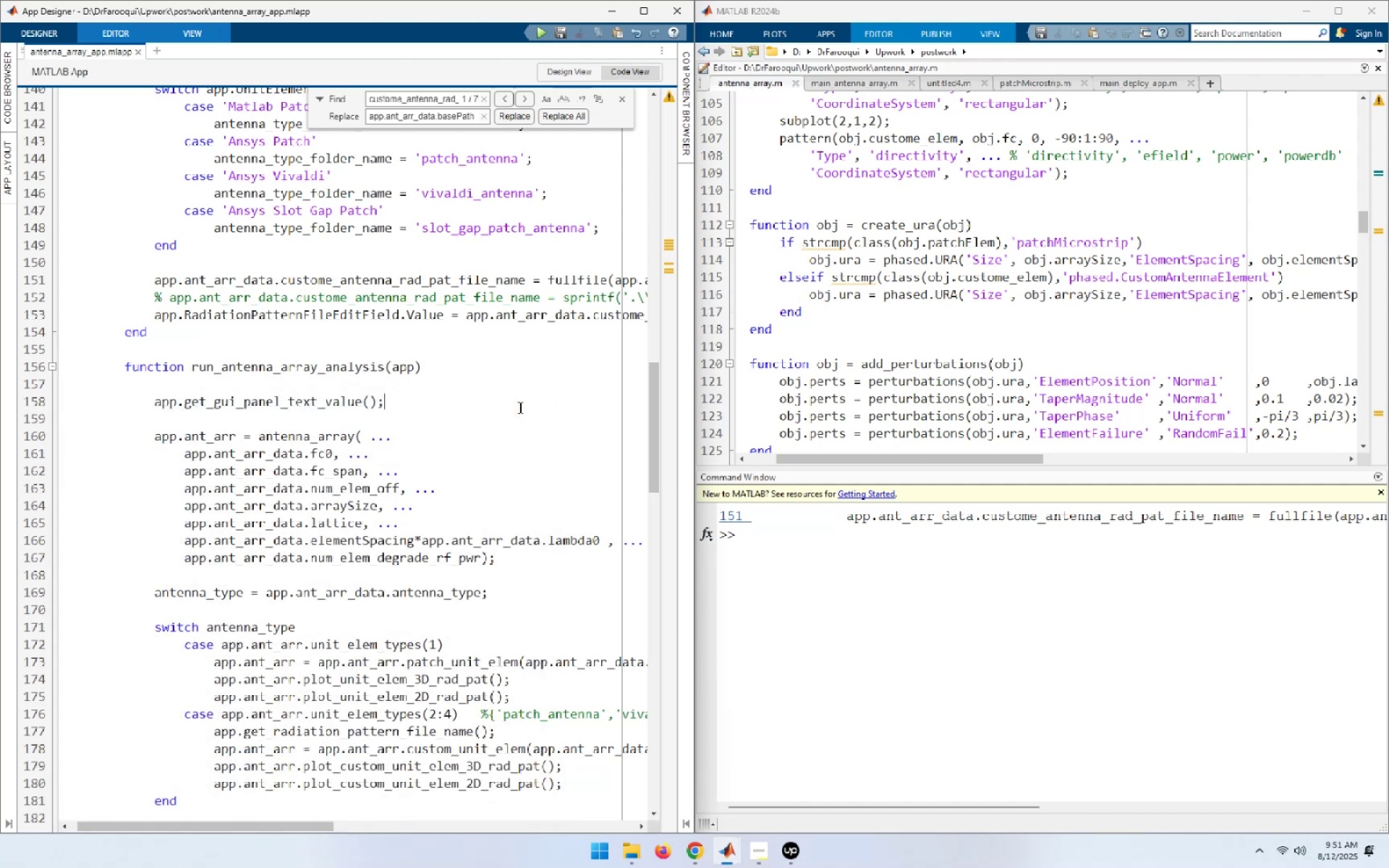 
left_click([519, 407])
 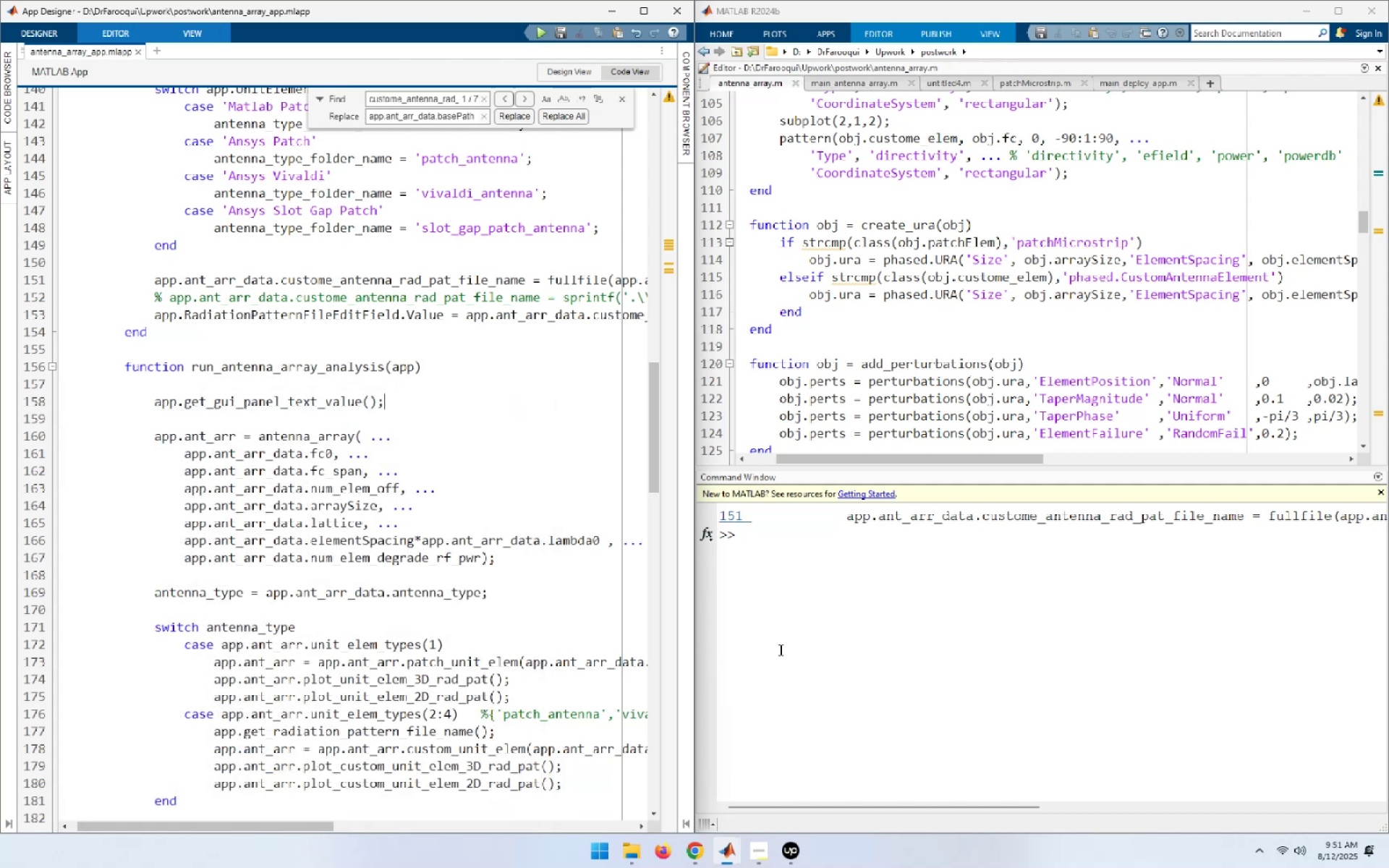 
left_click([834, 676])
 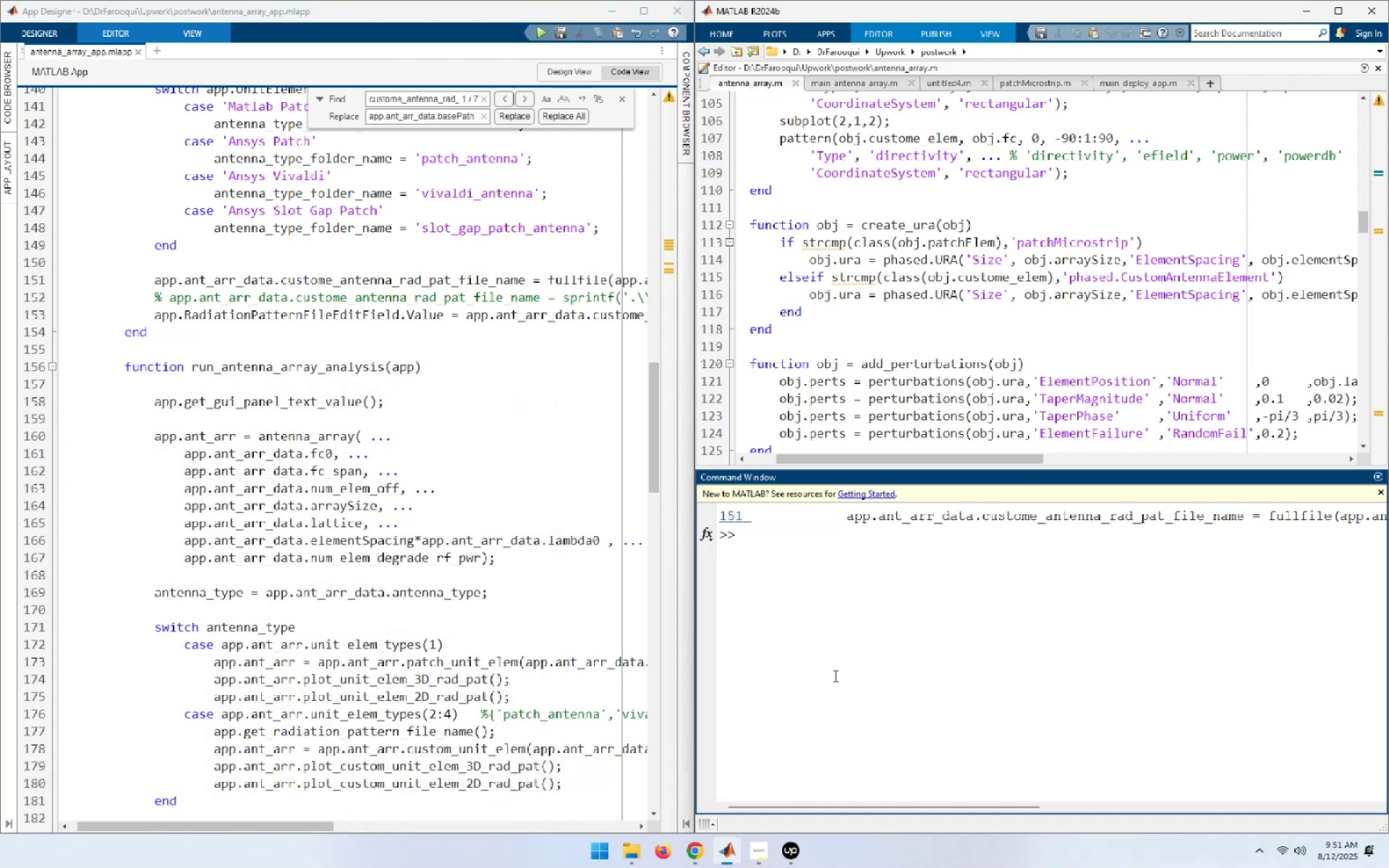 
type(clo)
 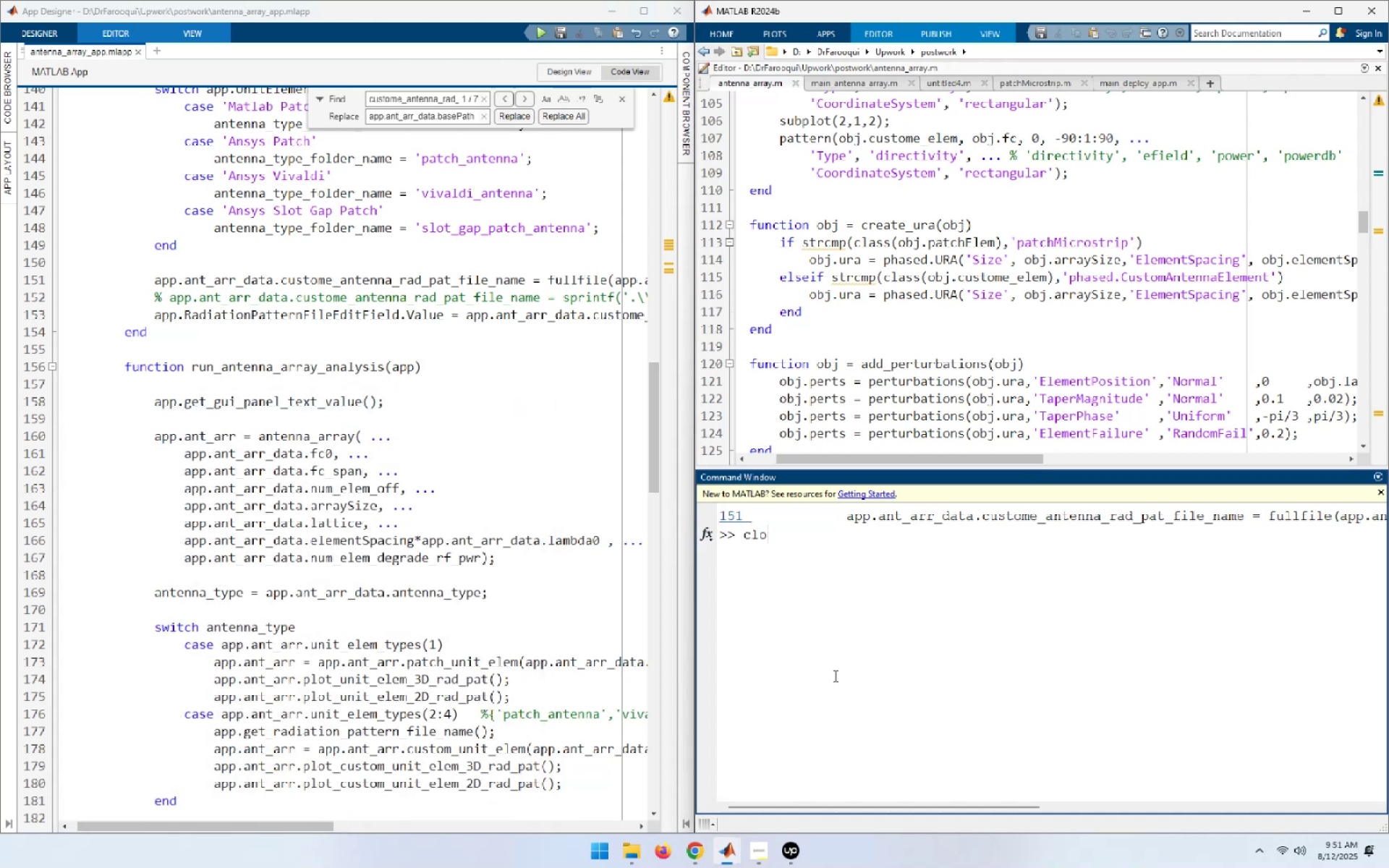 
key(ArrowUp)
 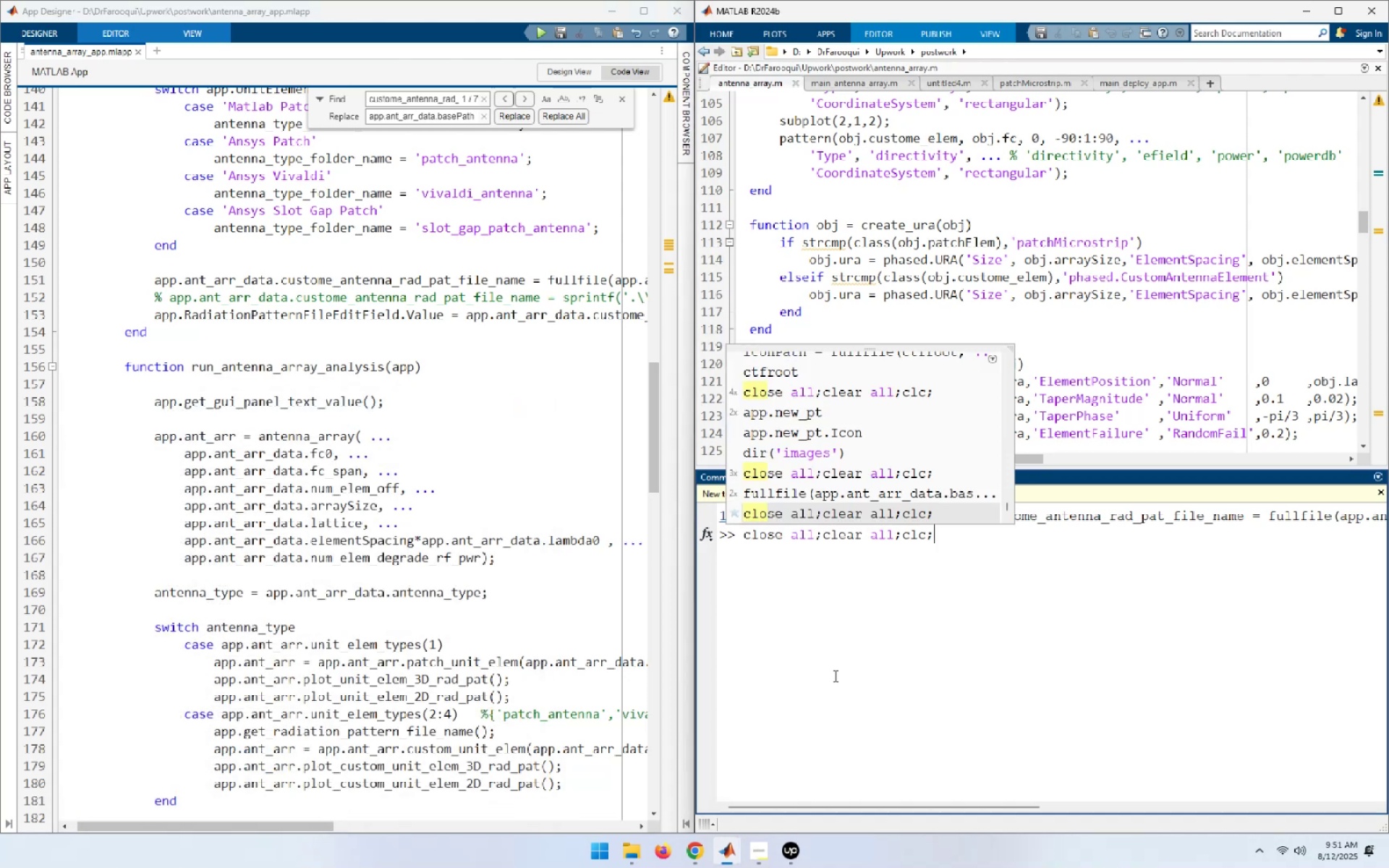 
key(NumpadEnter)
 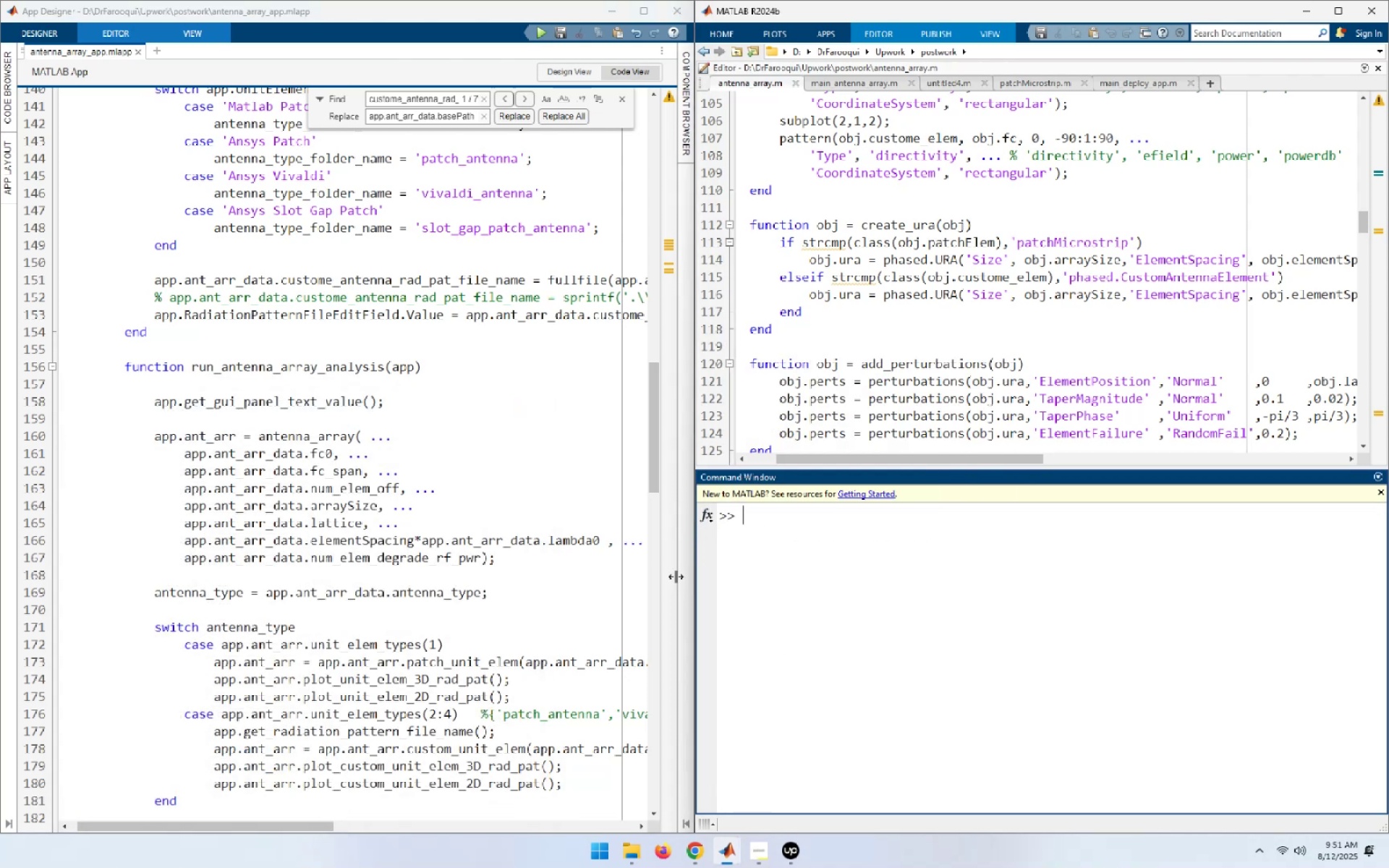 
left_click([563, 441])
 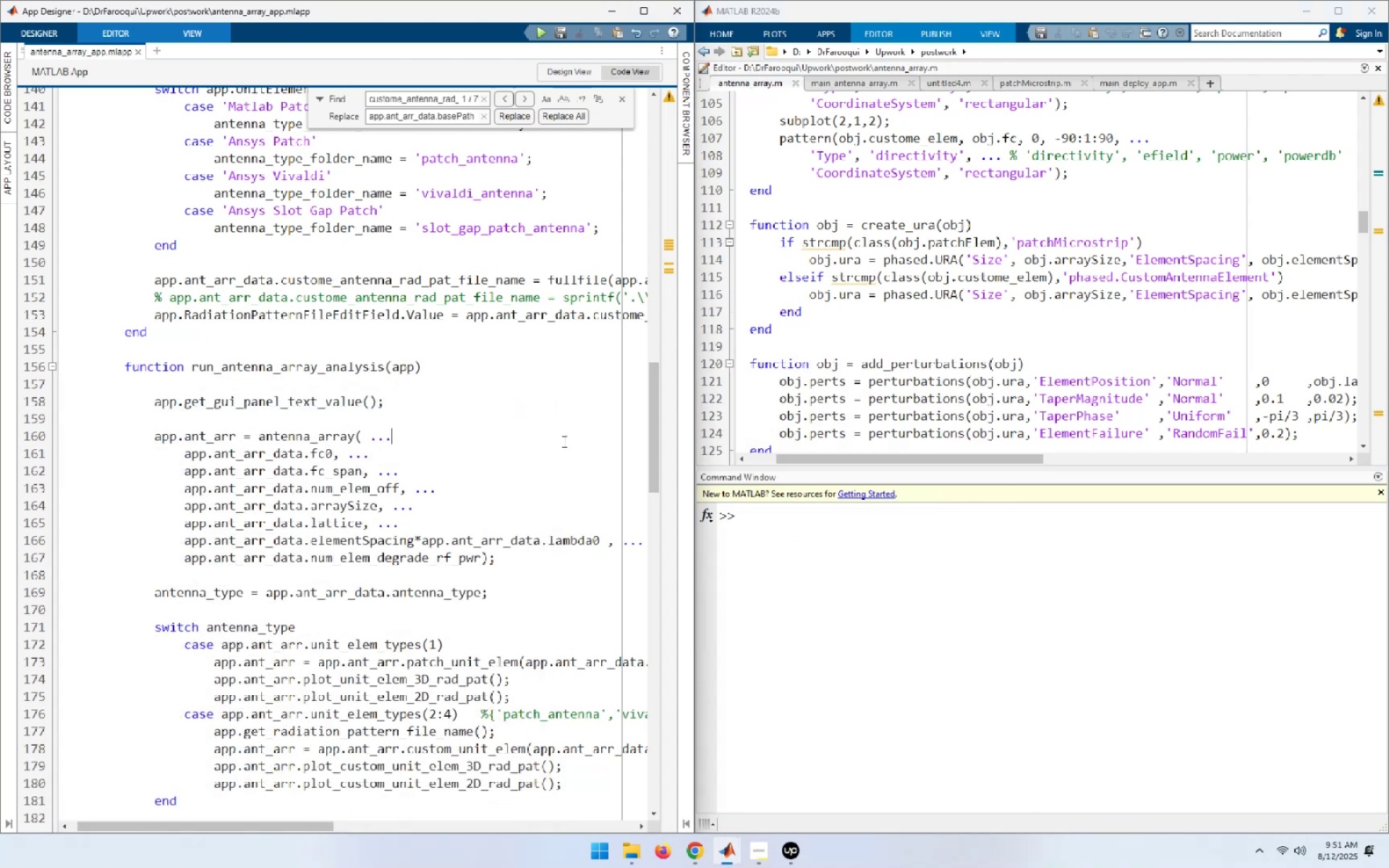 
key(Control+S)
 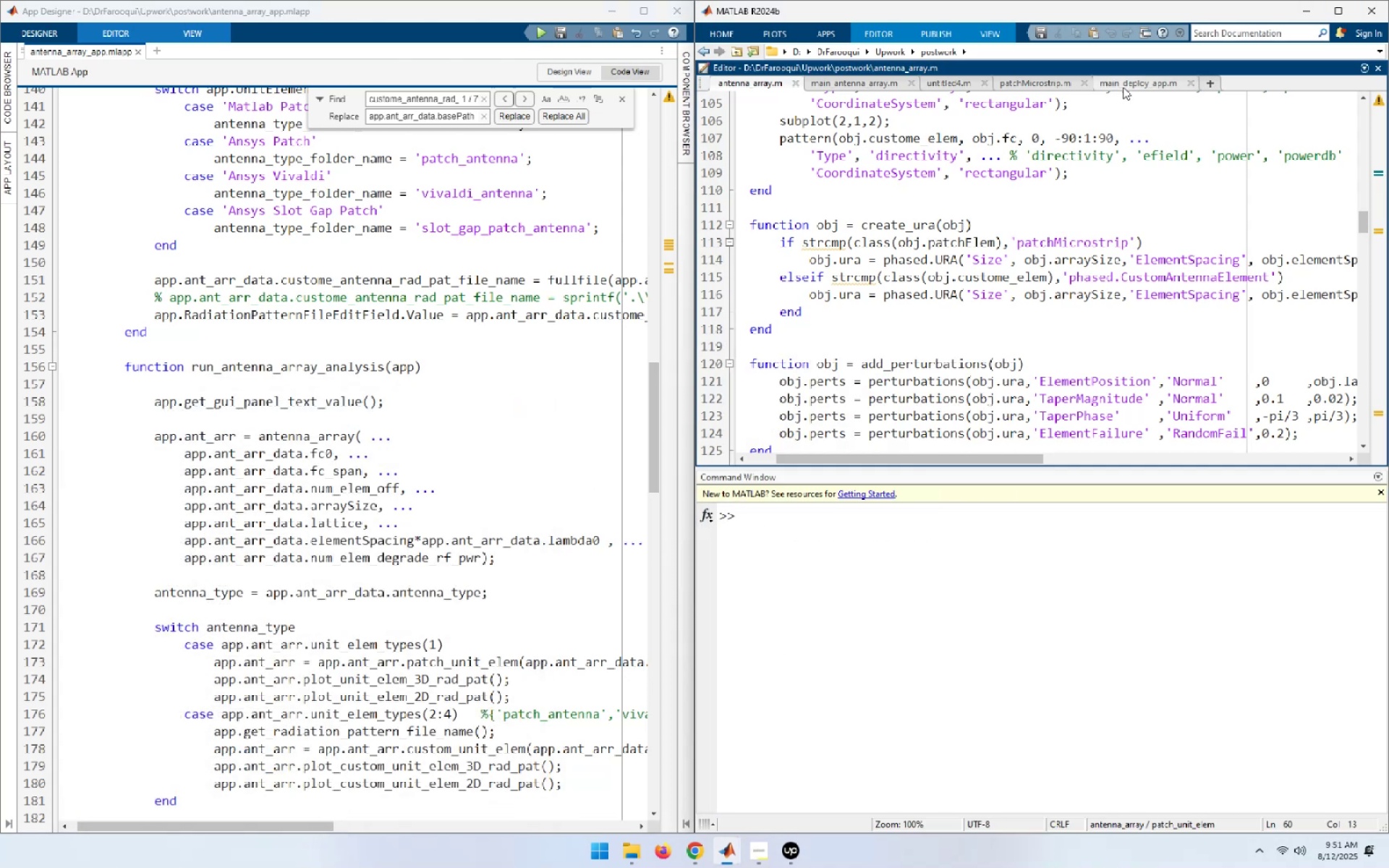 
left_click([1125, 182])
 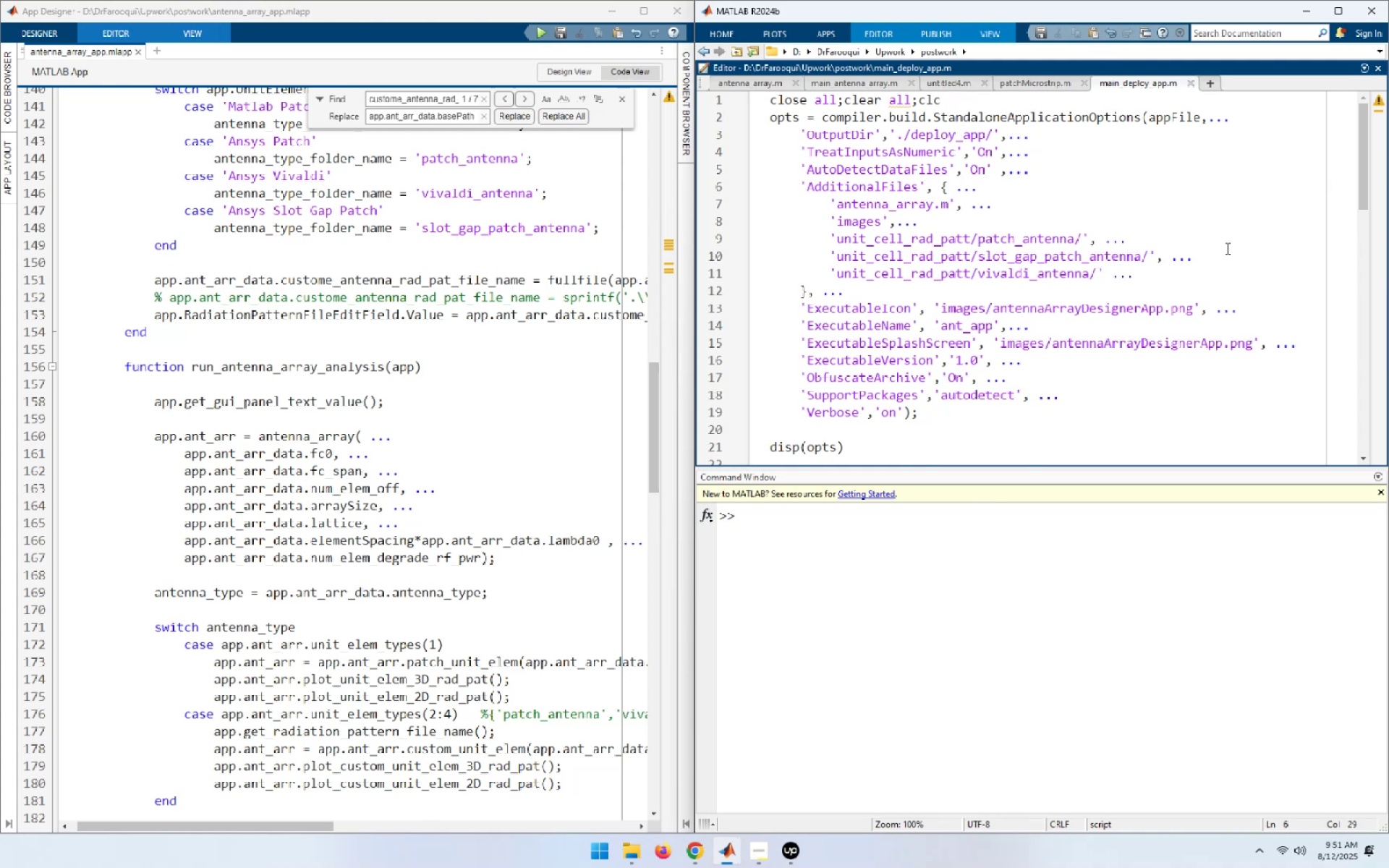 
left_click([1186, 213])
 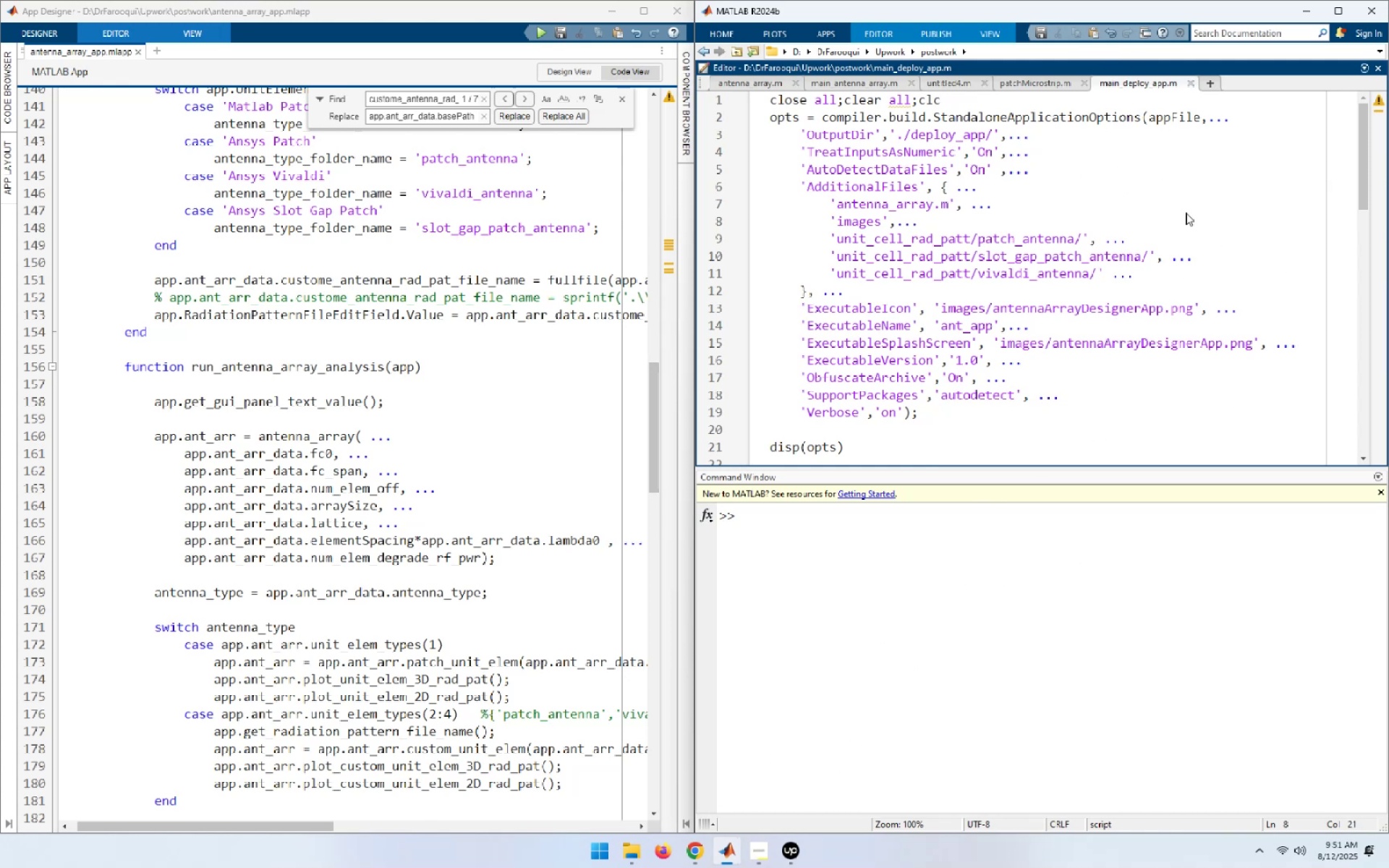 
key(F5)
 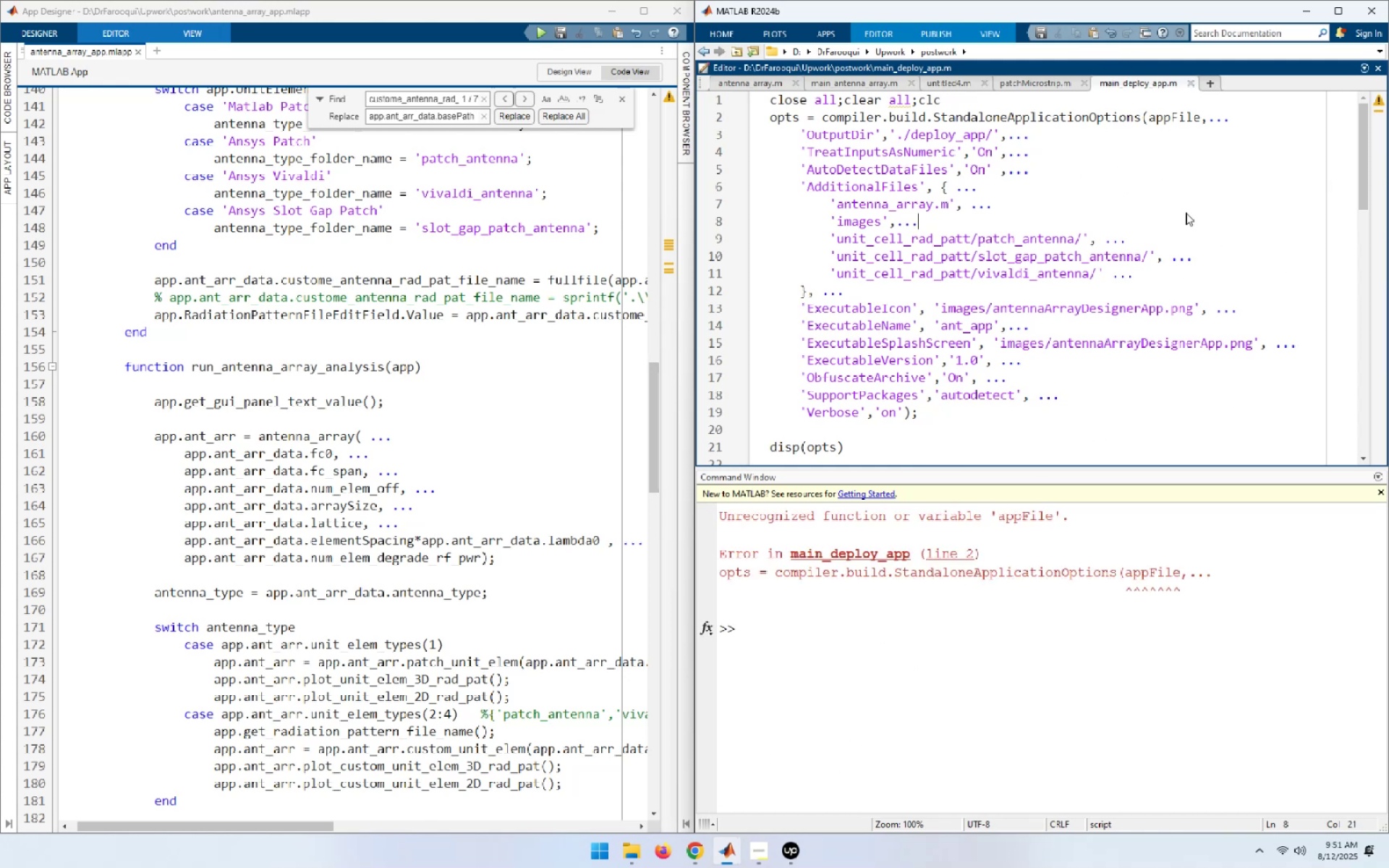 
scroll: coordinate [1186, 213], scroll_direction: up, amount: 7.0
 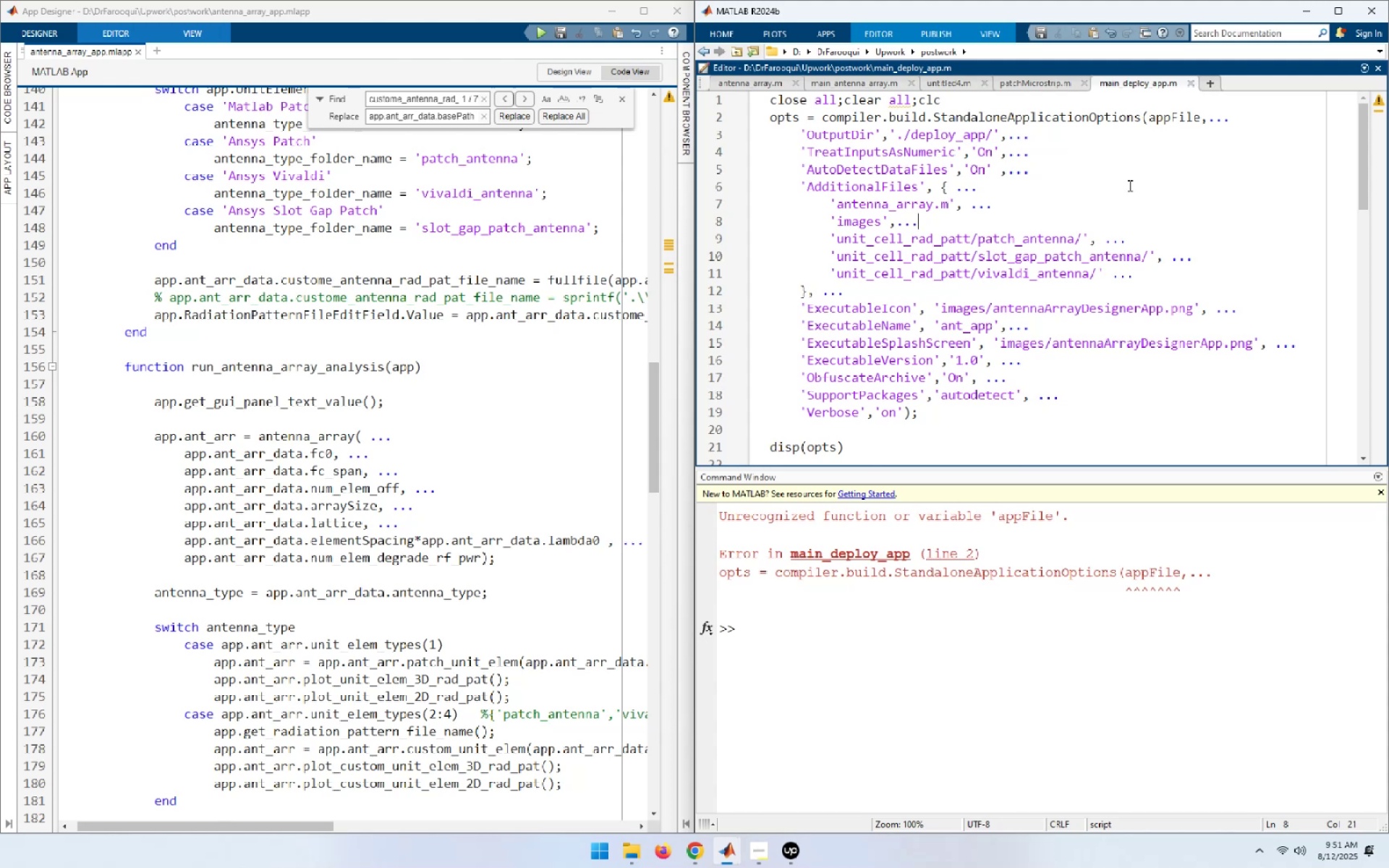 
scroll: coordinate [1084, 277], scroll_direction: down, amount: 4.0
 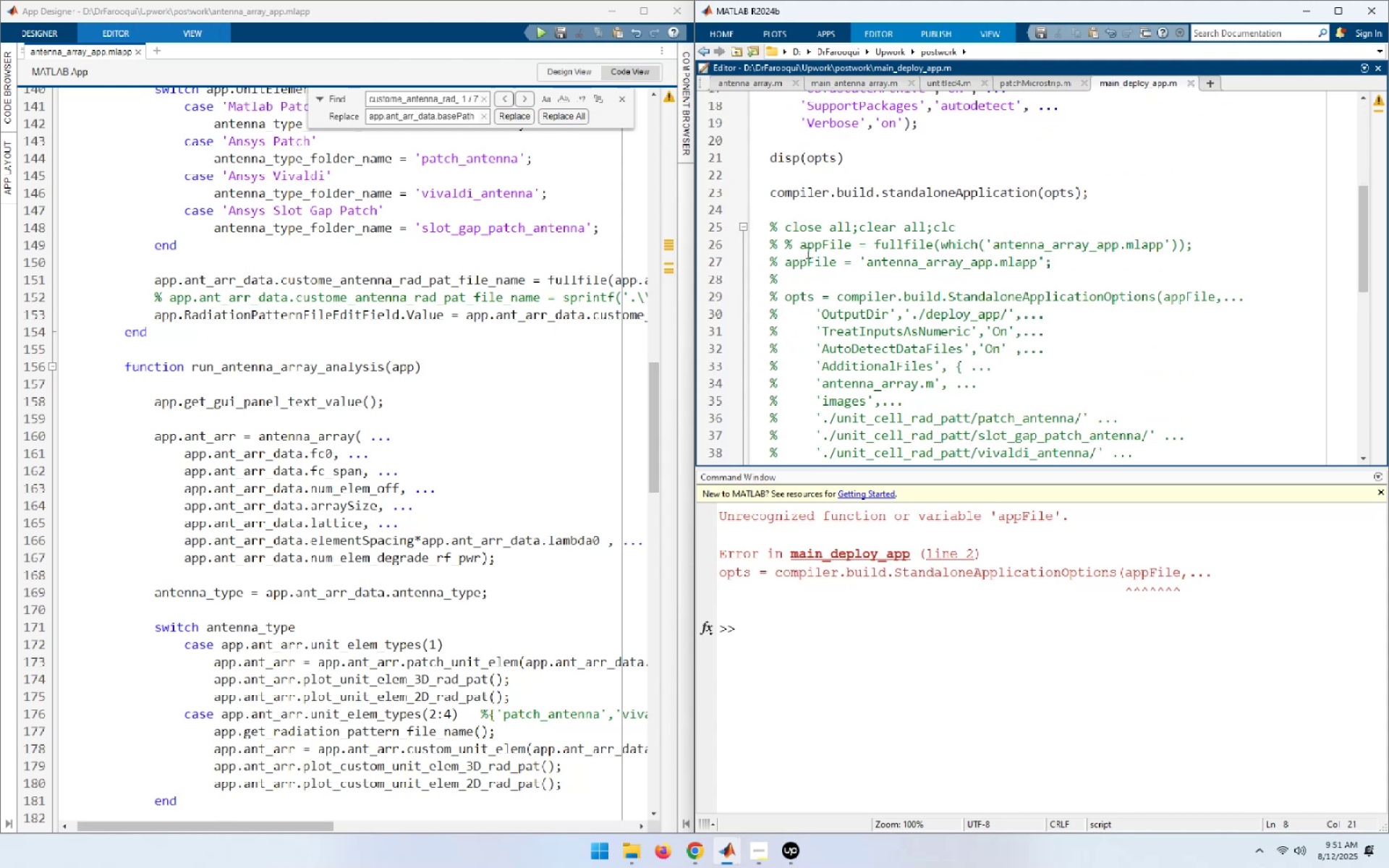 
left_click_drag(start_coordinate=[802, 245], to_coordinate=[1185, 244])
 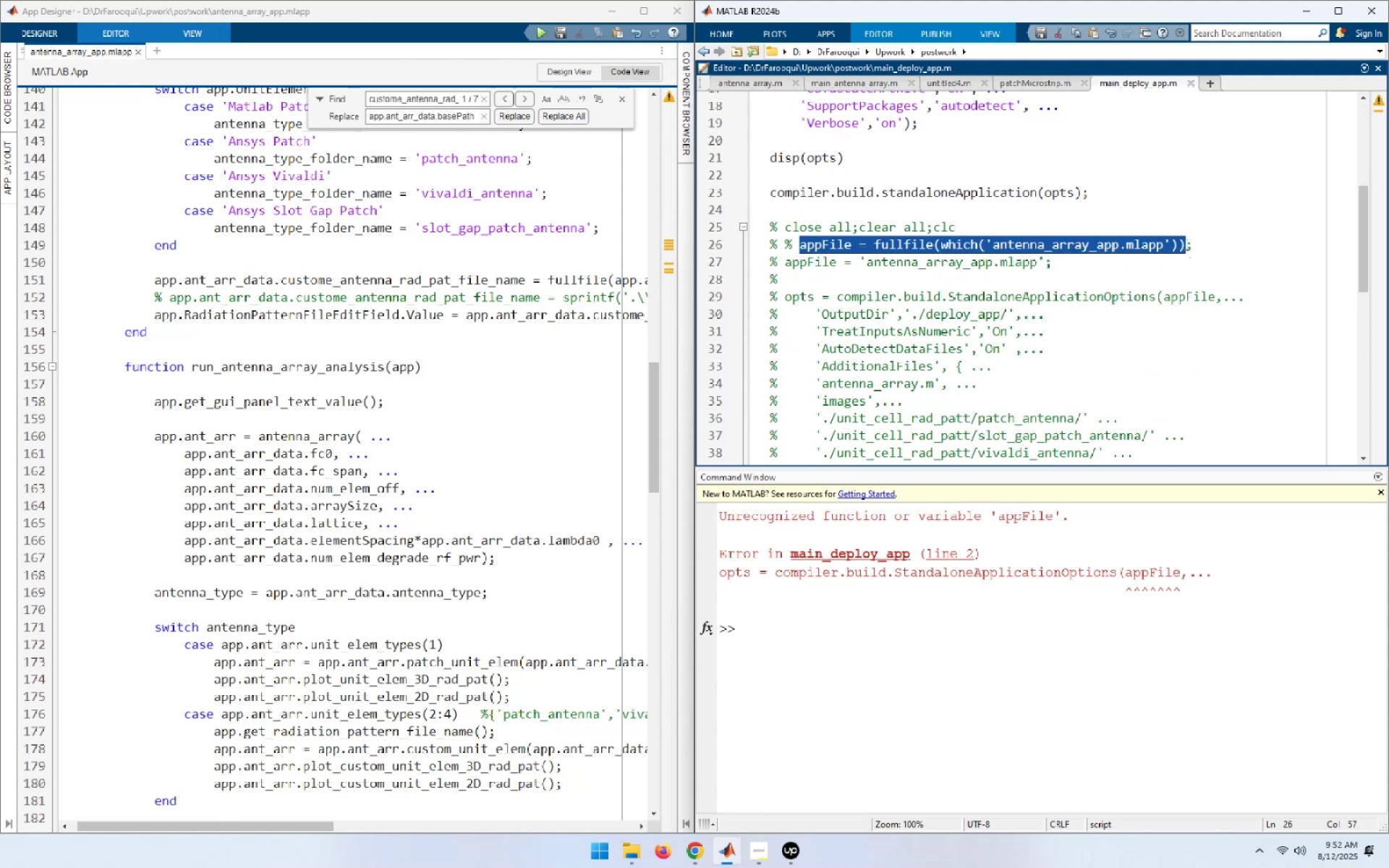 
key(Control+C)
 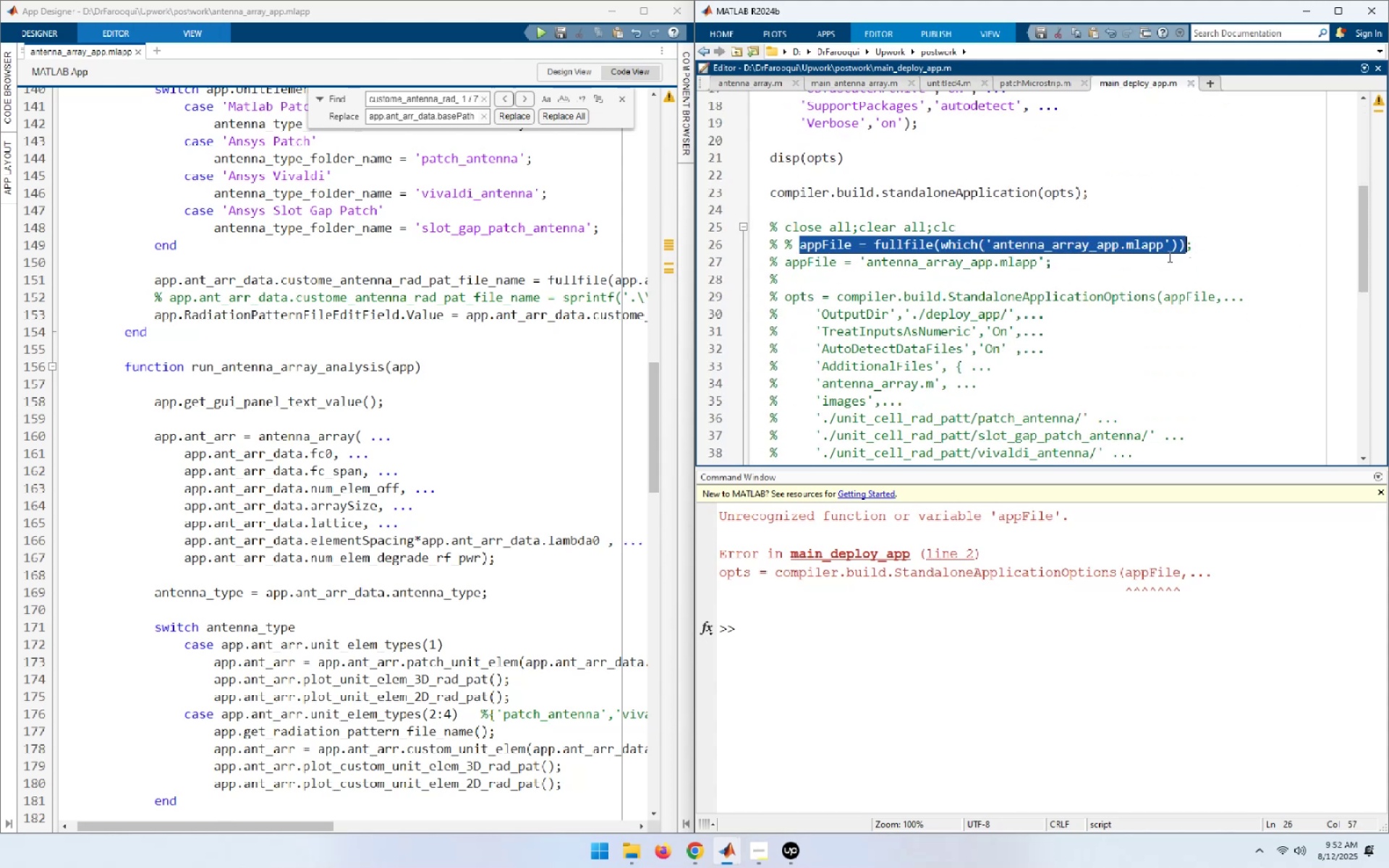 
scroll: coordinate [1116, 281], scroll_direction: up, amount: 15.0
 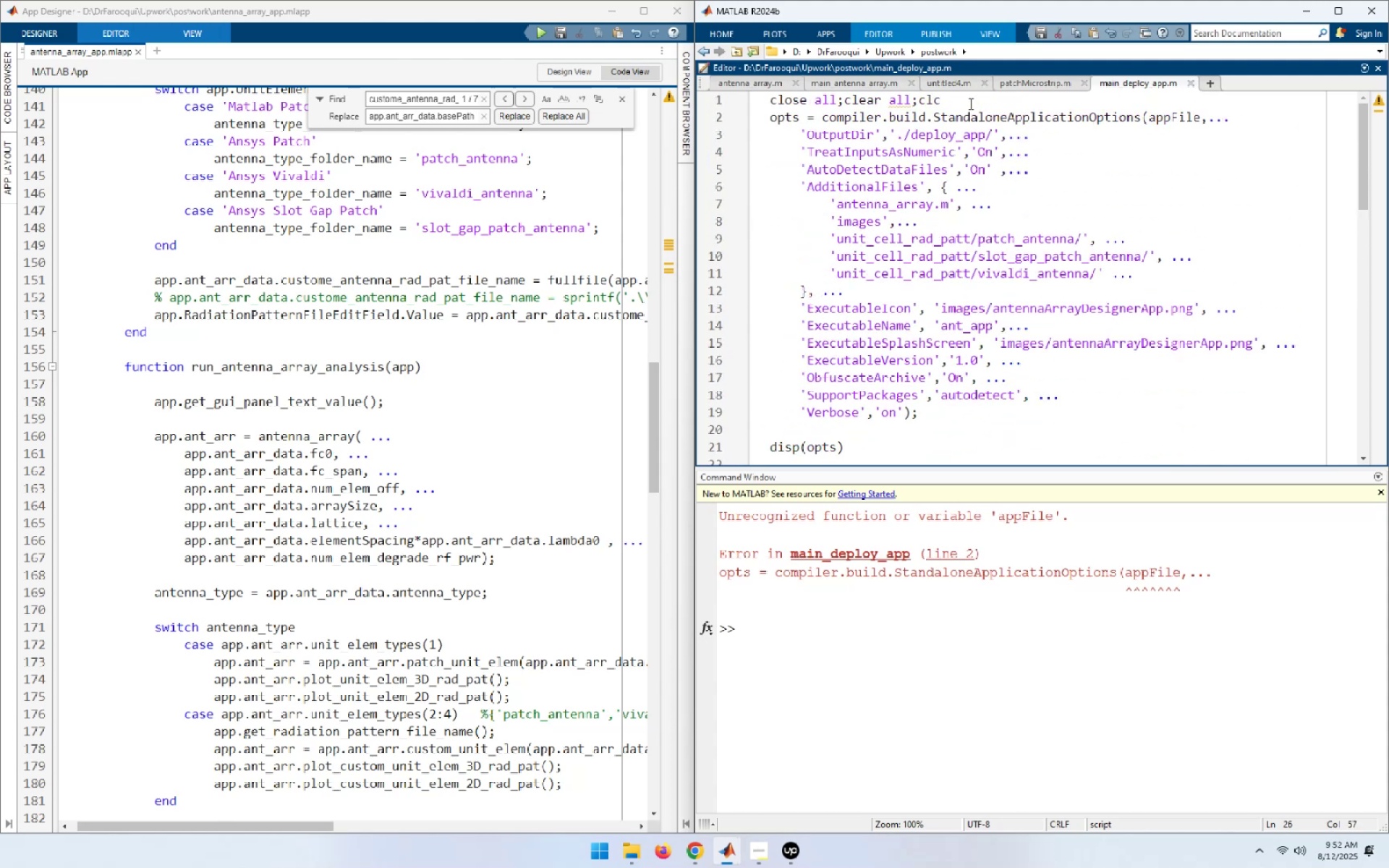 
left_click([969, 103])
 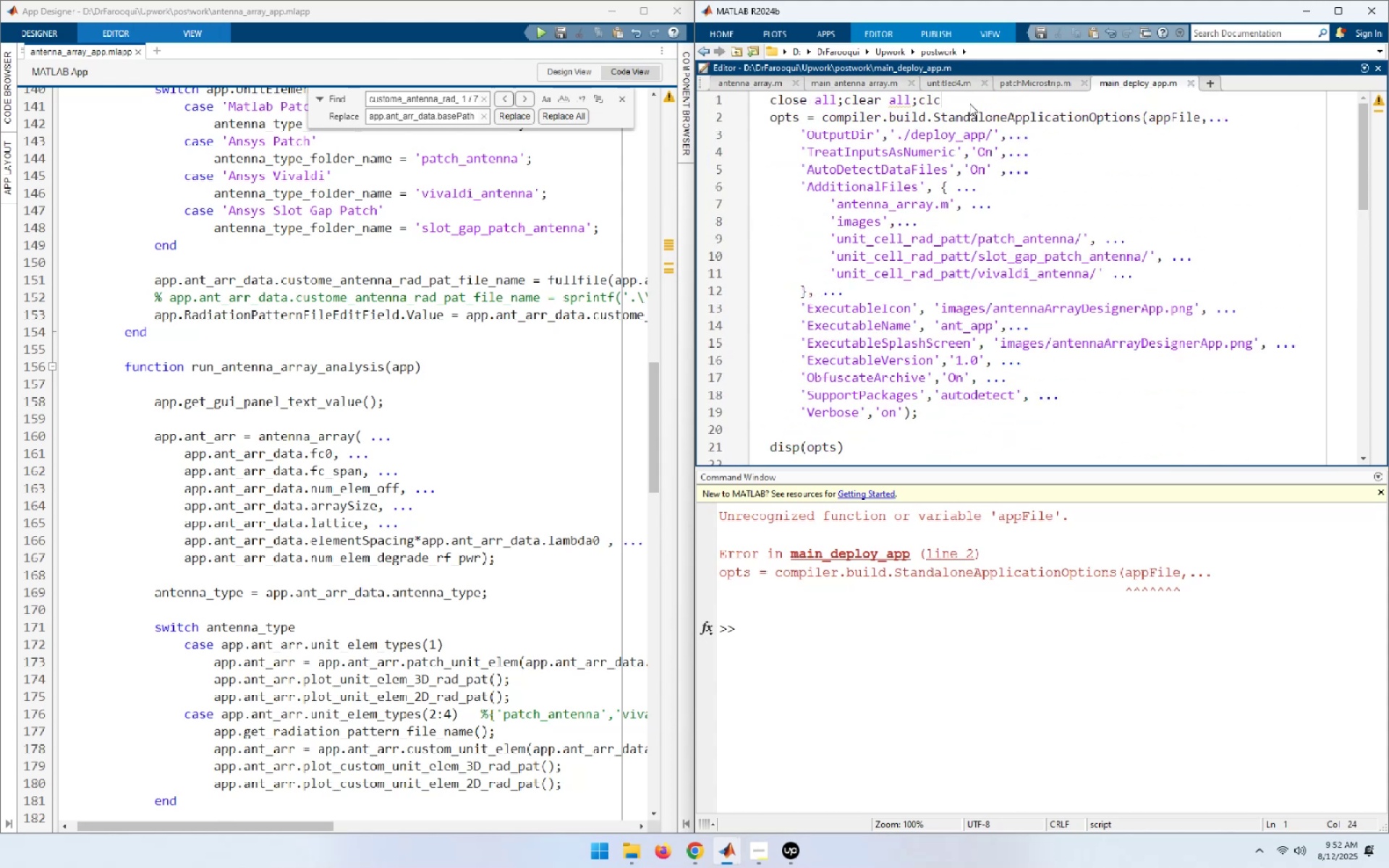 
key(NumpadEnter)
 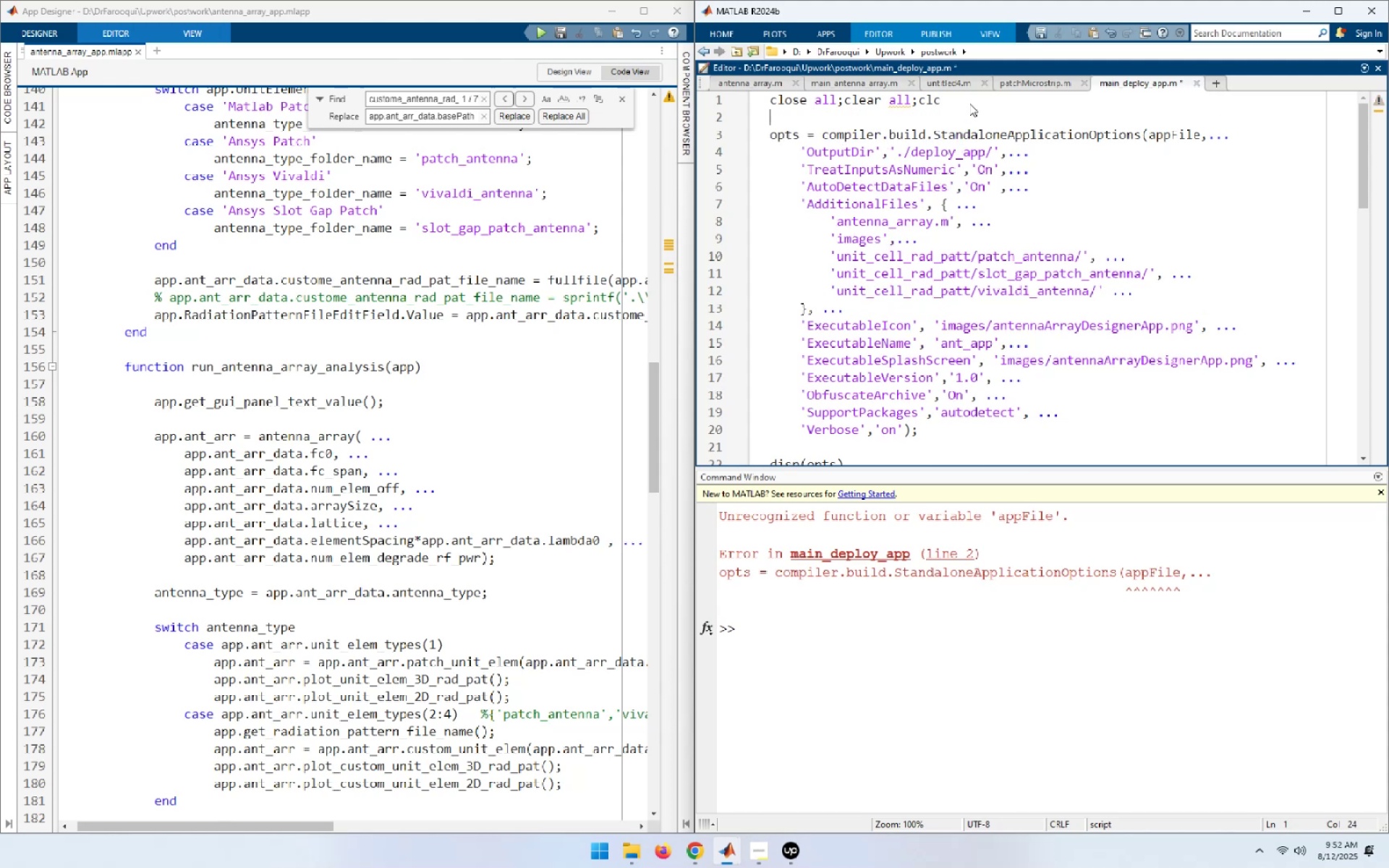 
key(Control+ControlLeft)
 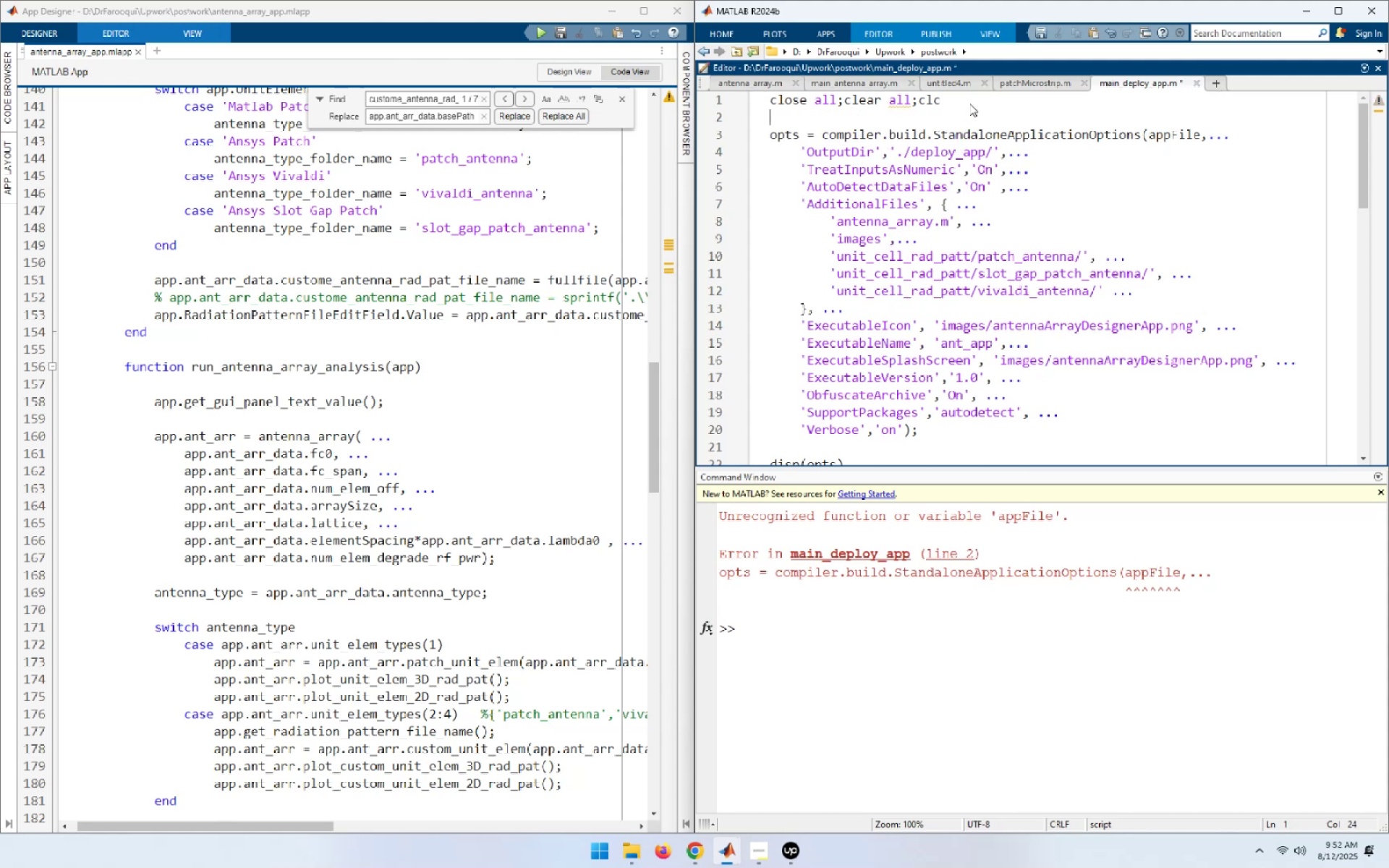 
key(Control+V)
 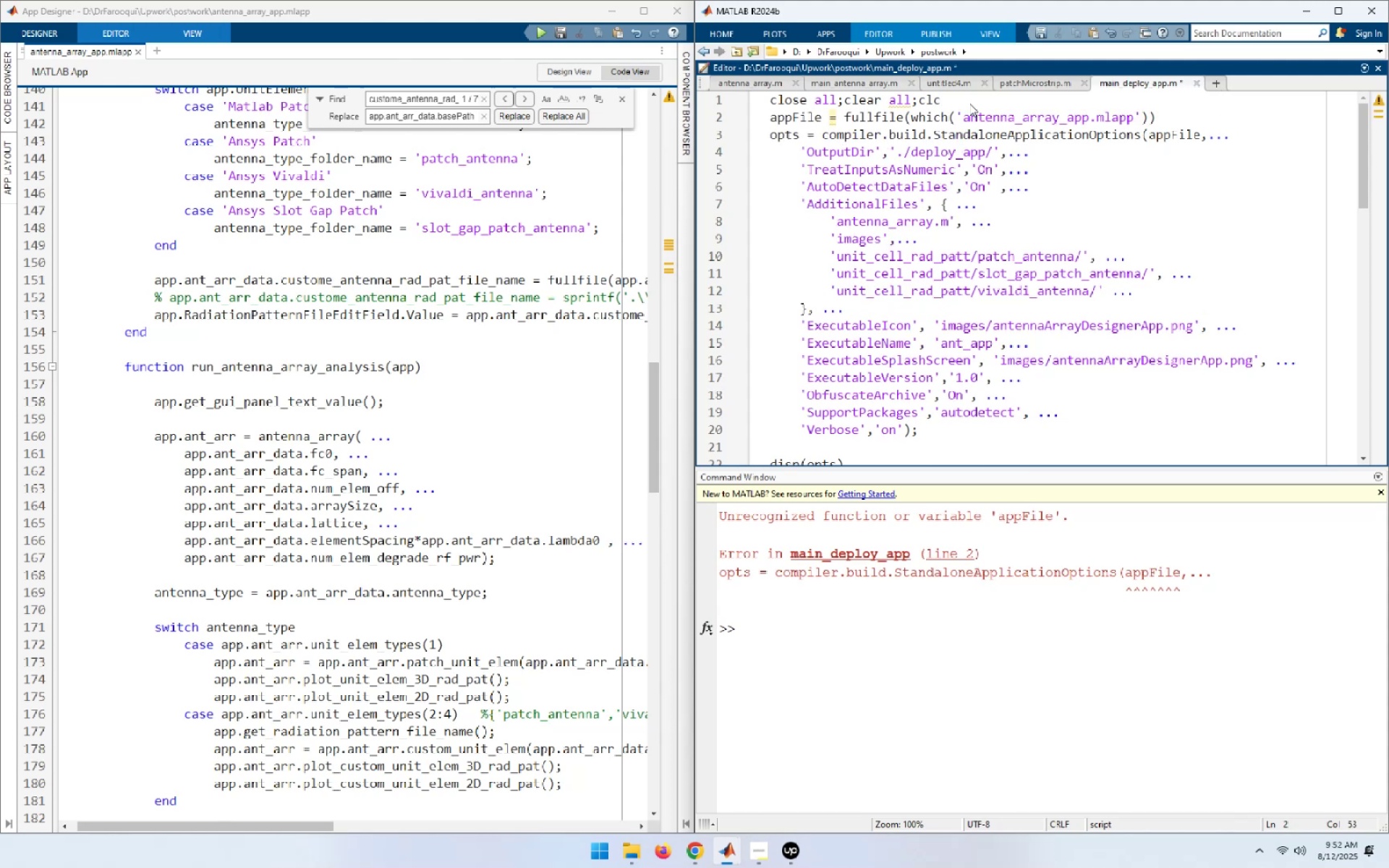 
key(F5)
 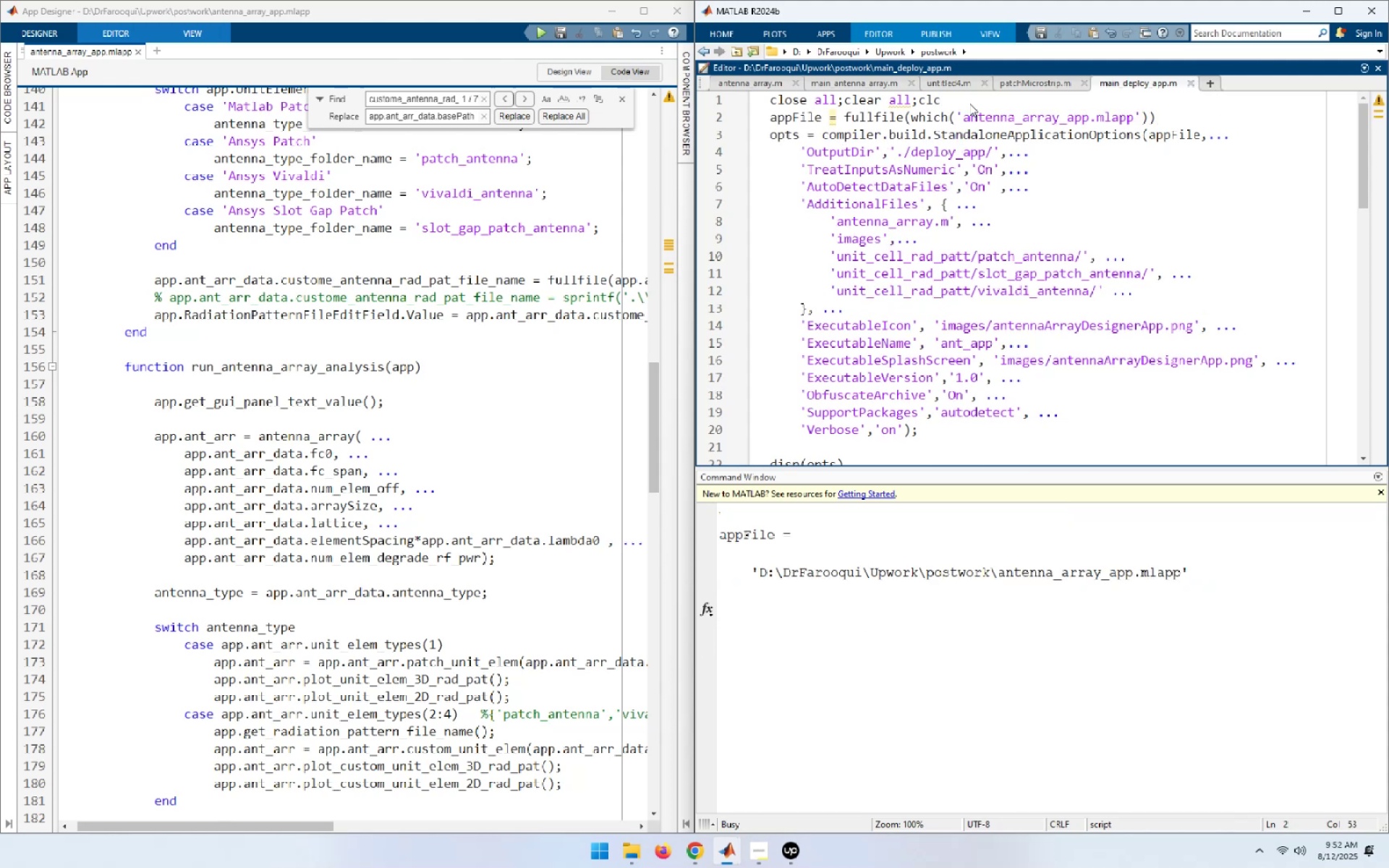 
left_click([1165, 122])
 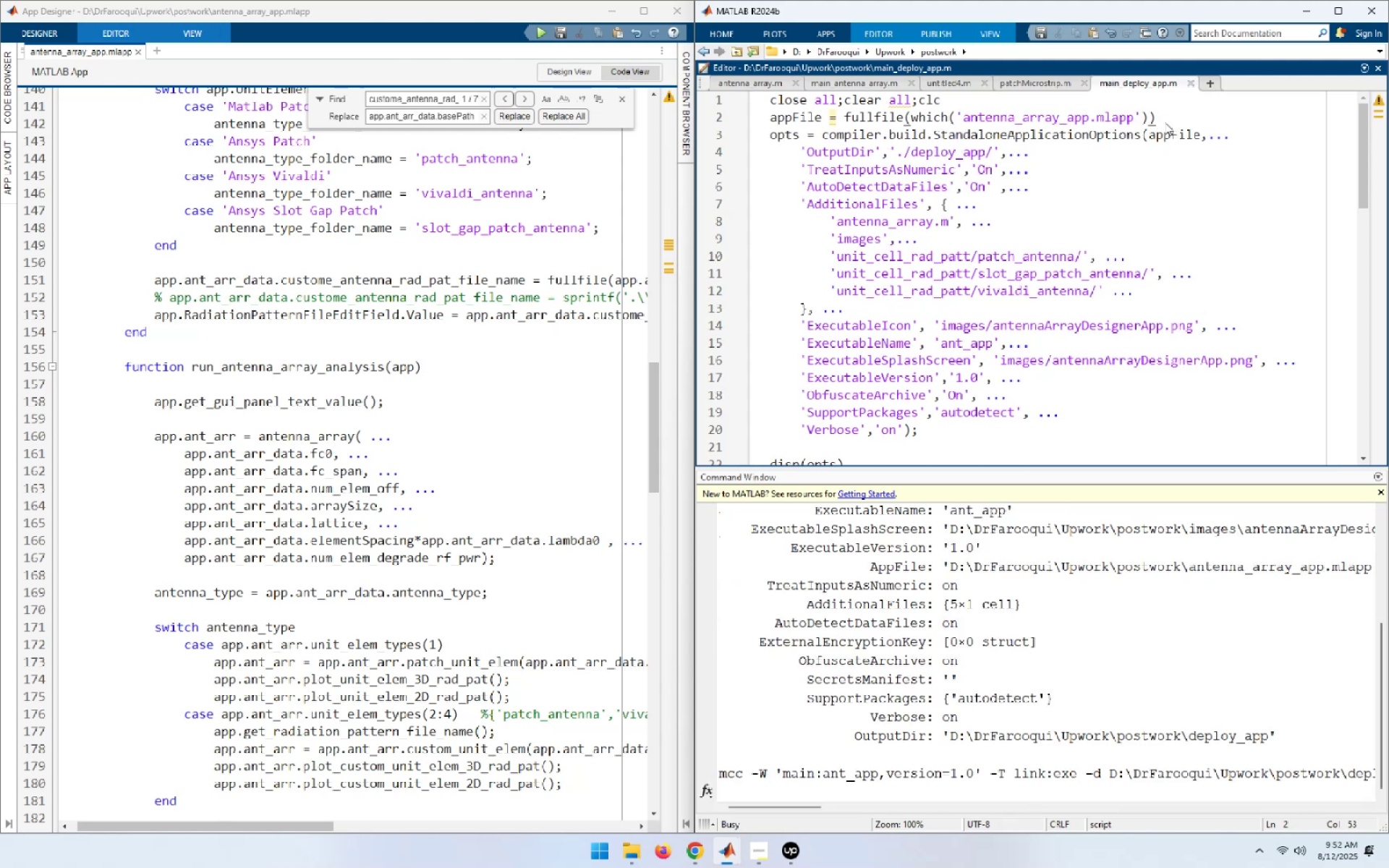 
key(Semicolon)
 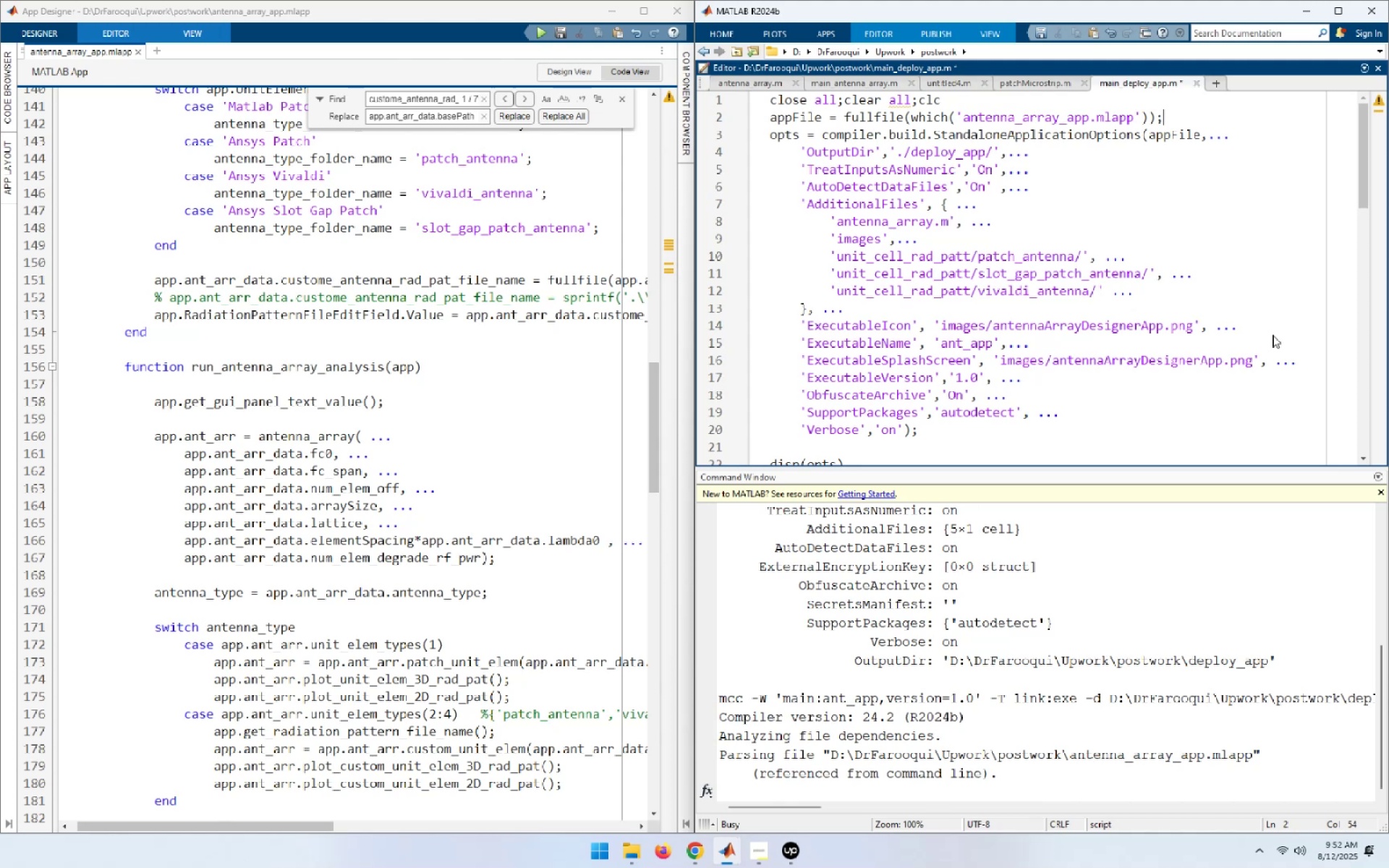 
wait(19.99)
 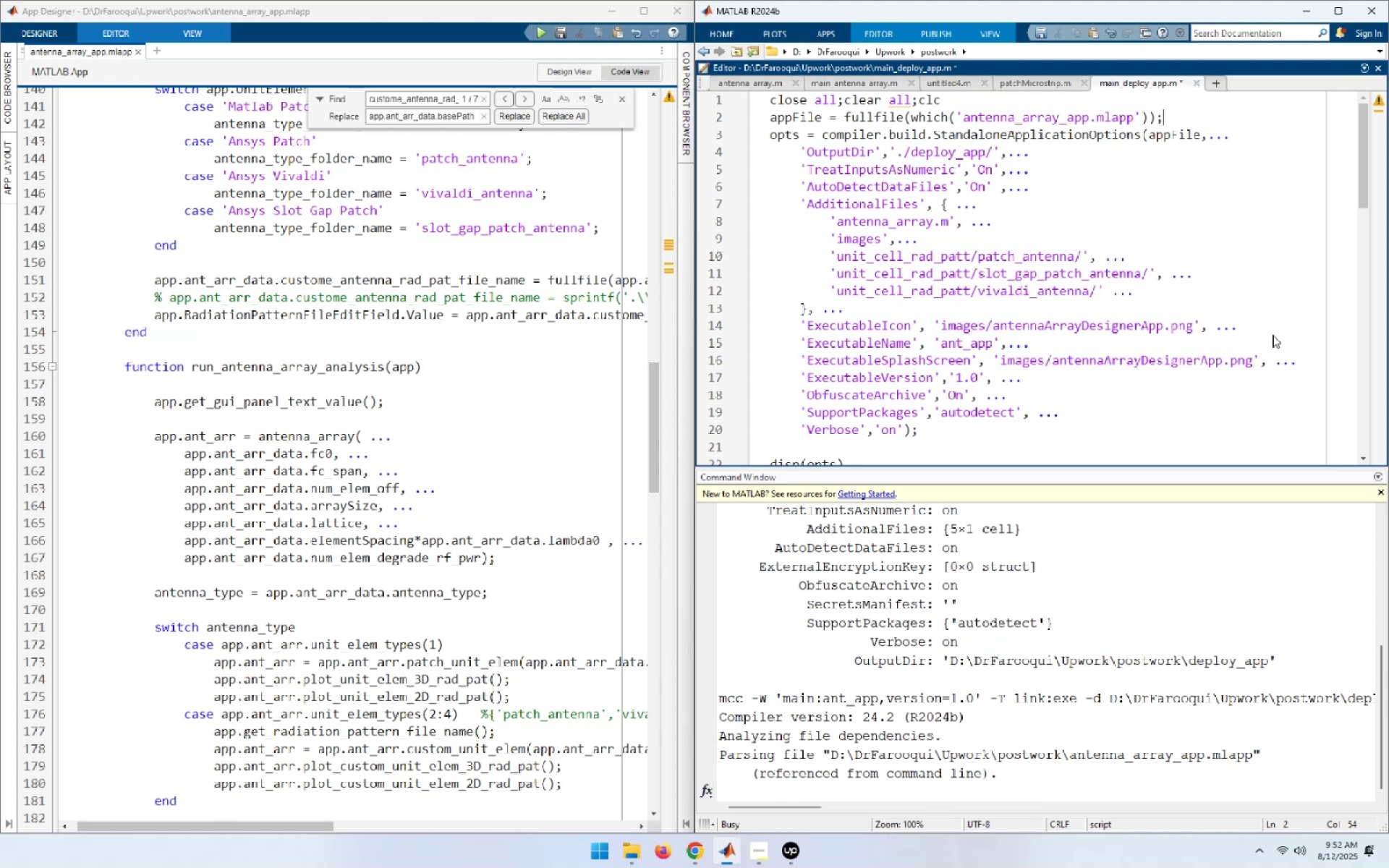 
left_click([617, 846])
 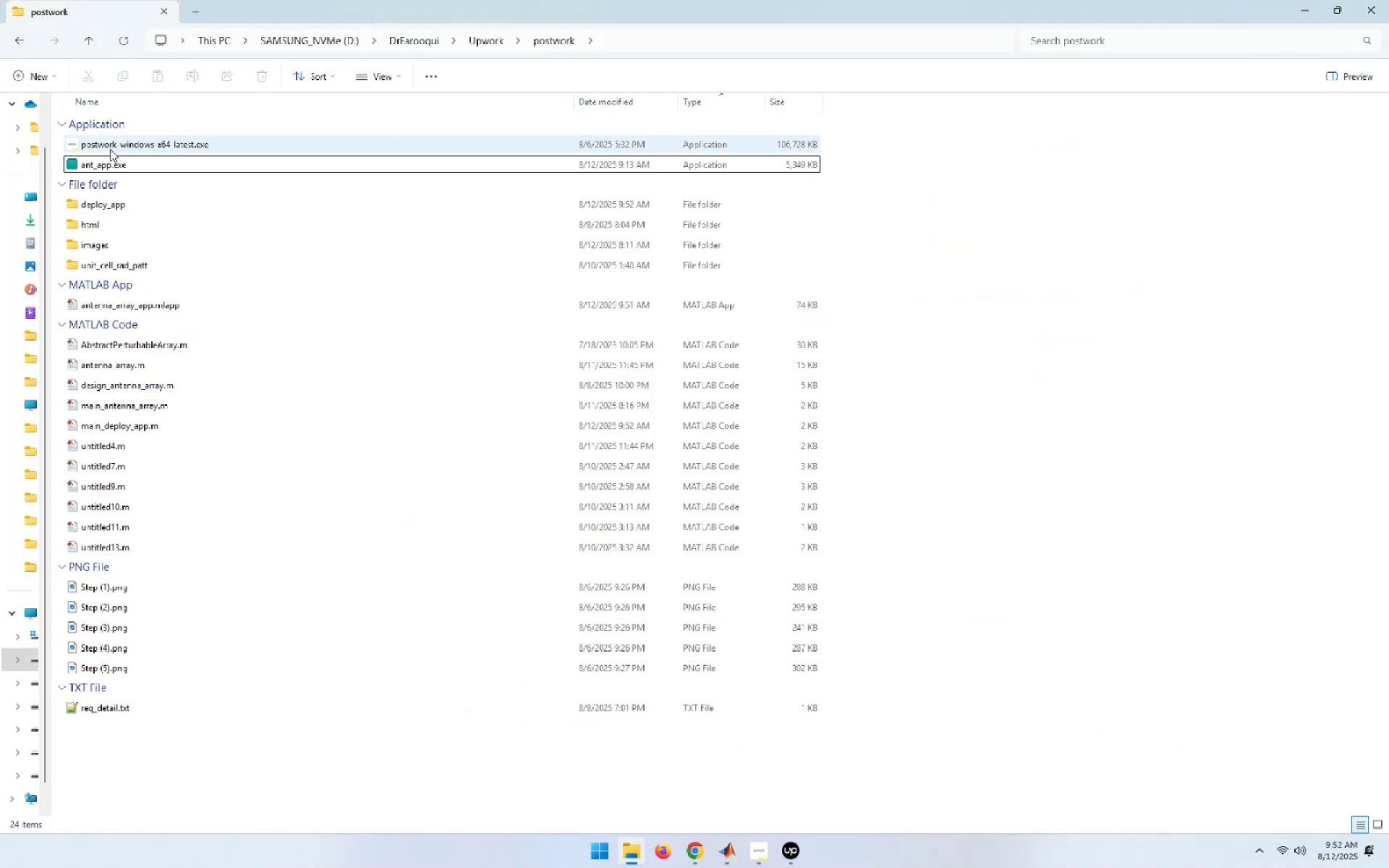 
left_click([110, 187])
 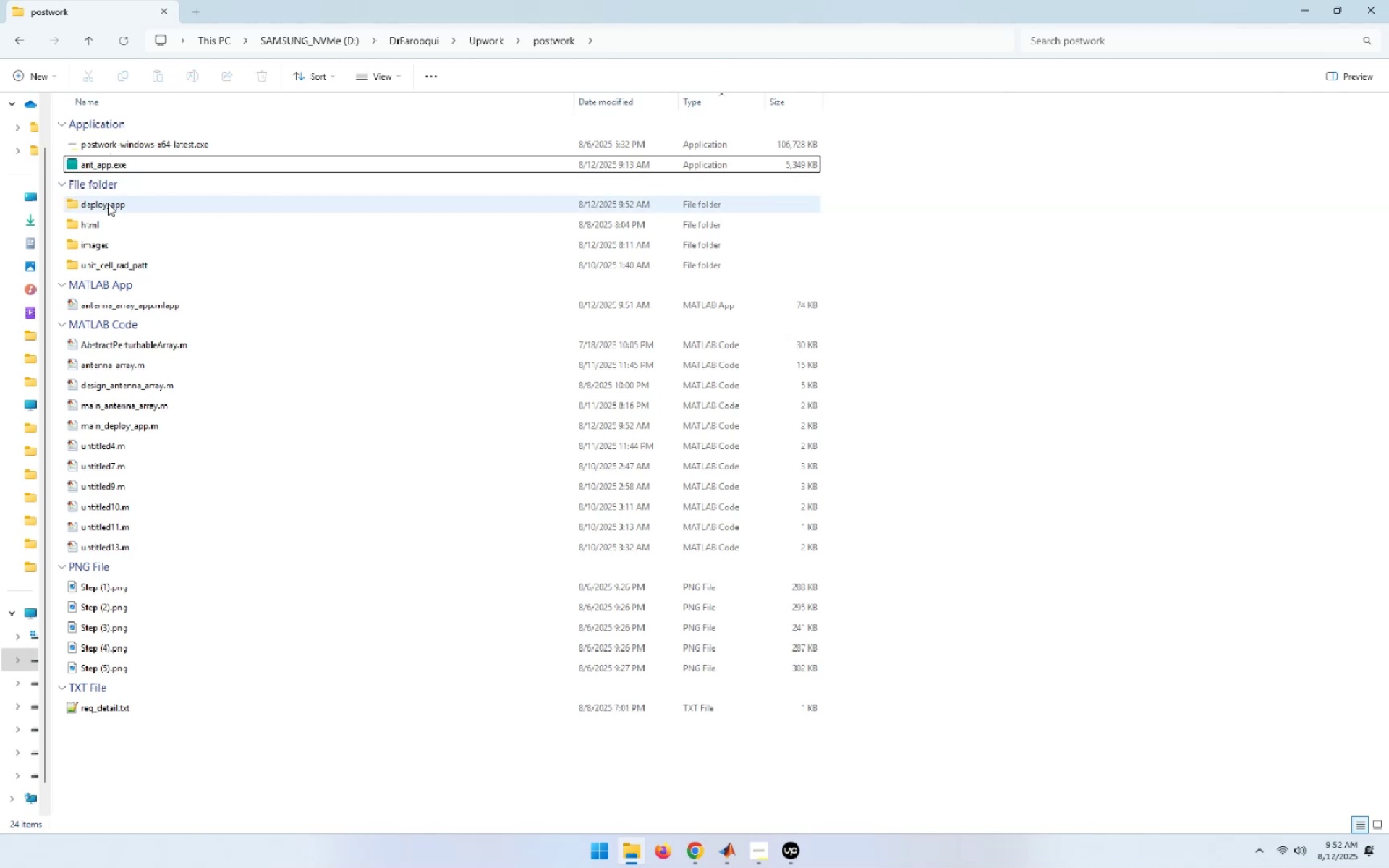 
left_click([108, 205])
 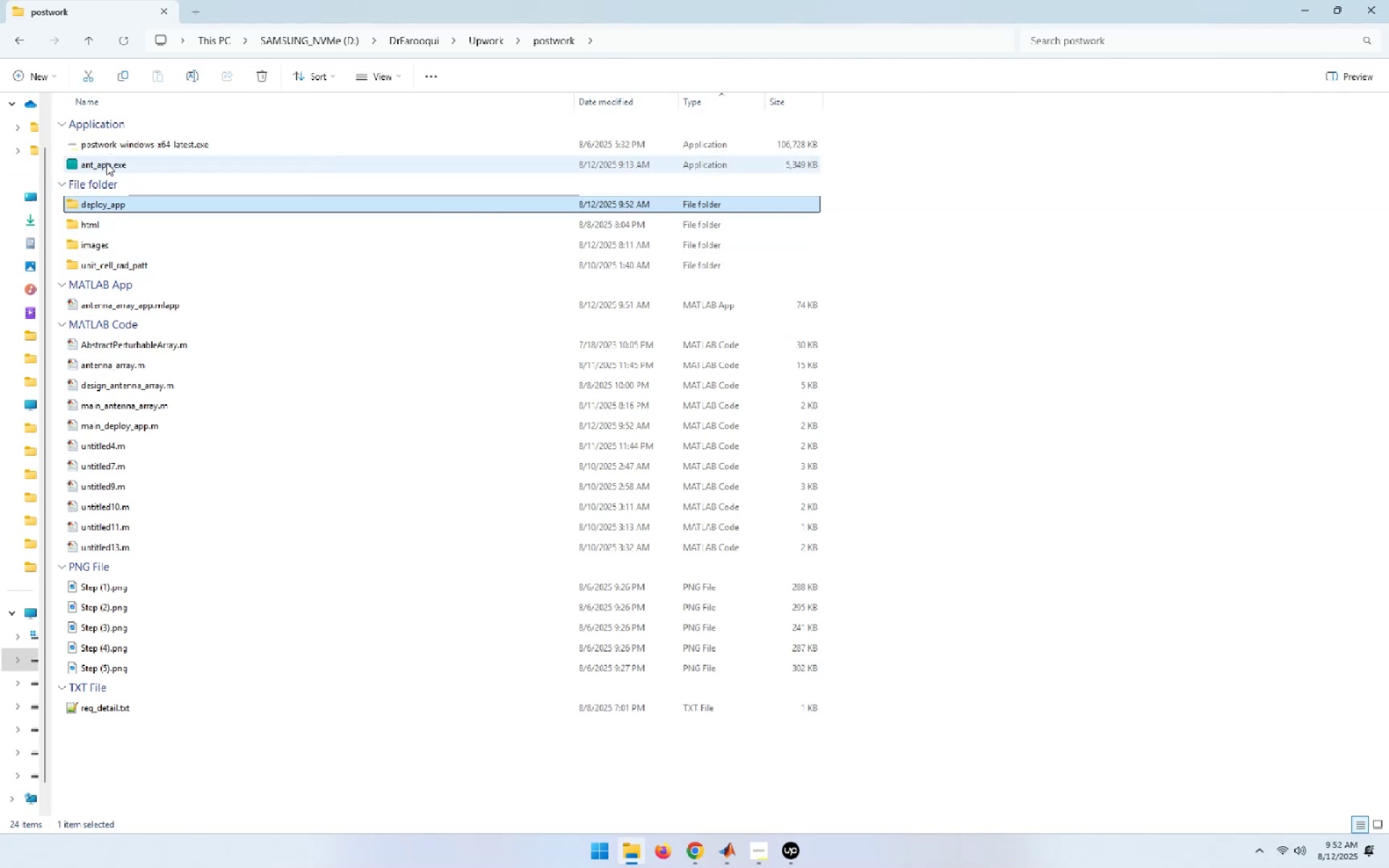 
left_click([106, 162])
 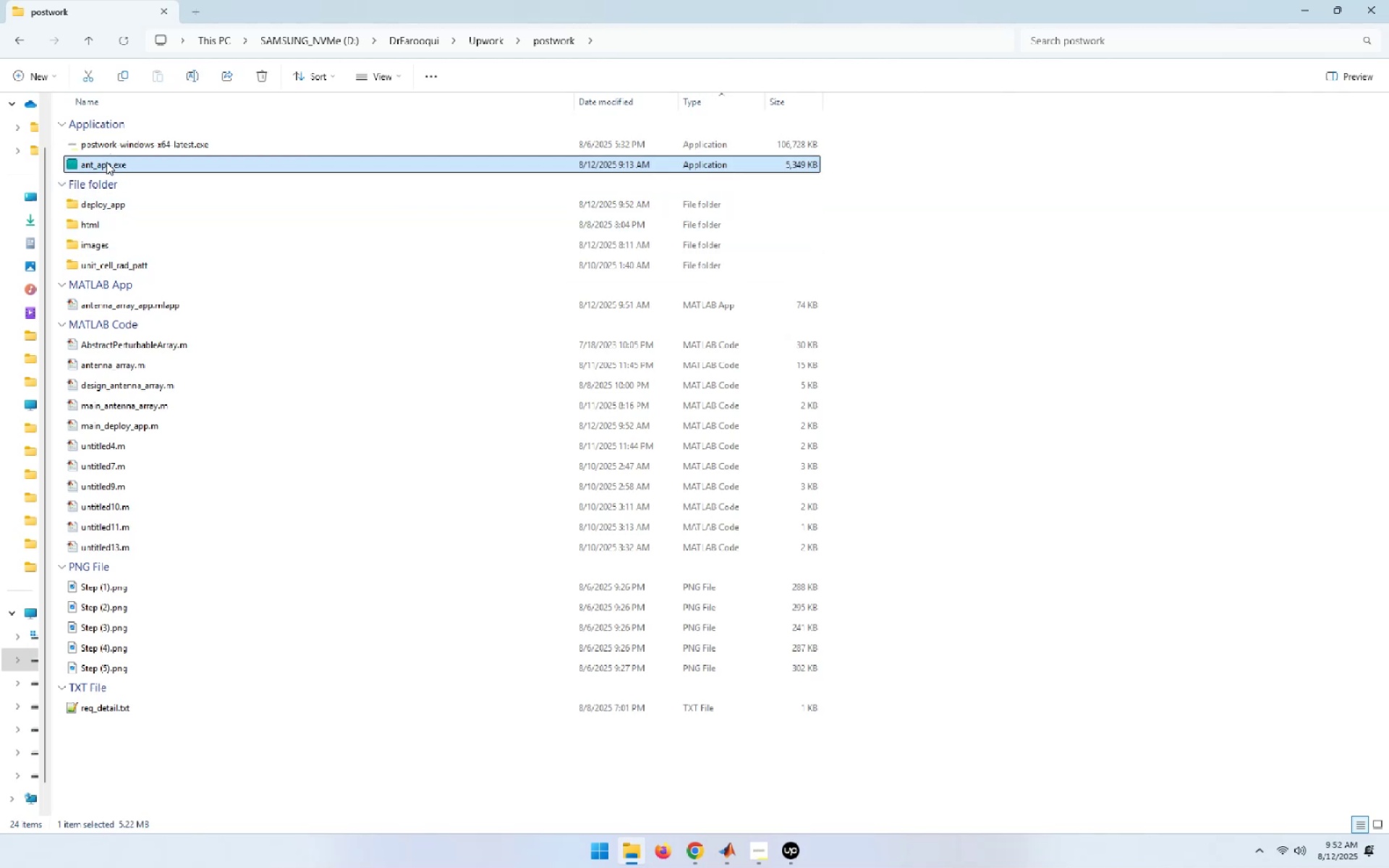 
key(Delete)
 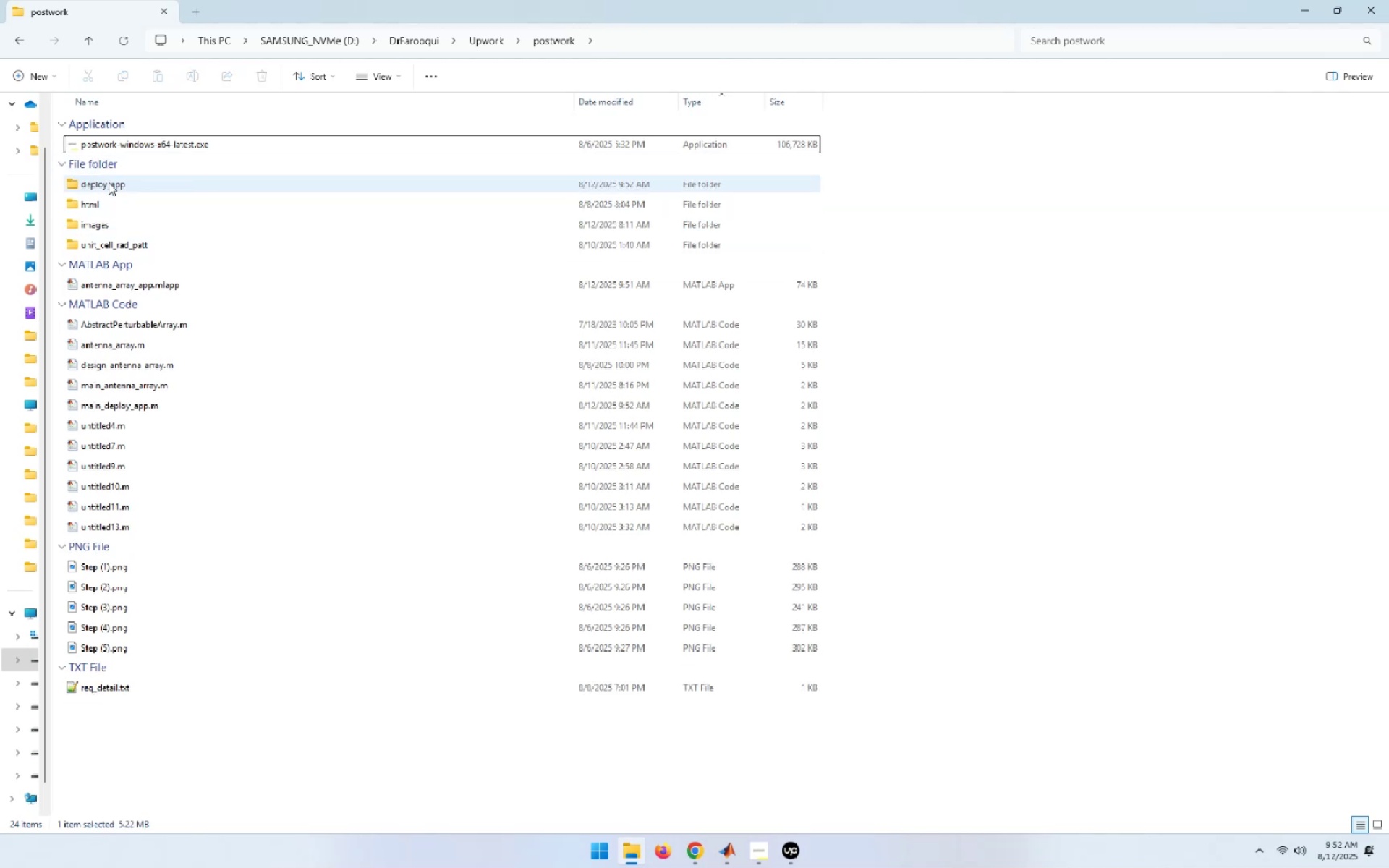 
double_click([109, 182])
 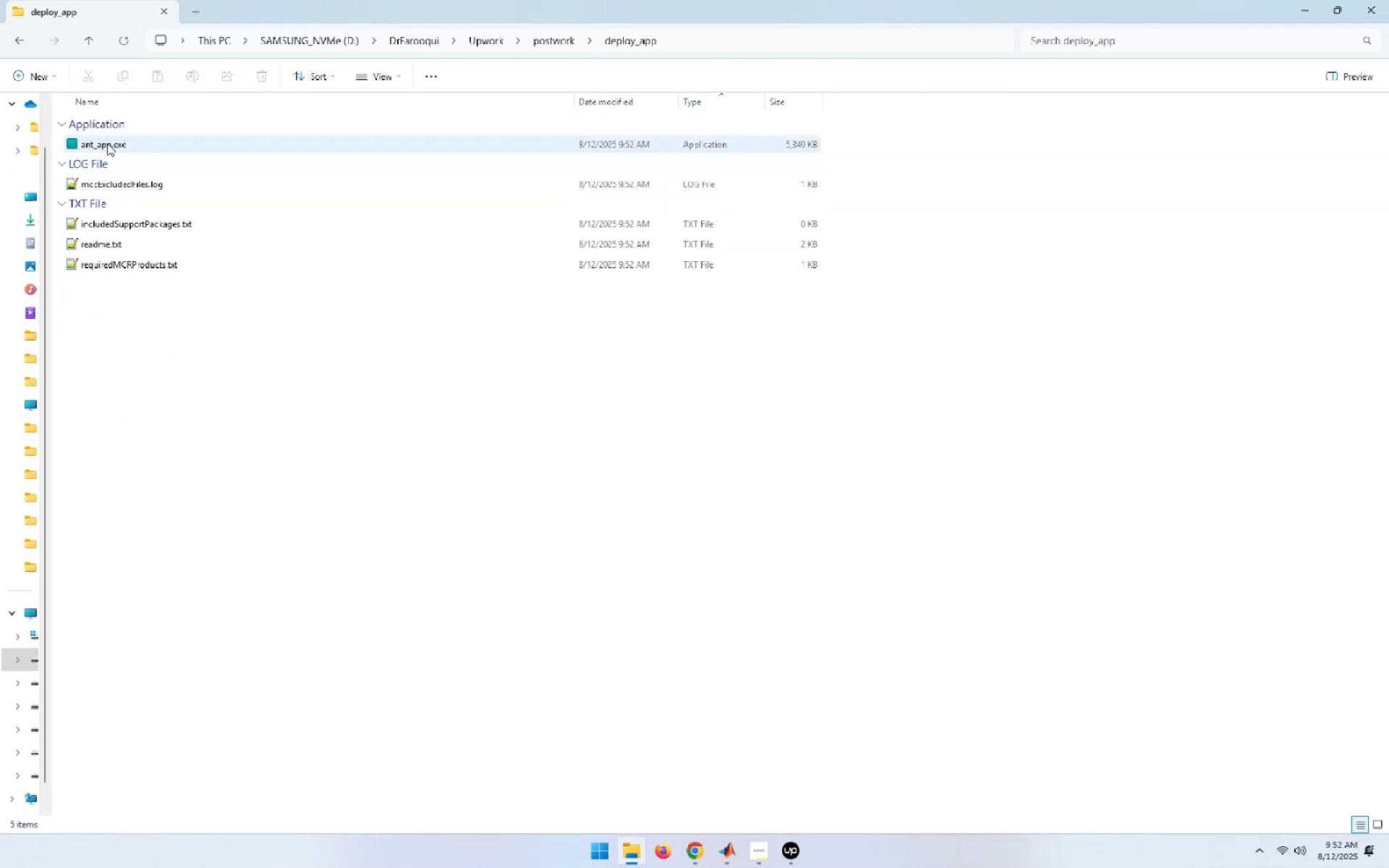 
double_click([107, 143])
 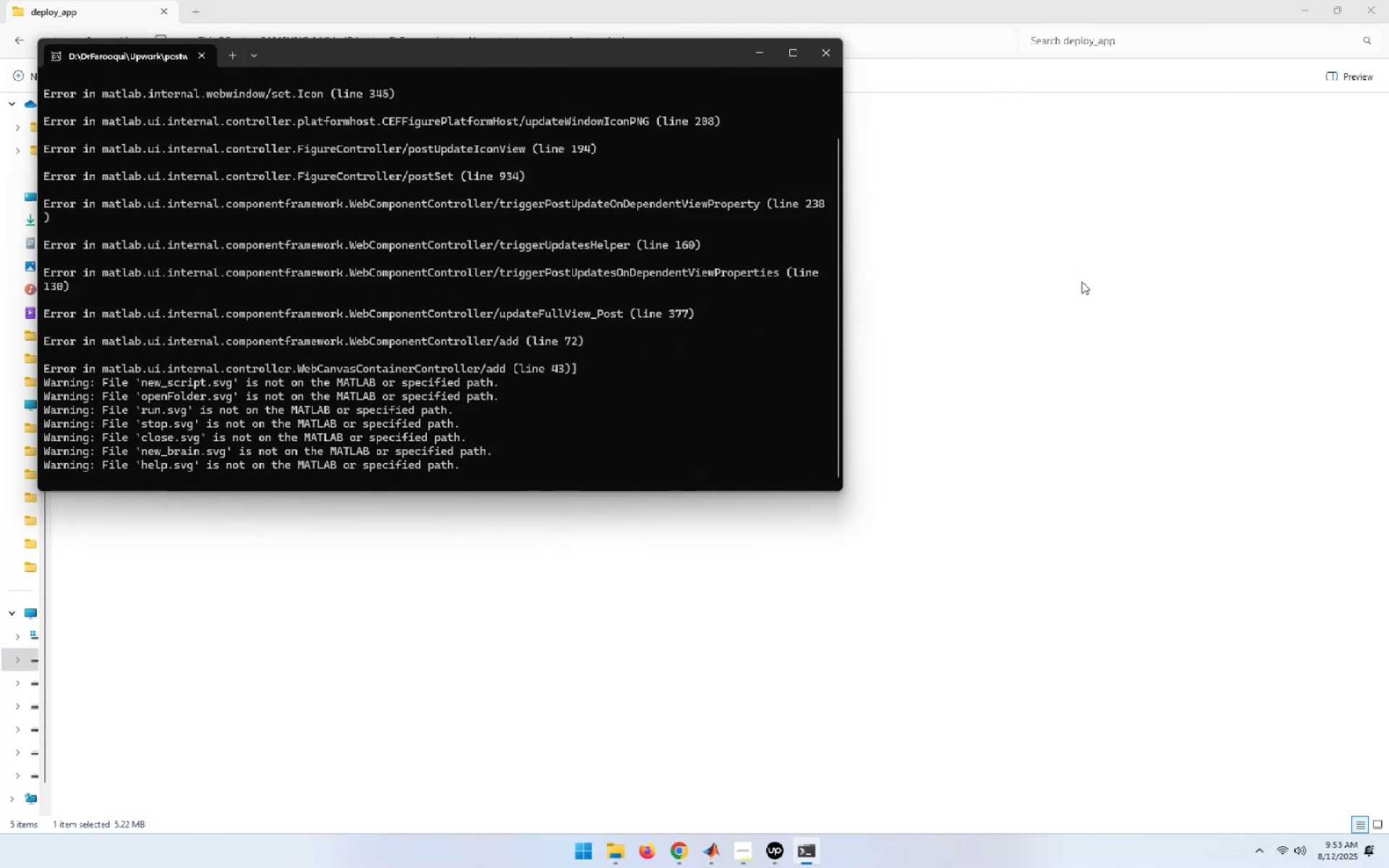 
wait(24.97)
 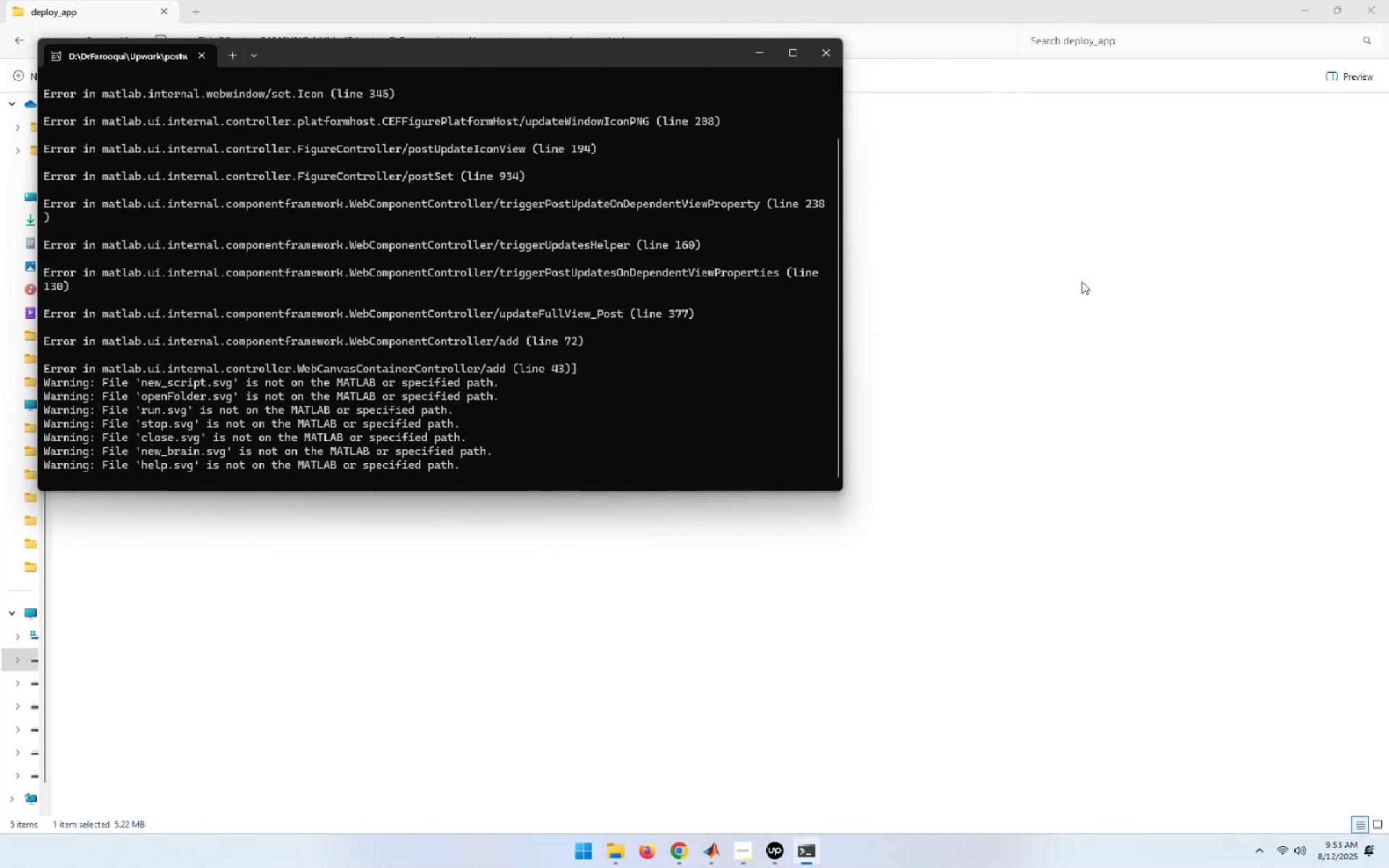 
left_click([841, 56])
 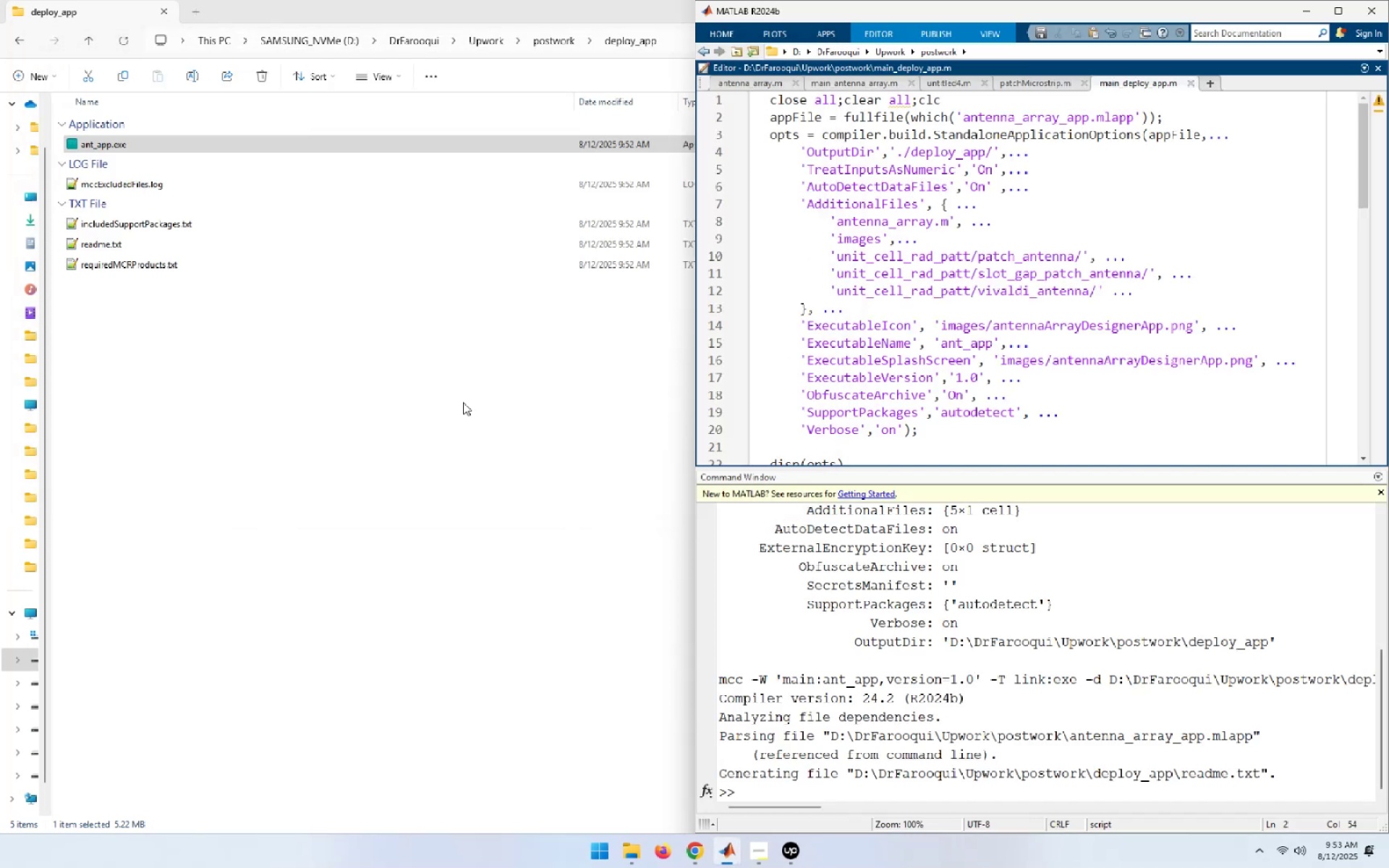 
left_click([428, 417])
 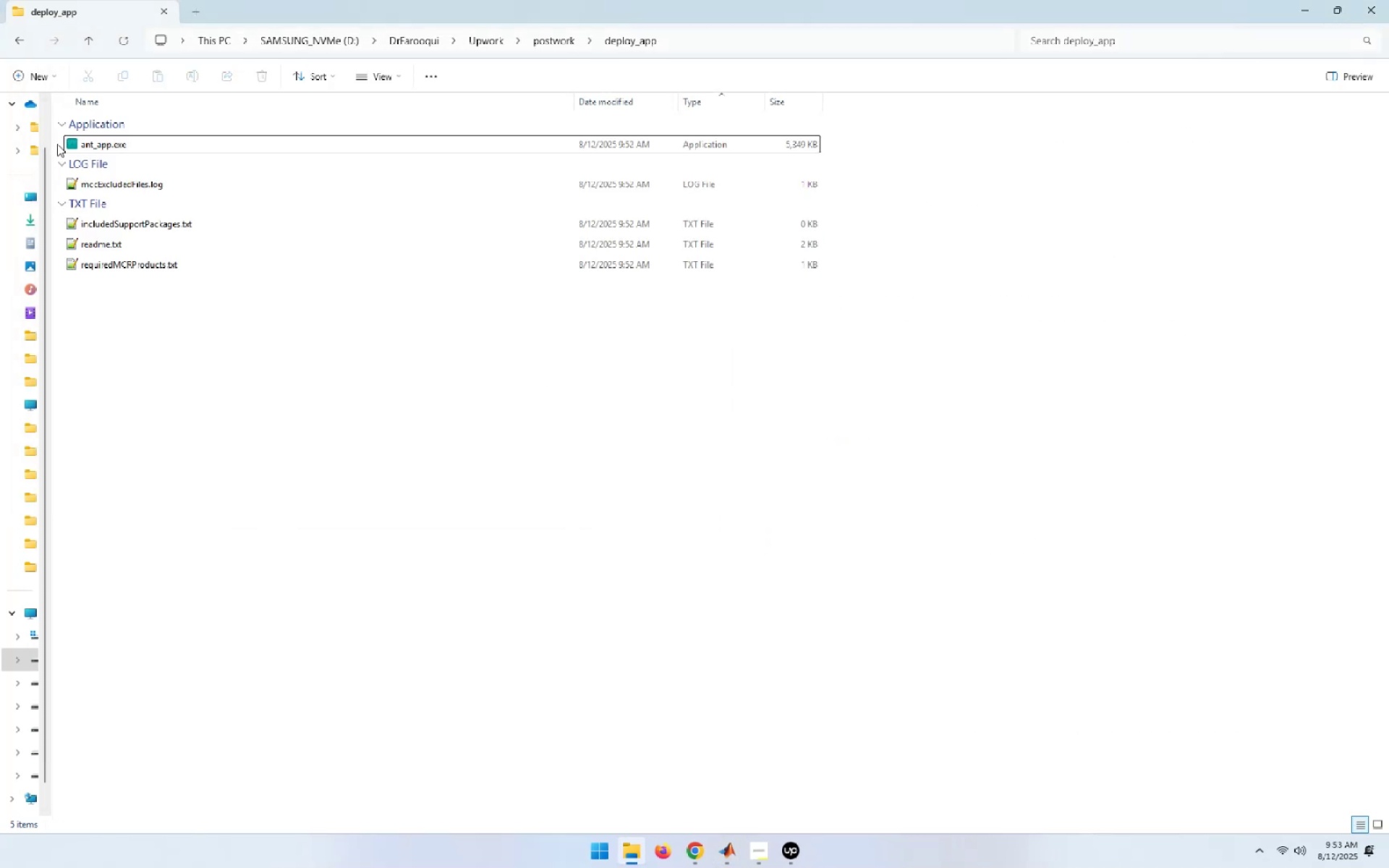 
left_click([78, 150])
 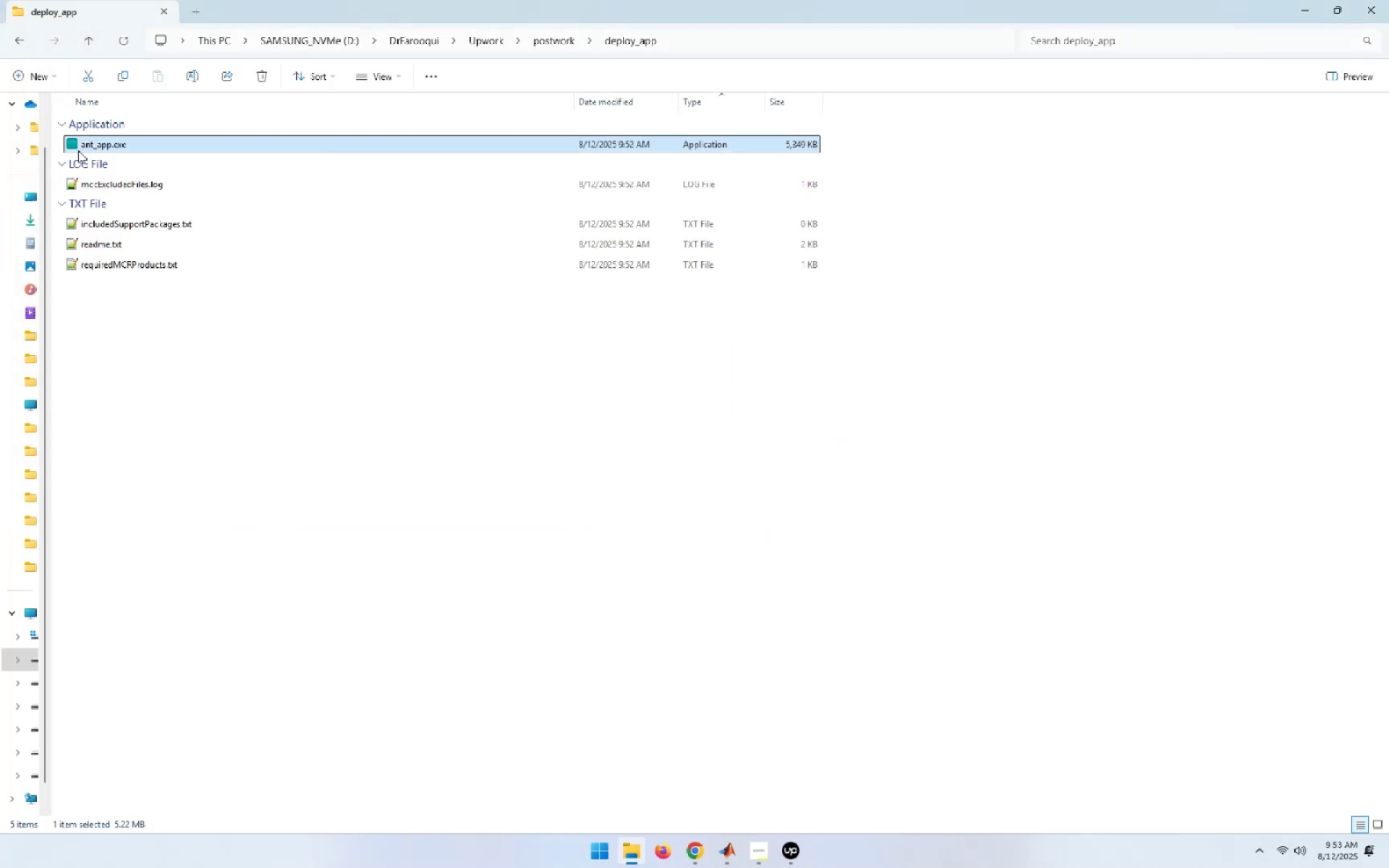 
right_click([78, 150])
 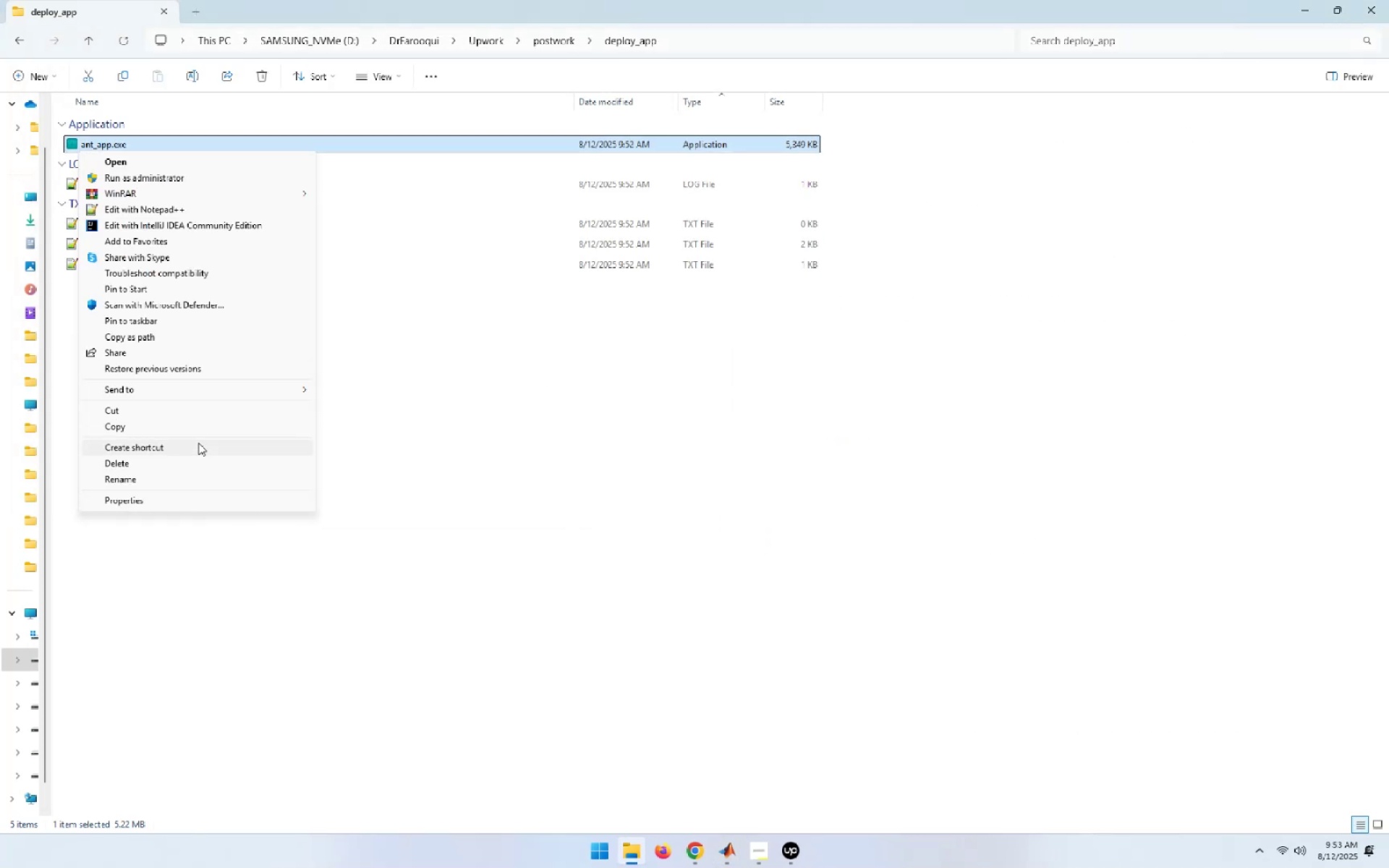 
left_click([114, 412])
 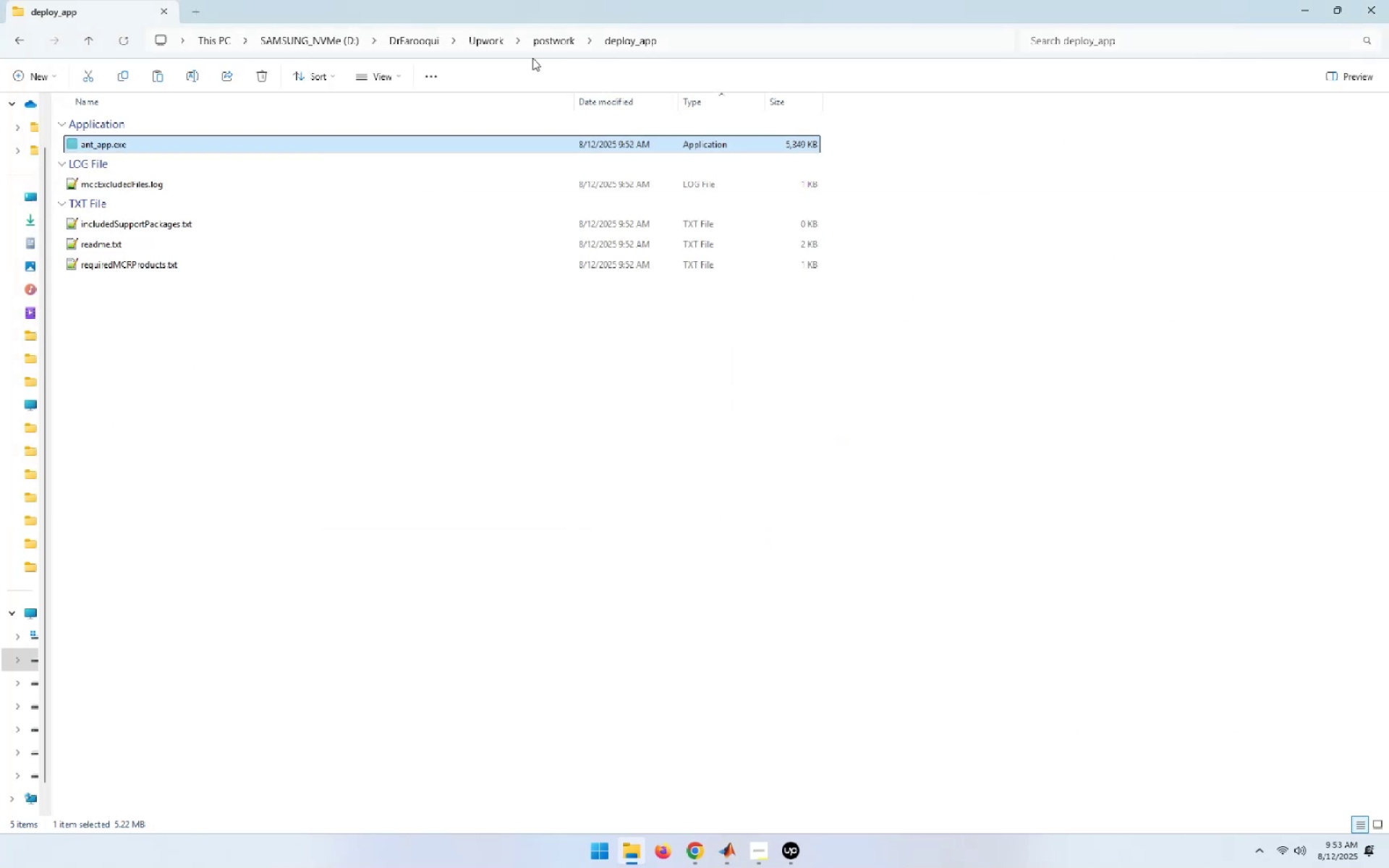 
left_click([549, 33])
 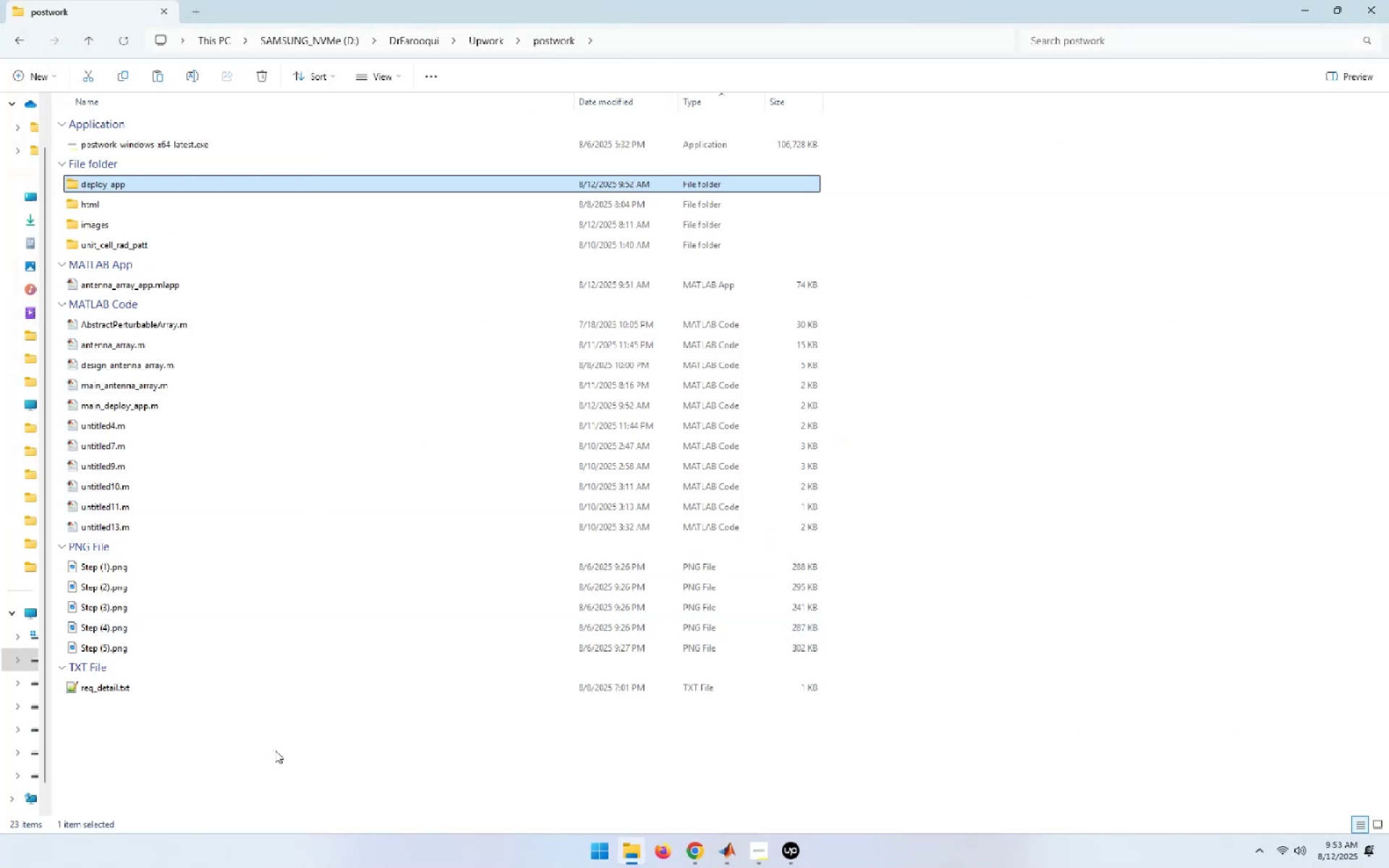 
left_click([266, 755])
 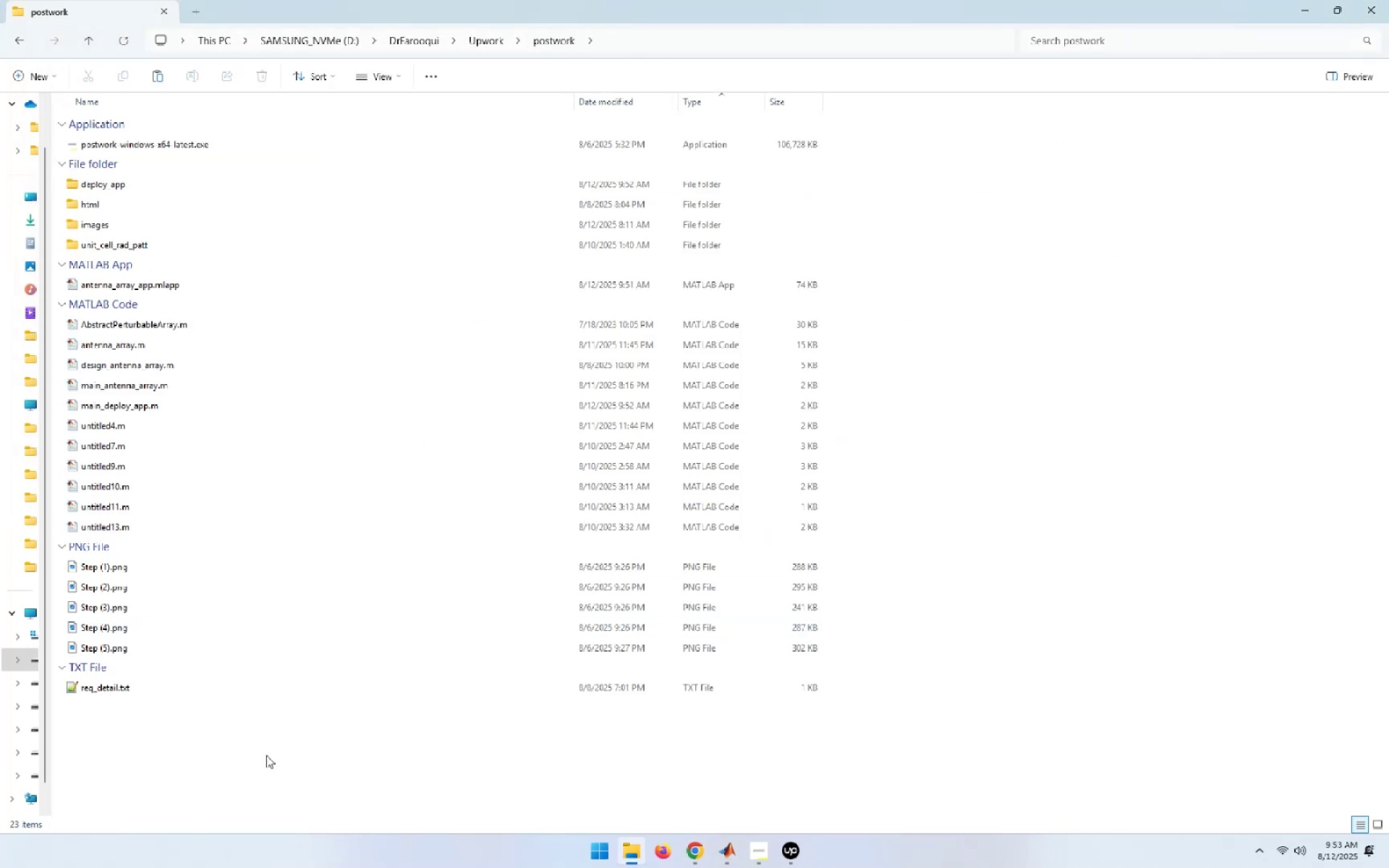 
key(Control+V)
 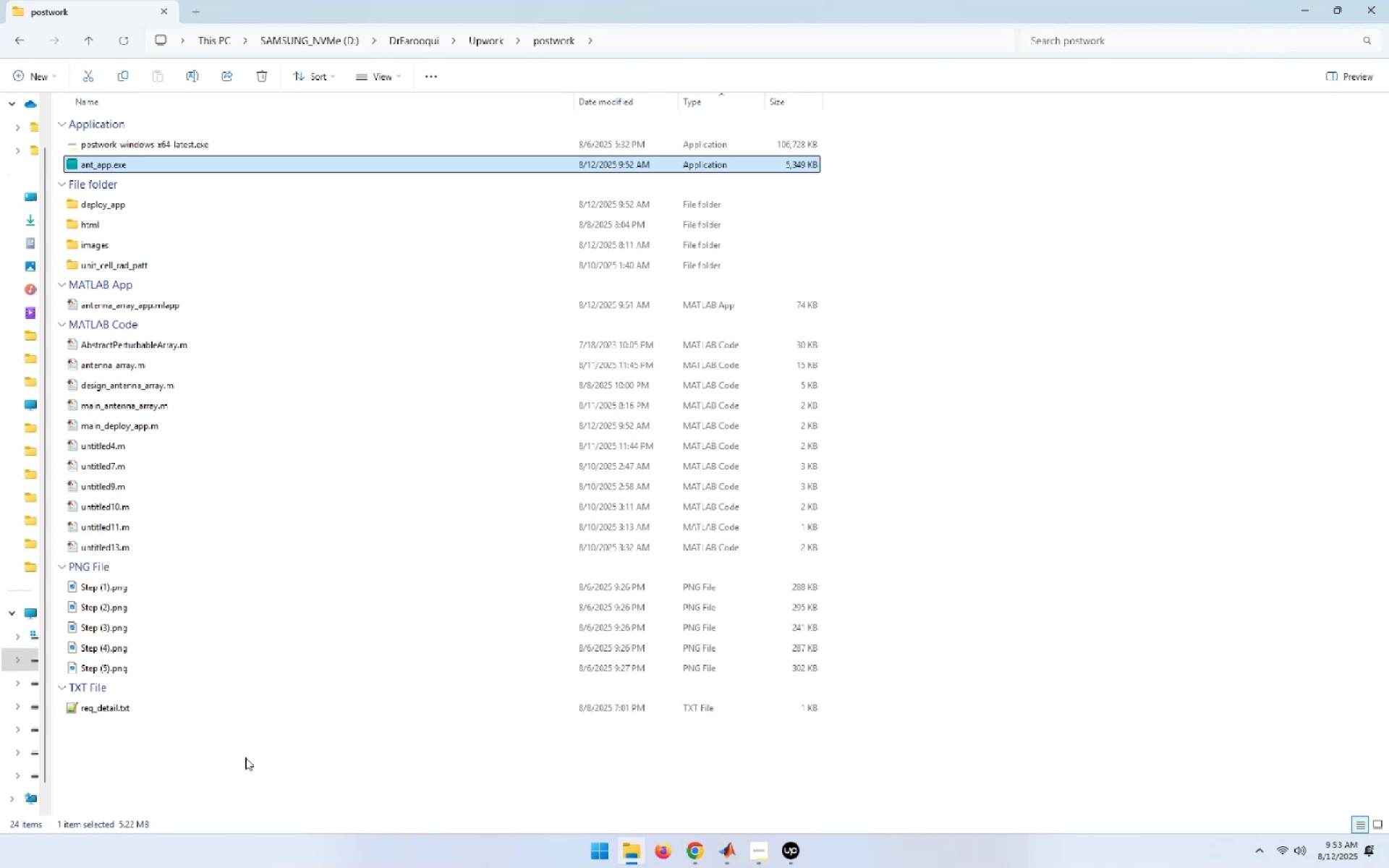 
left_click([101, 763])
 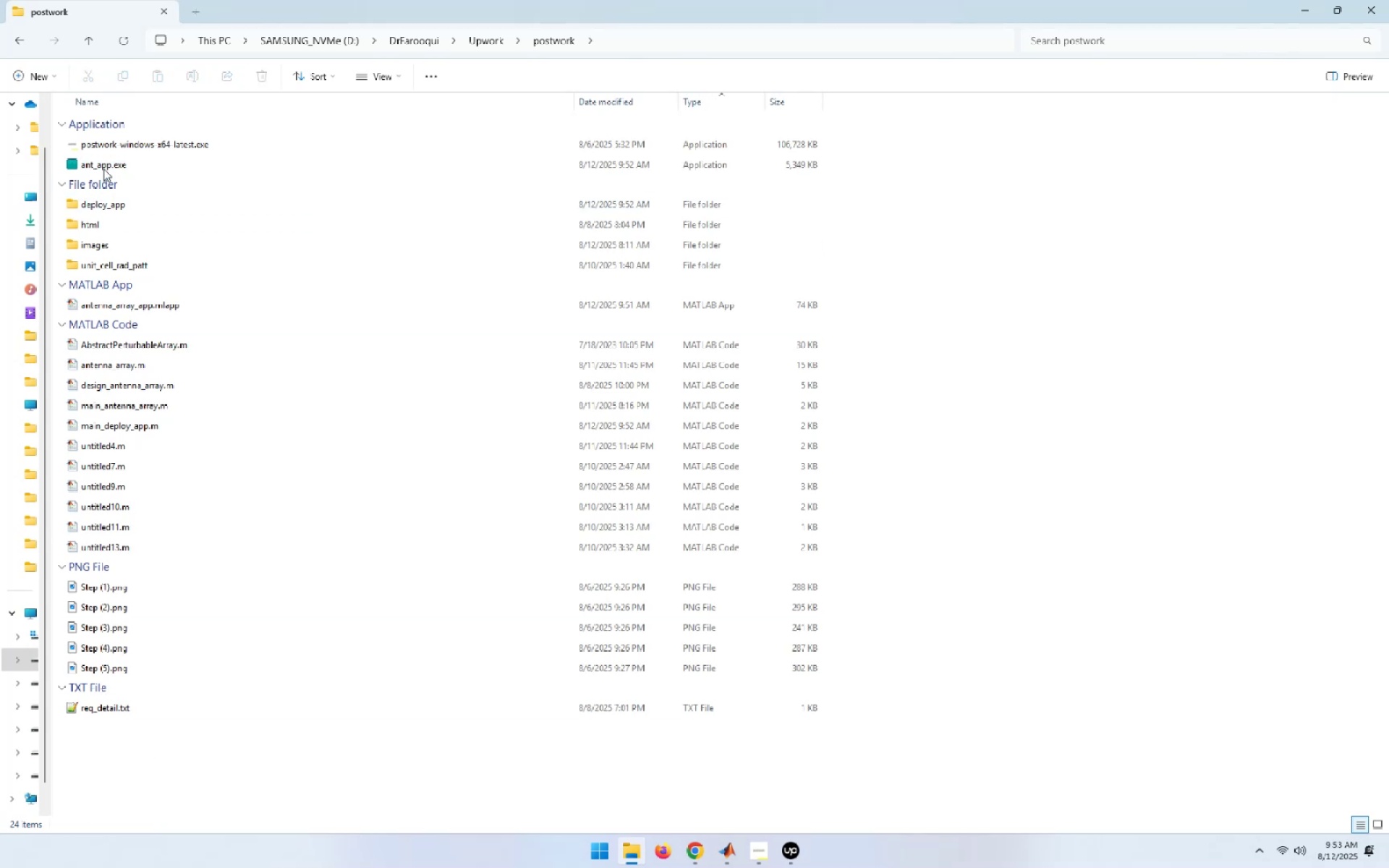 
left_click([105, 160])
 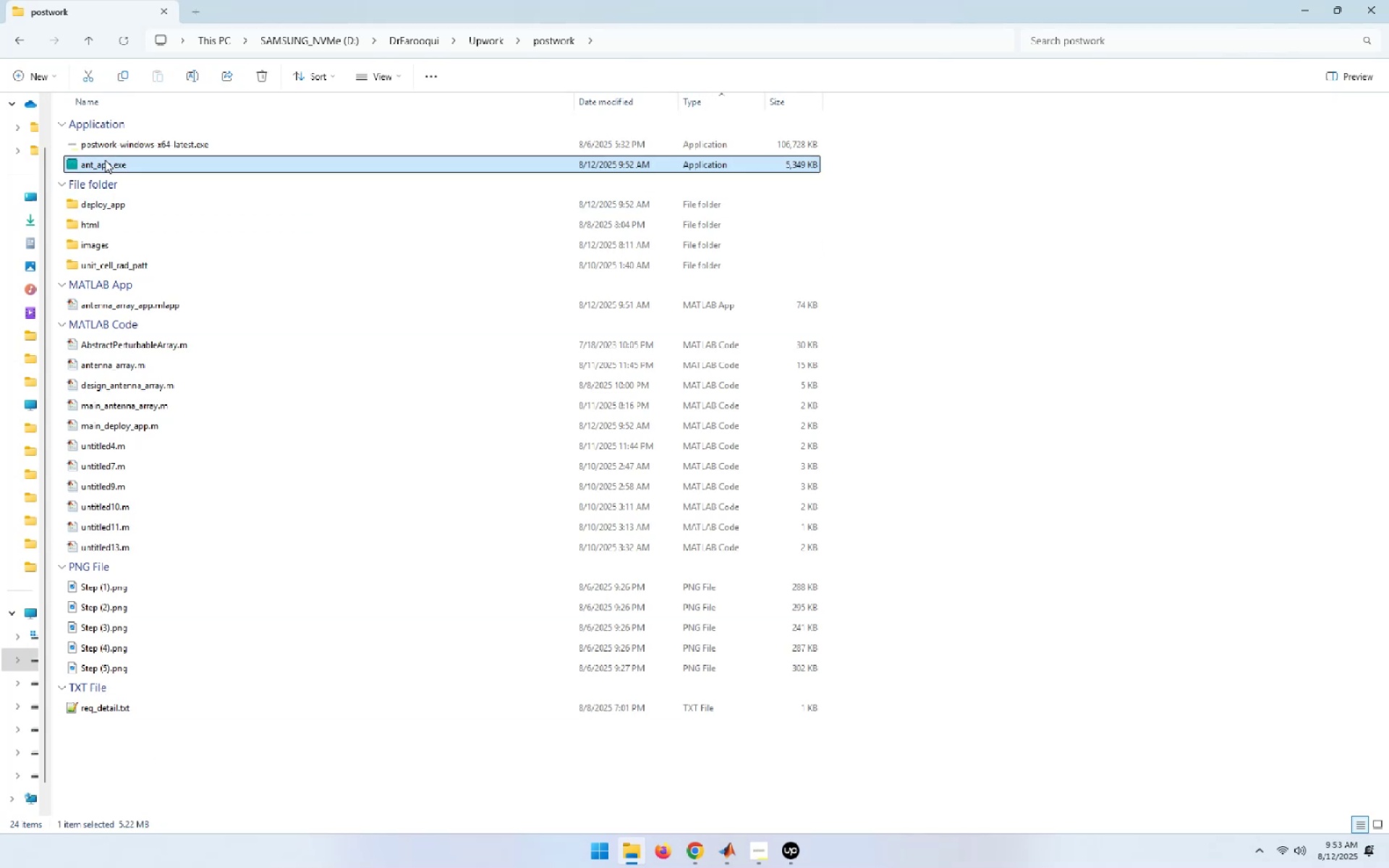 
right_click([105, 160])
 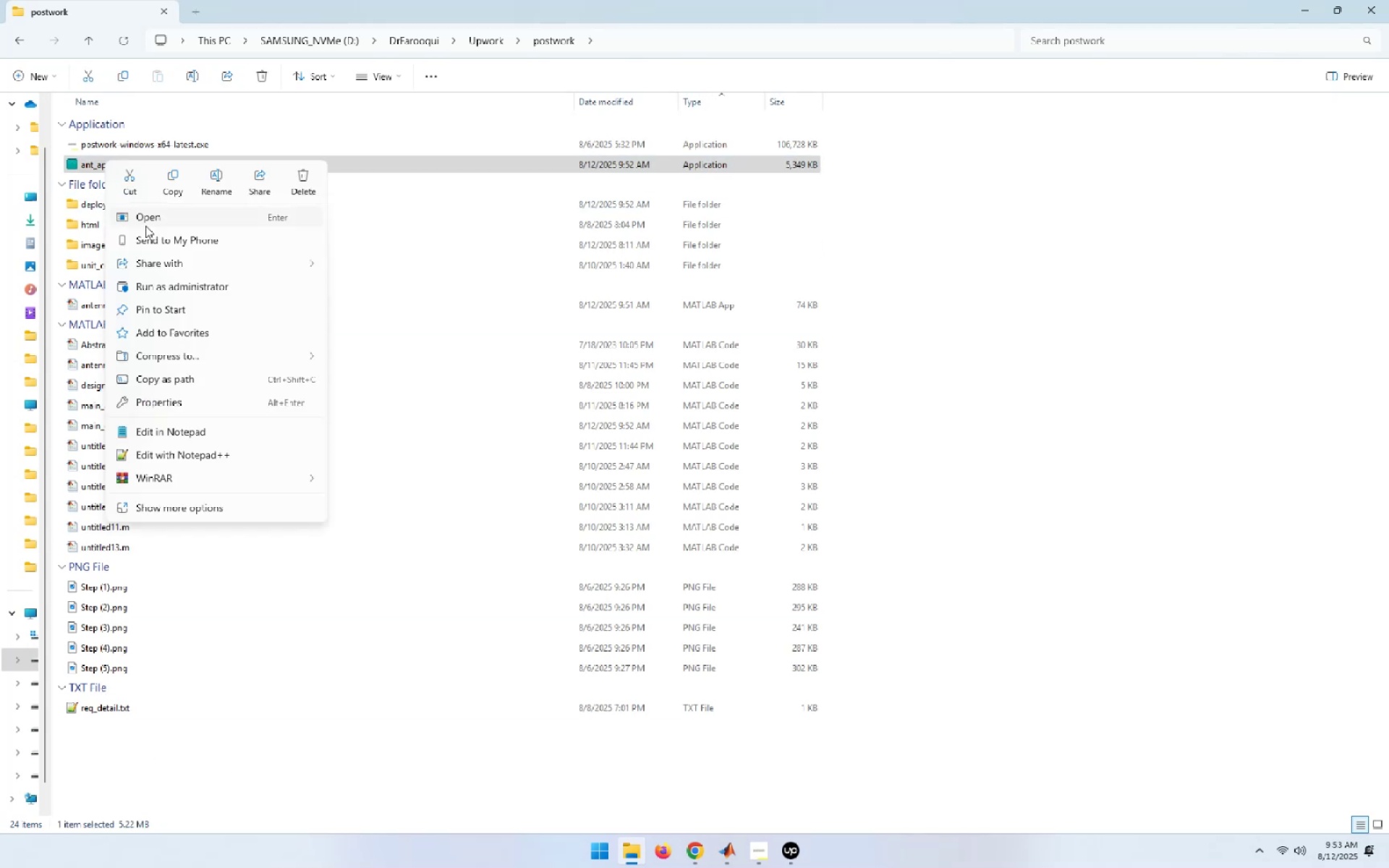 
left_click([162, 287])
 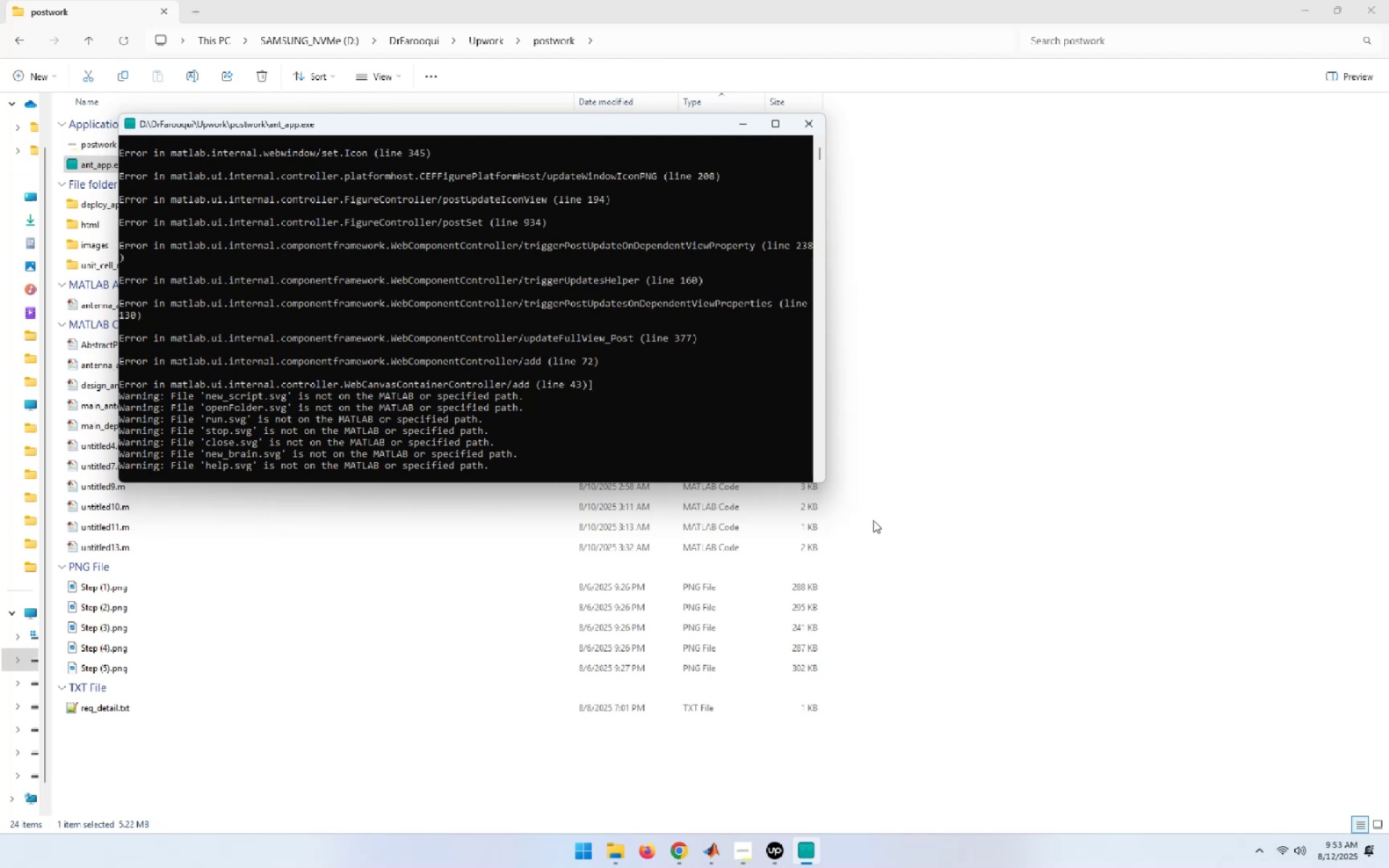 
wait(26.34)
 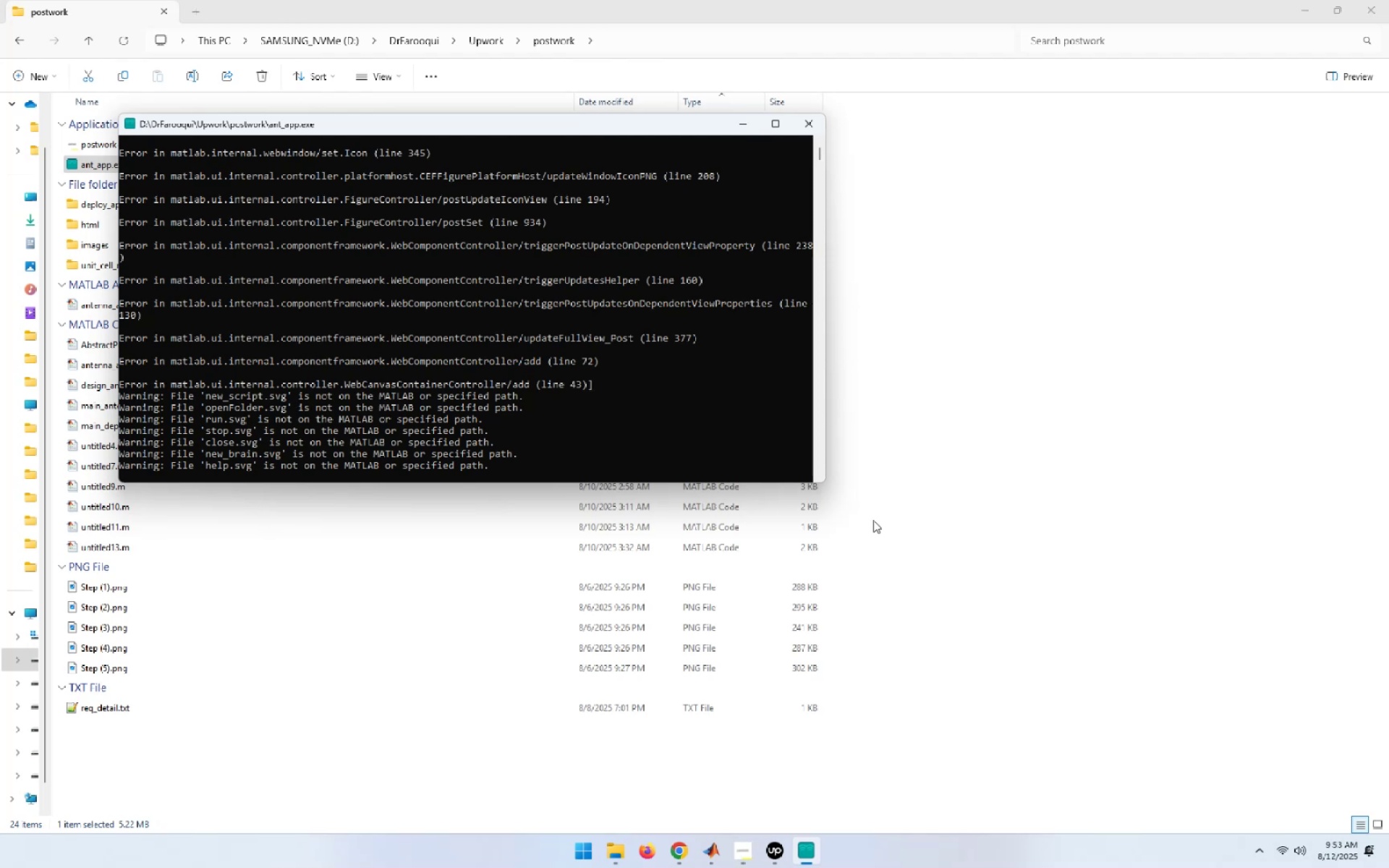 
left_click([812, 855])
 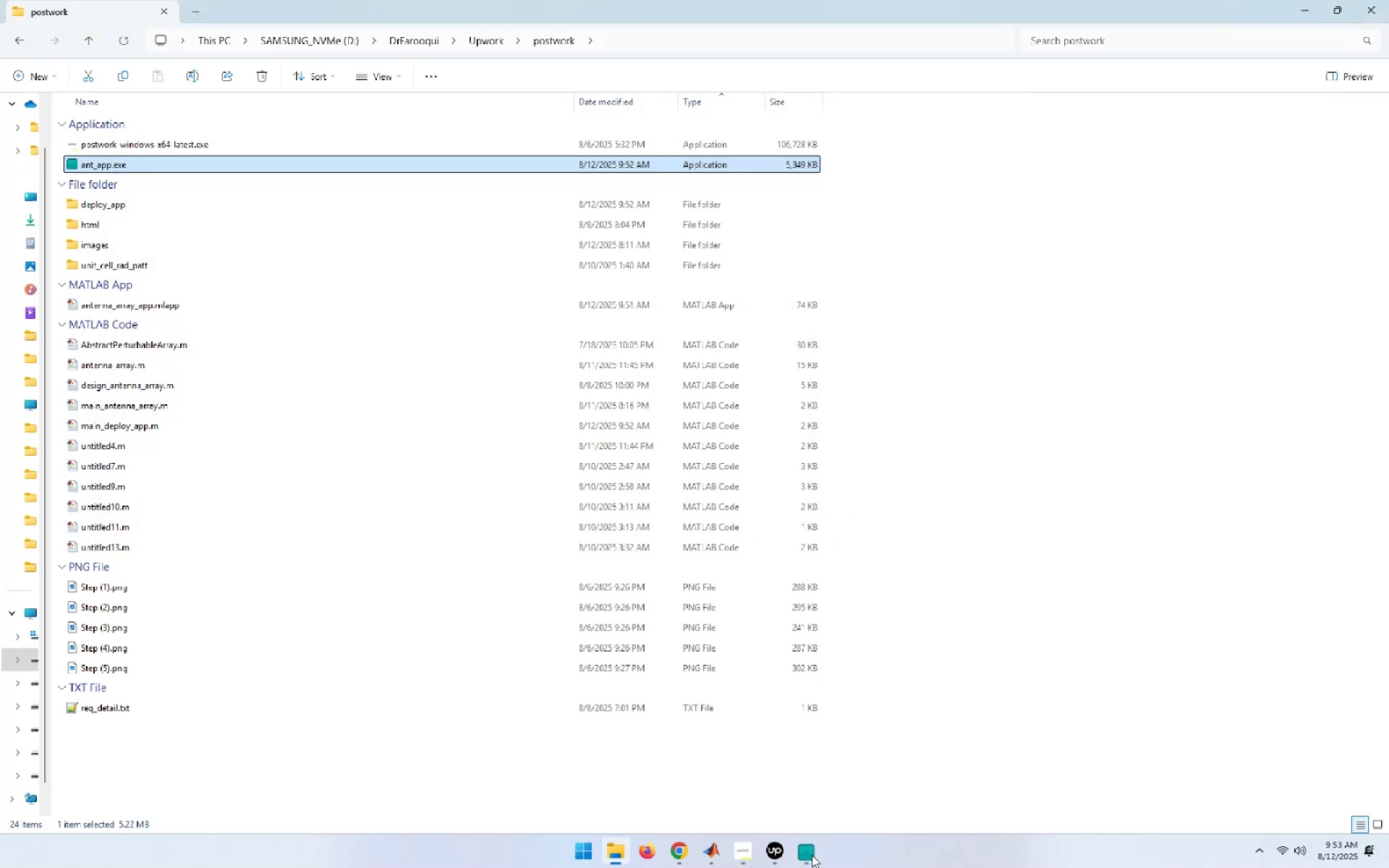 
left_click([812, 855])
 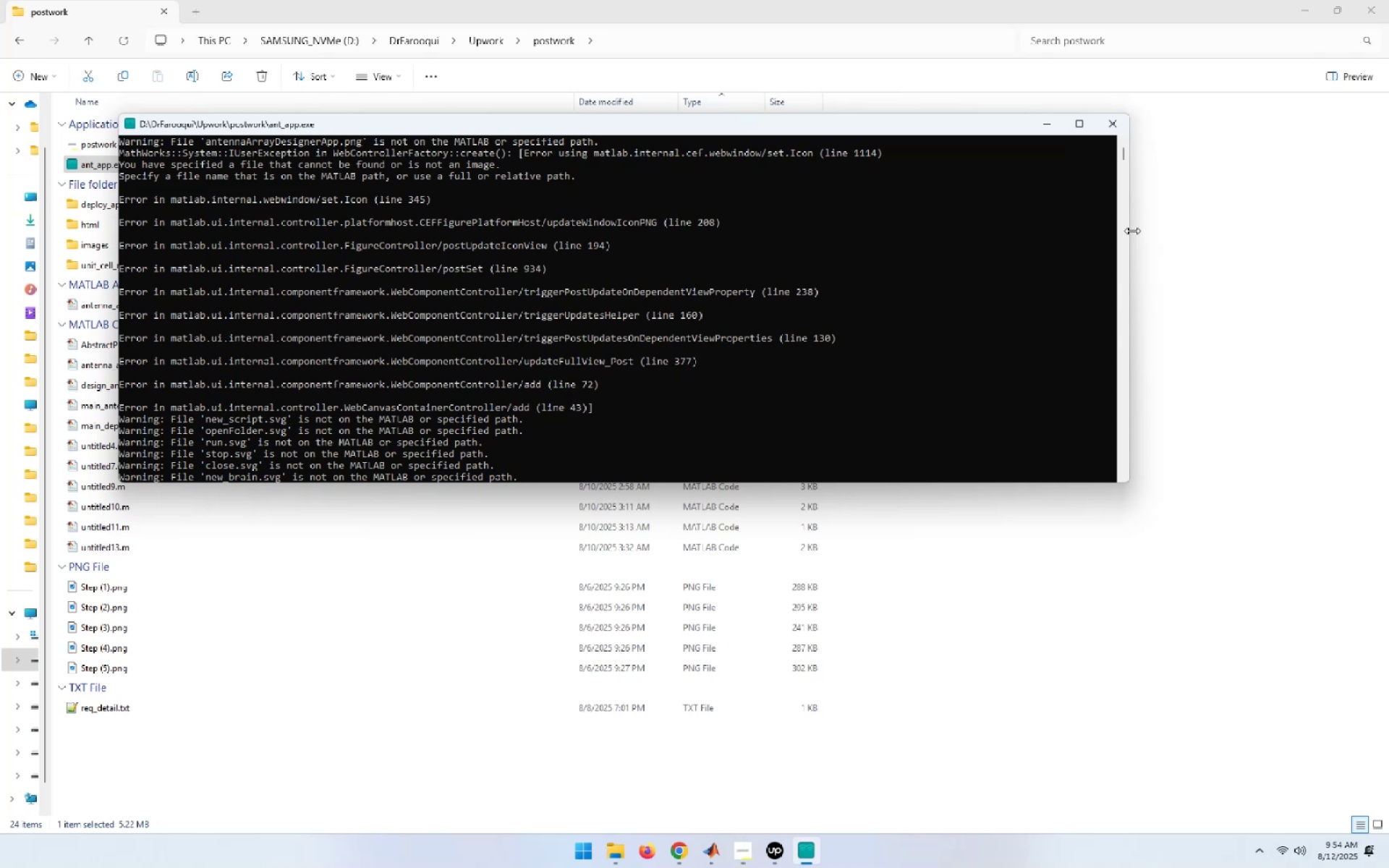 
wait(29.46)
 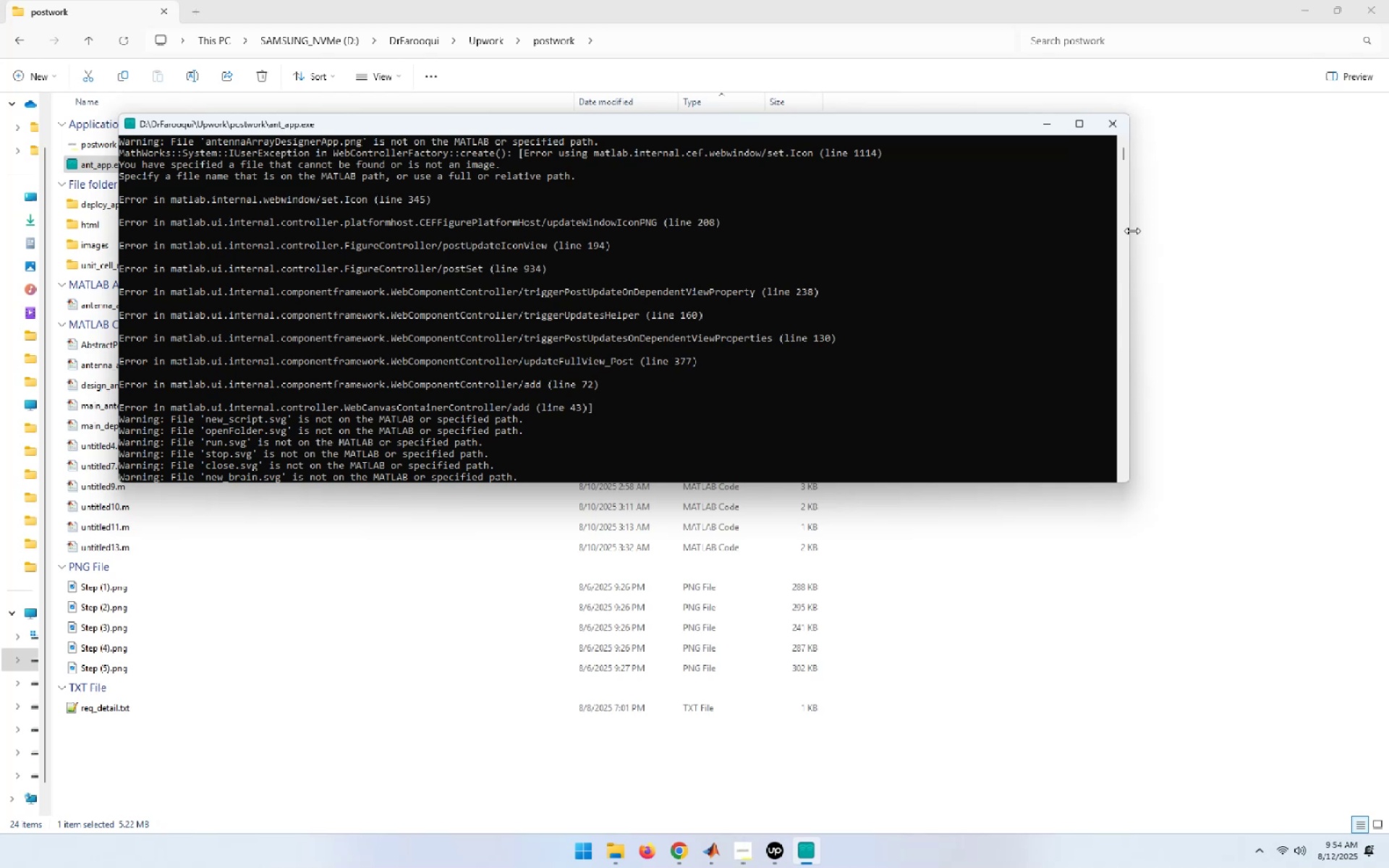 
mouse_move([773, 782])
 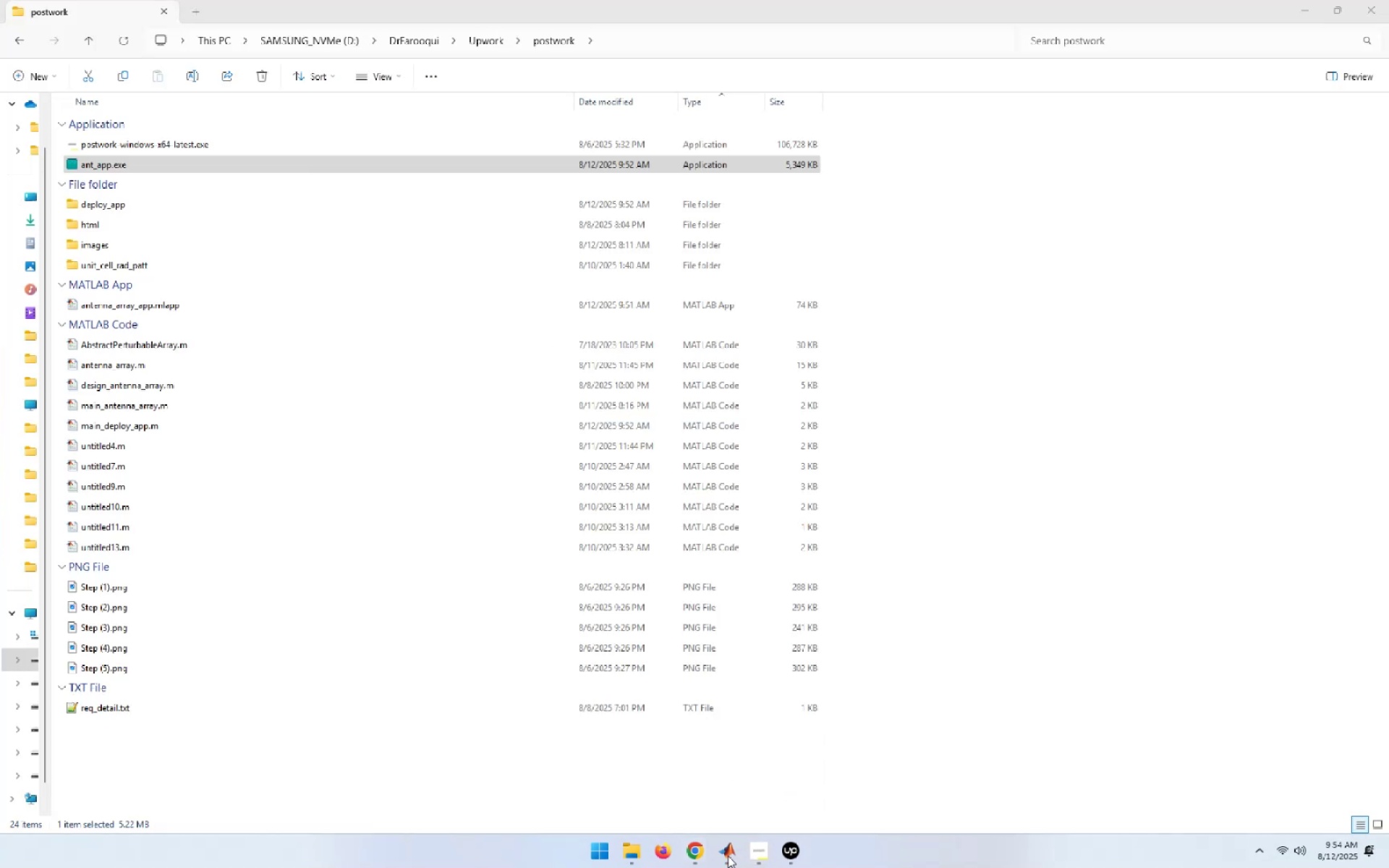 
mouse_move([729, 841])
 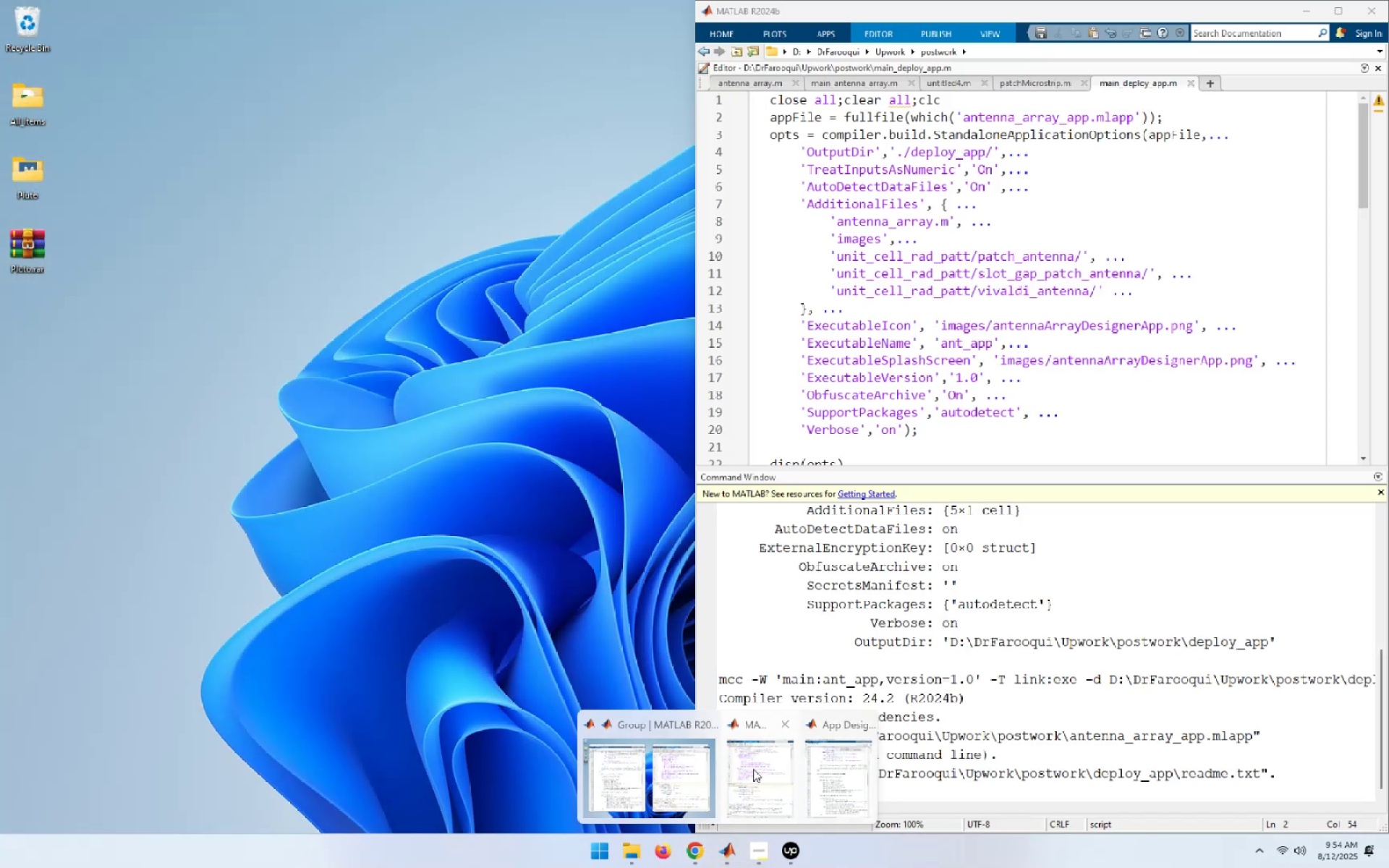 
mouse_move([857, 770])
 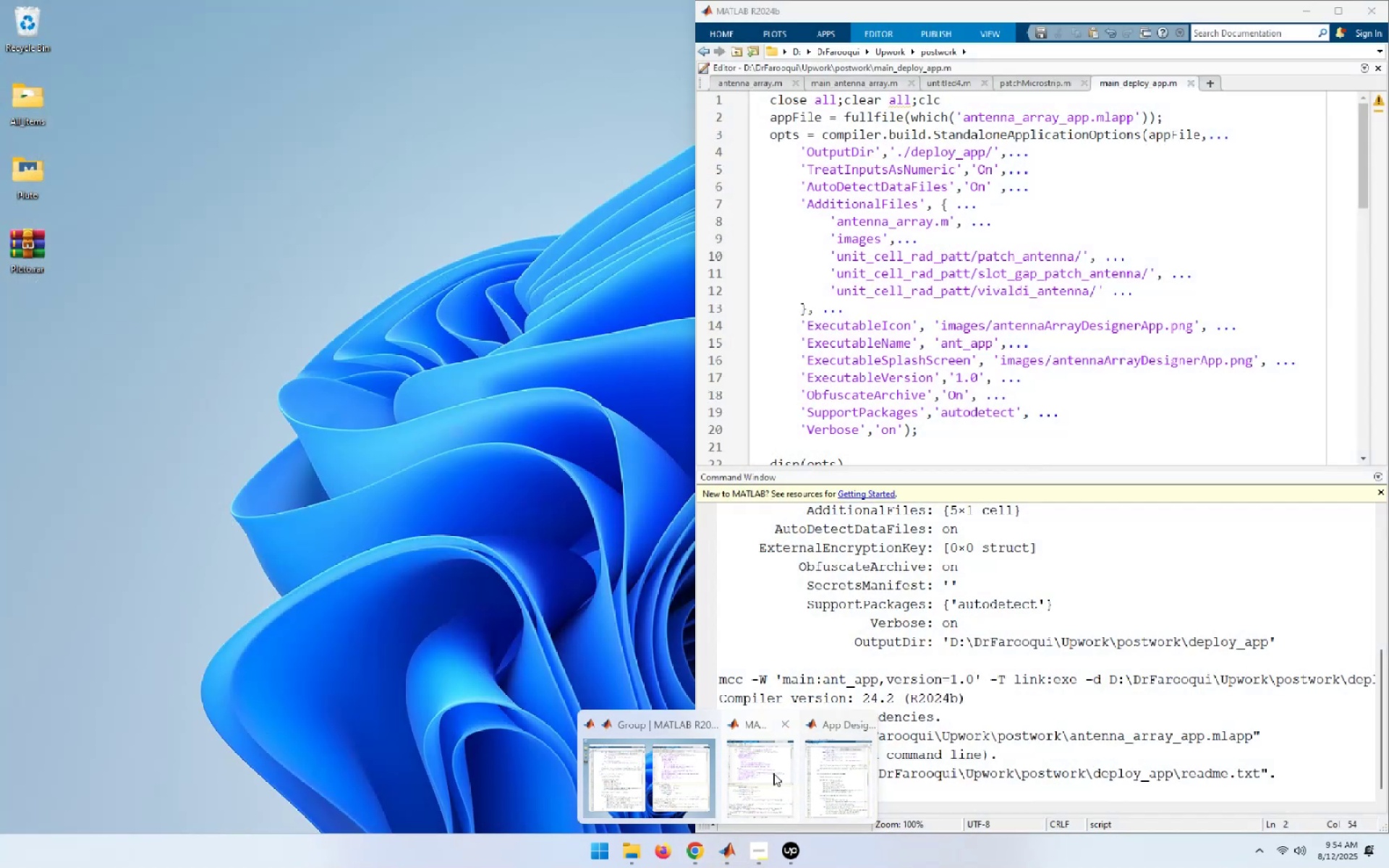 
left_click([773, 773])
 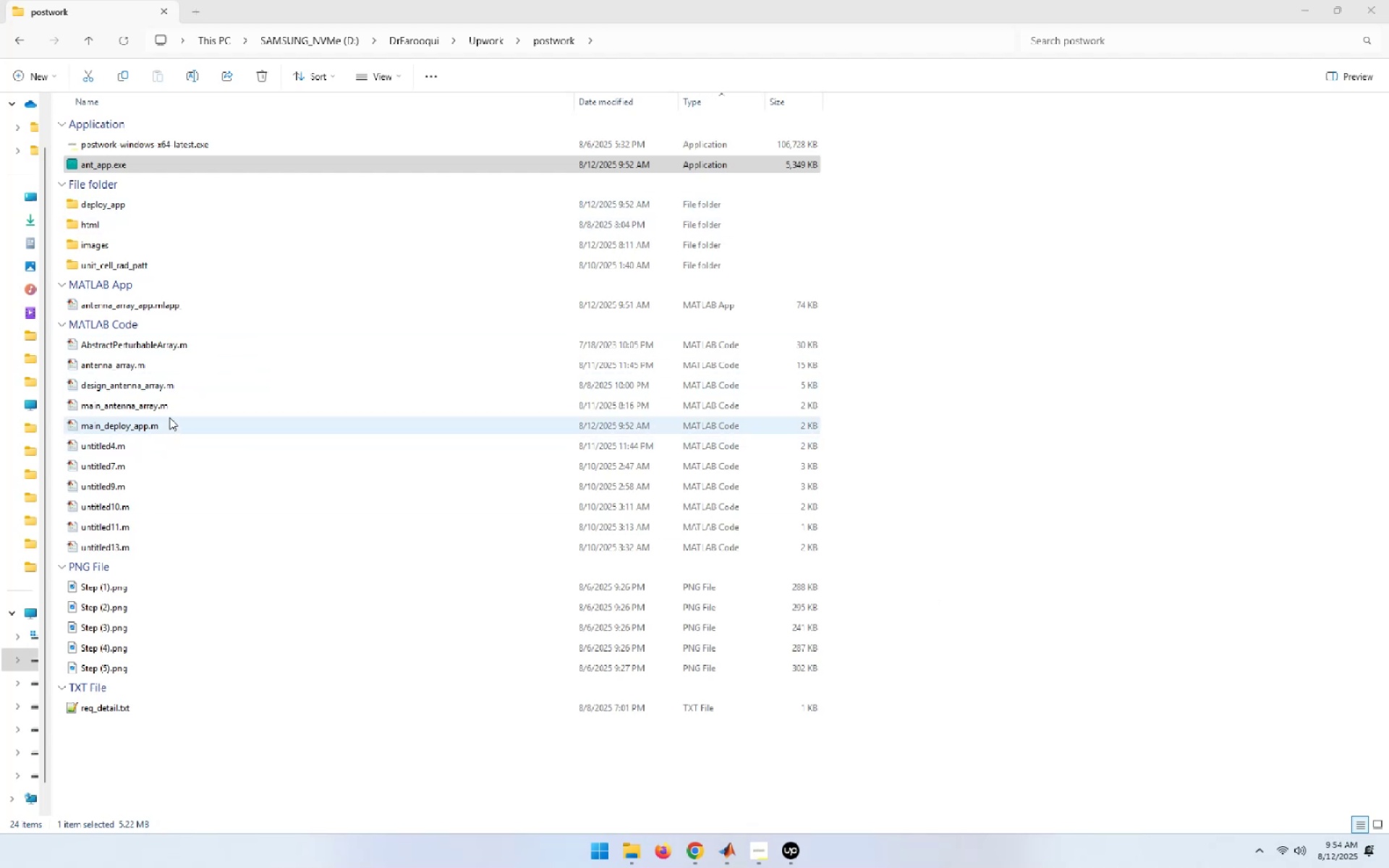 
wait(5.69)
 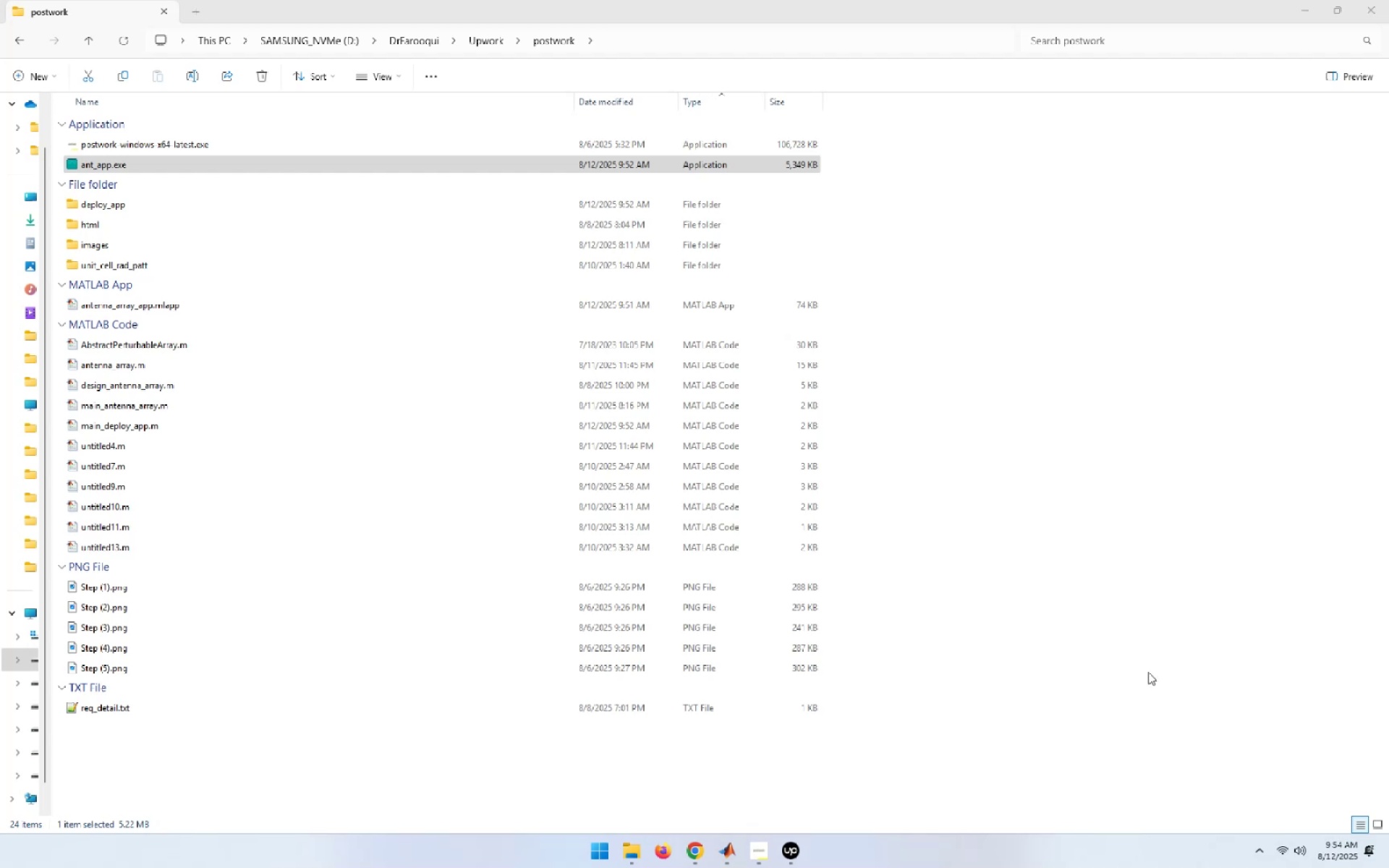 
mouse_move([740, 833])
 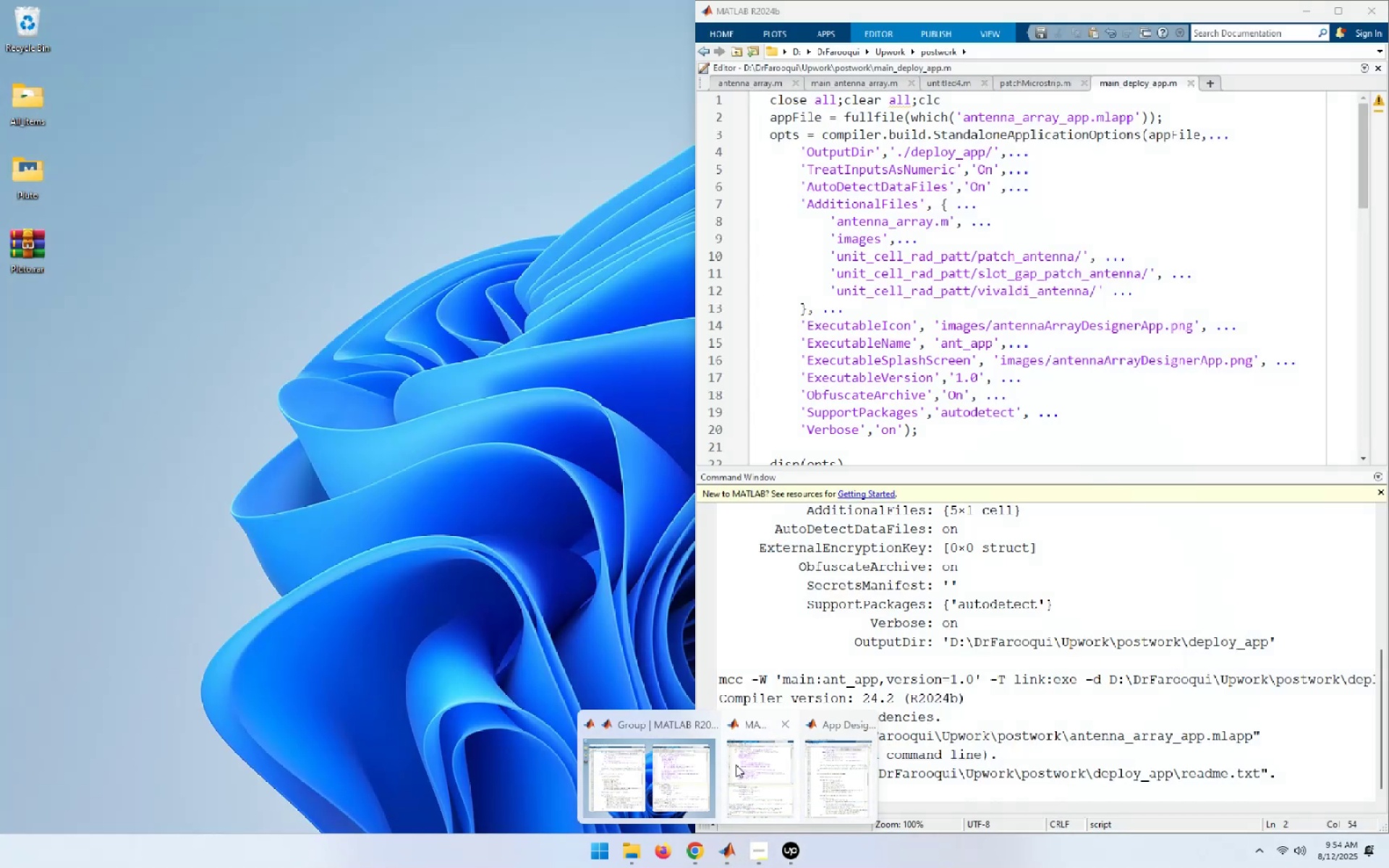 
left_click([736, 765])
 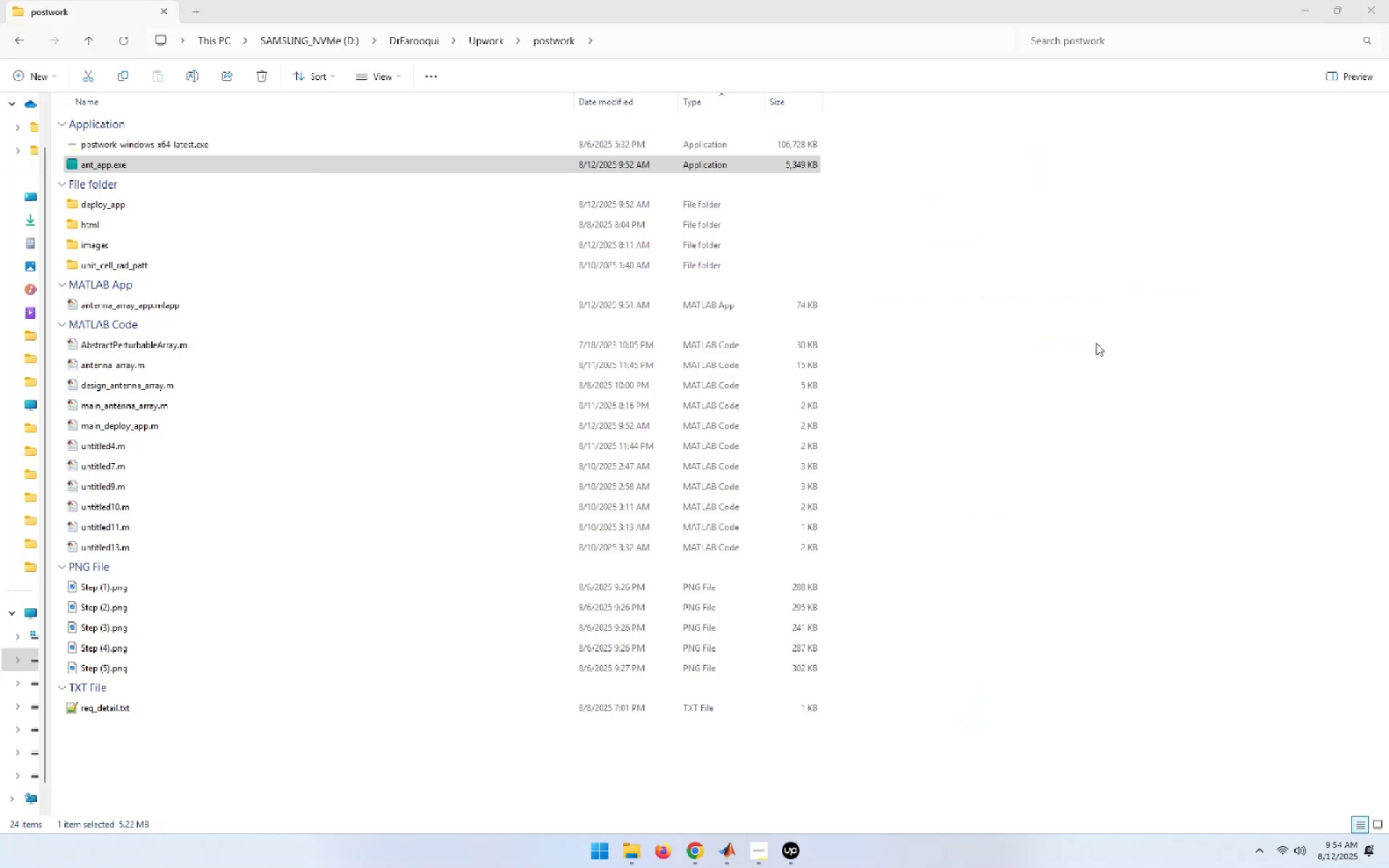 
left_click([1307, 0])
 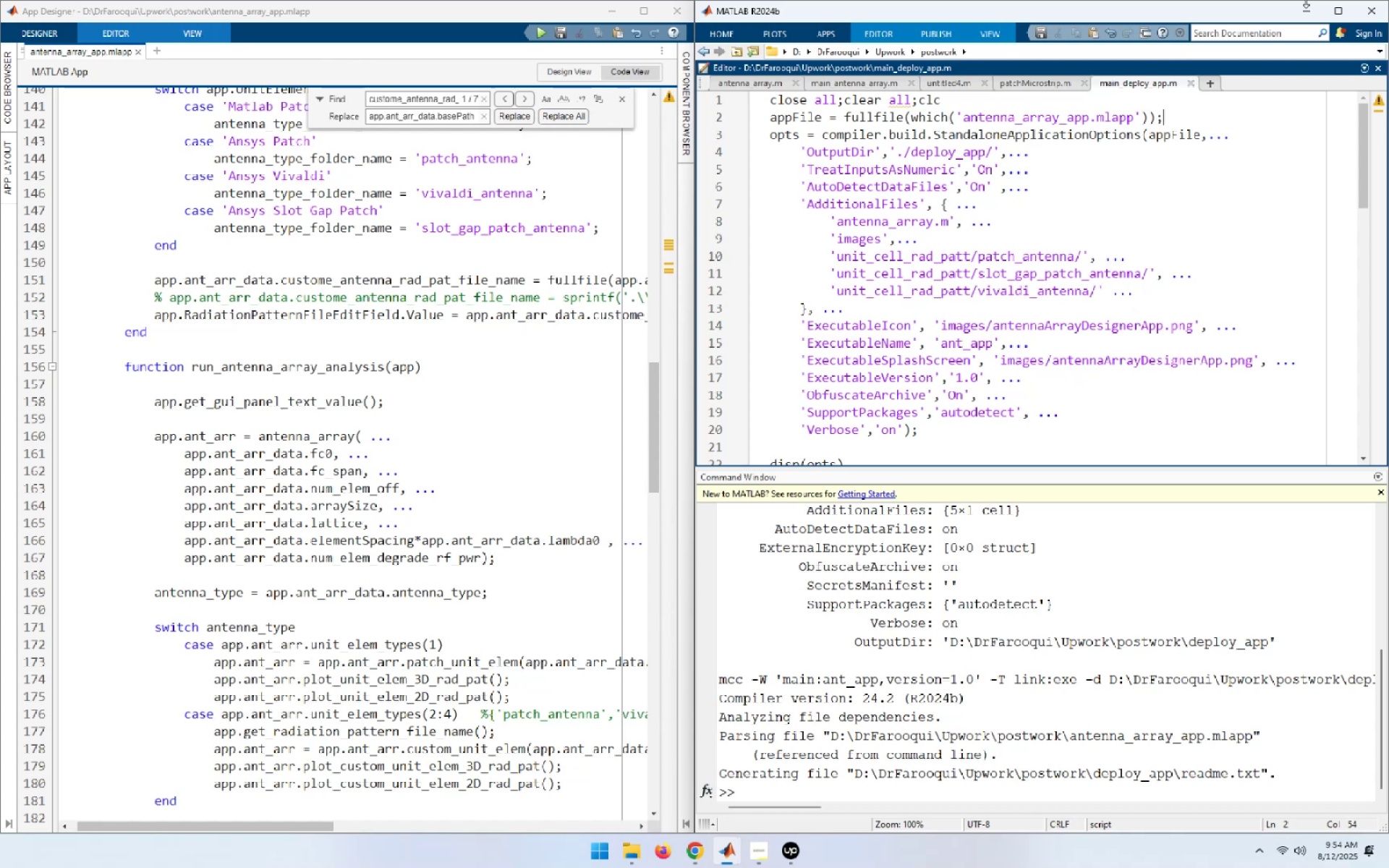 
wait(14.04)
 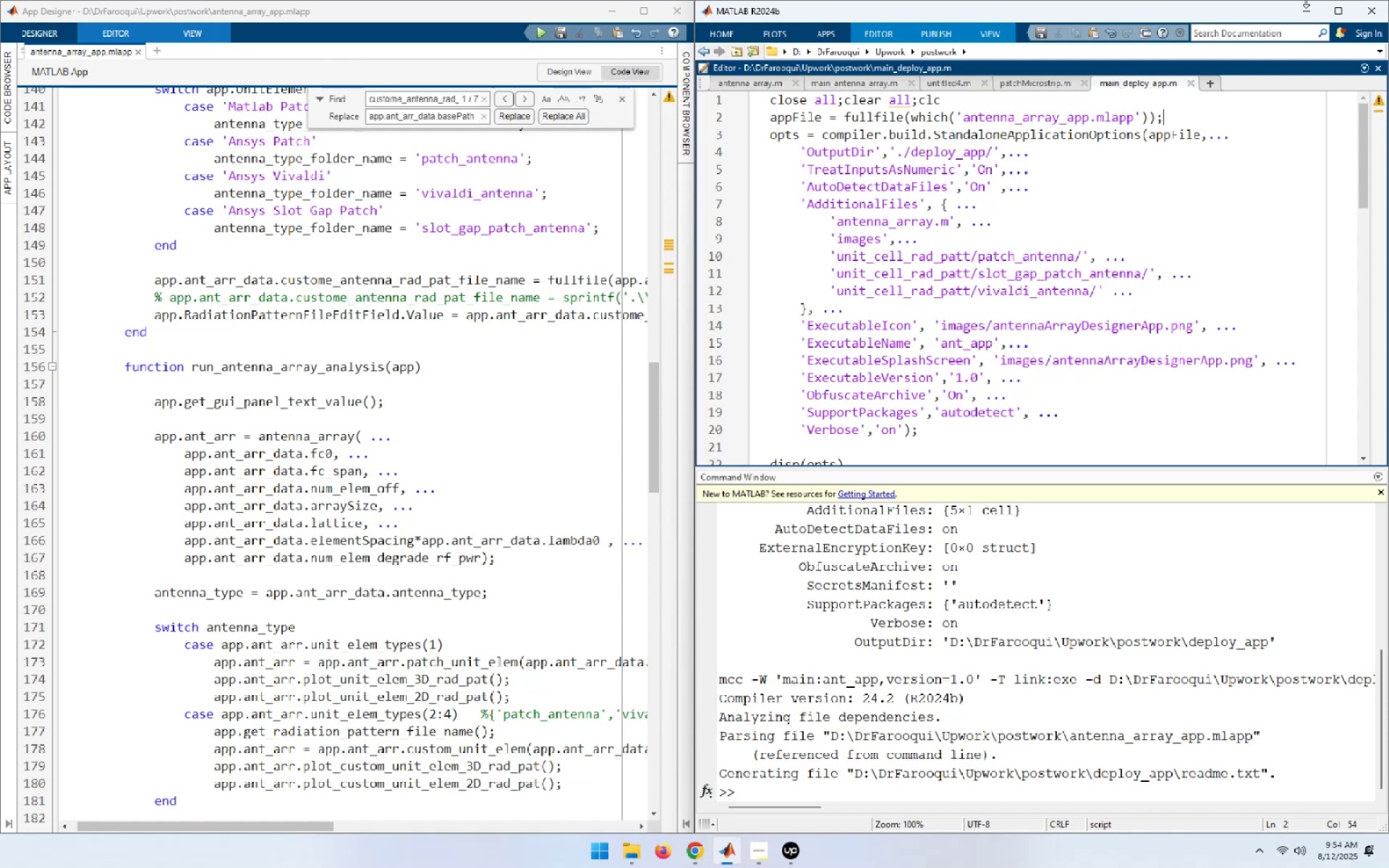 
scroll: coordinate [1157, 324], scroll_direction: up, amount: 1.0
 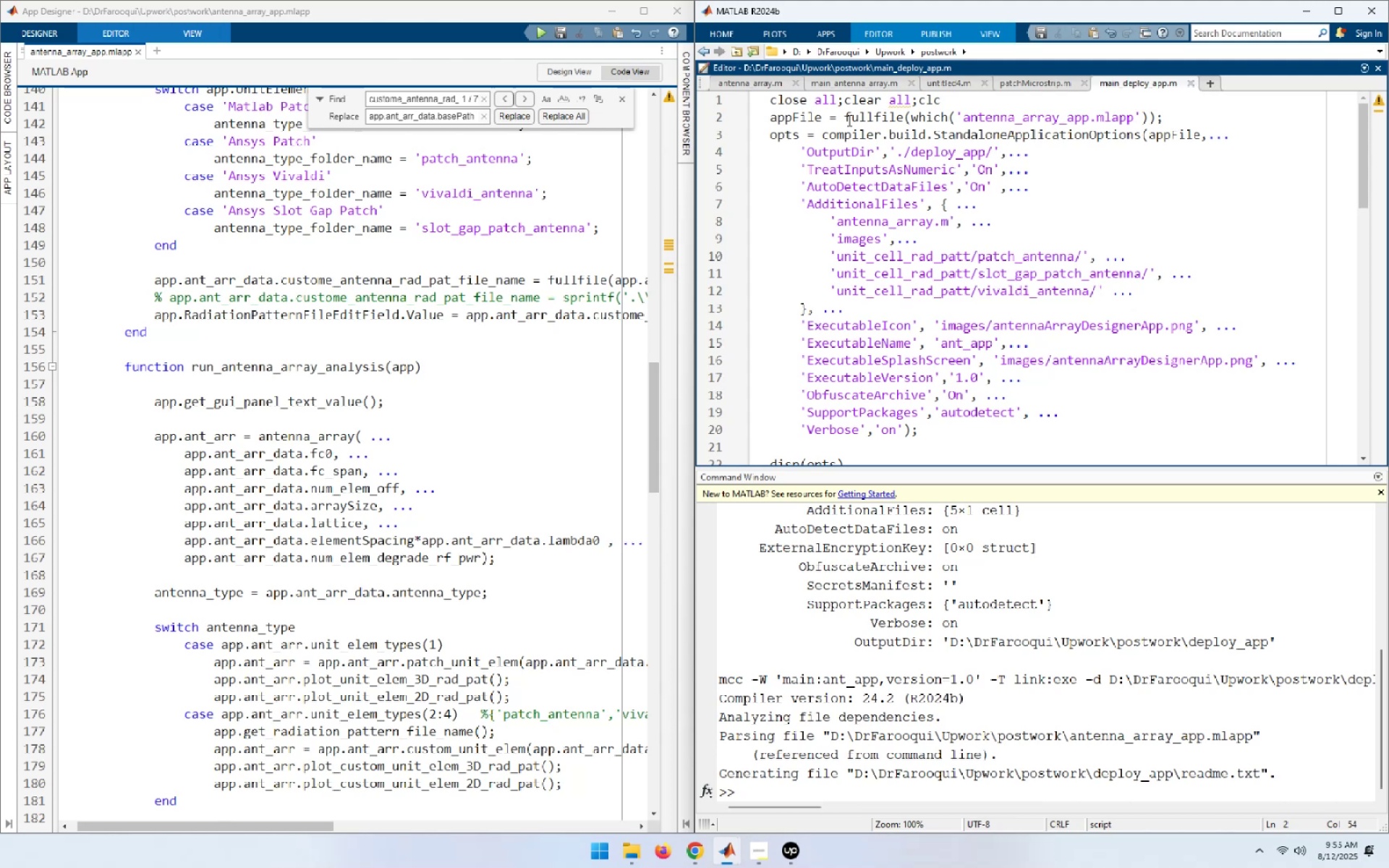 
wait(21.53)
 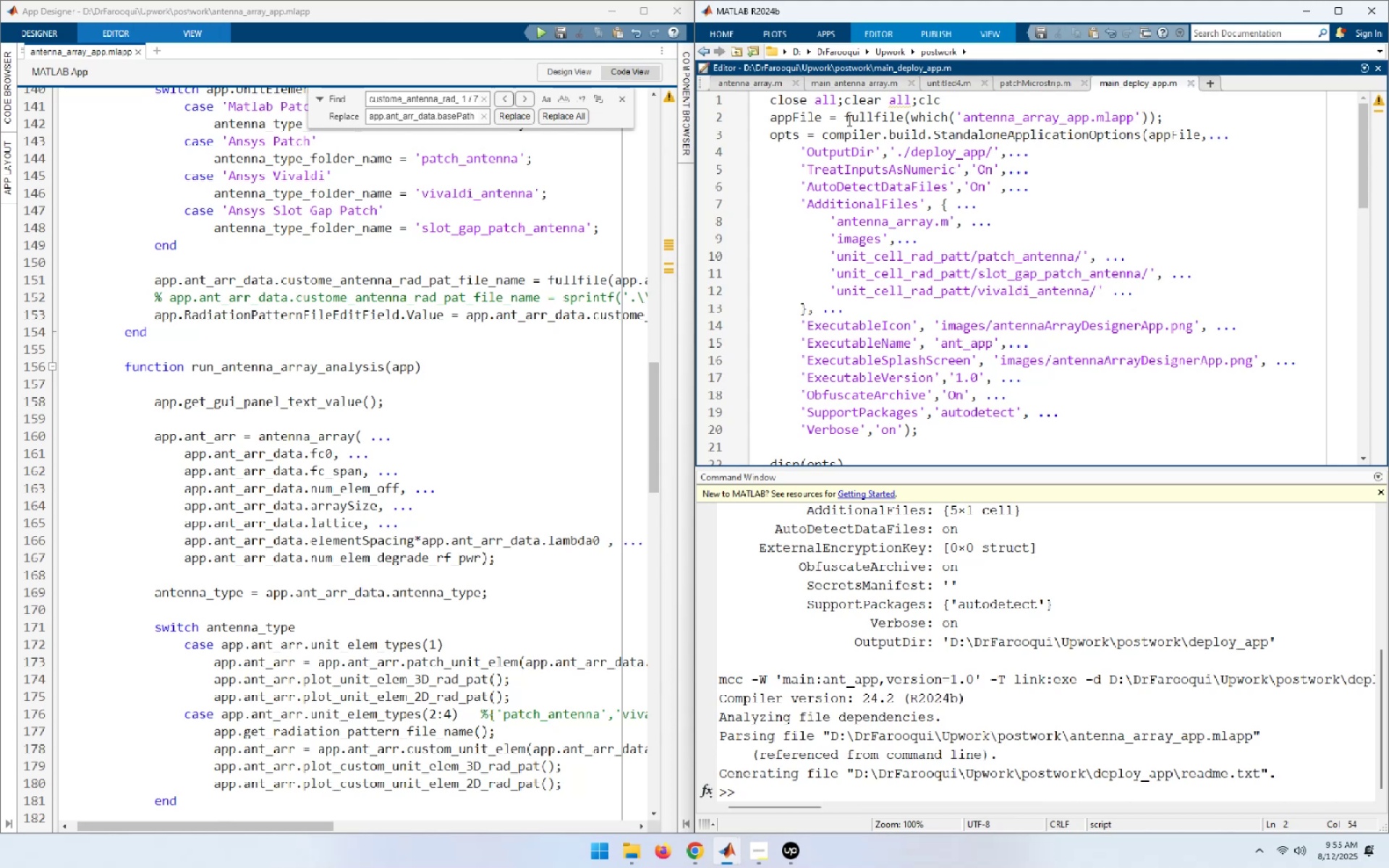 
left_click([642, 794])
 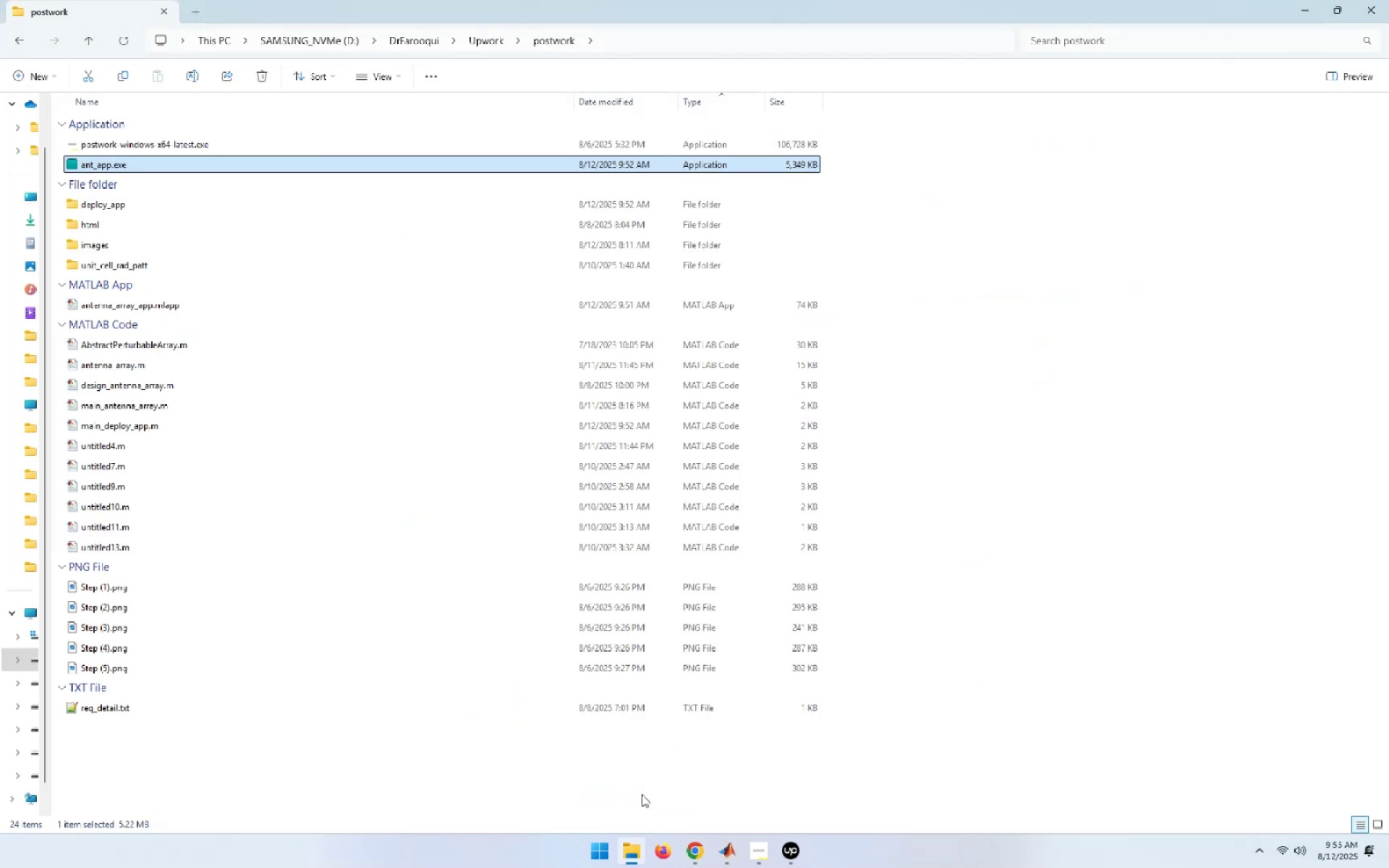 
key(Meta+ArrowLeft)
 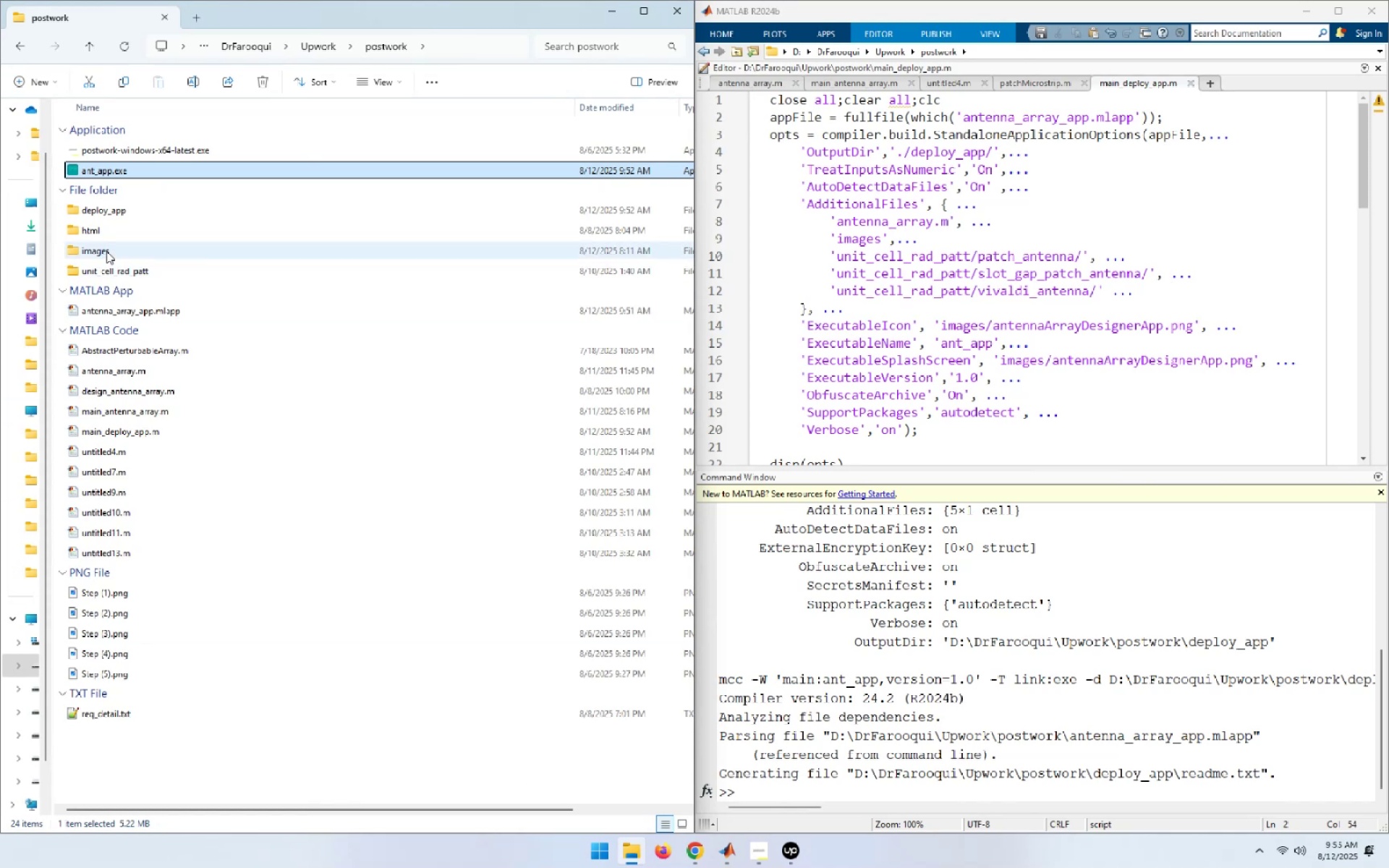 
double_click([106, 251])
 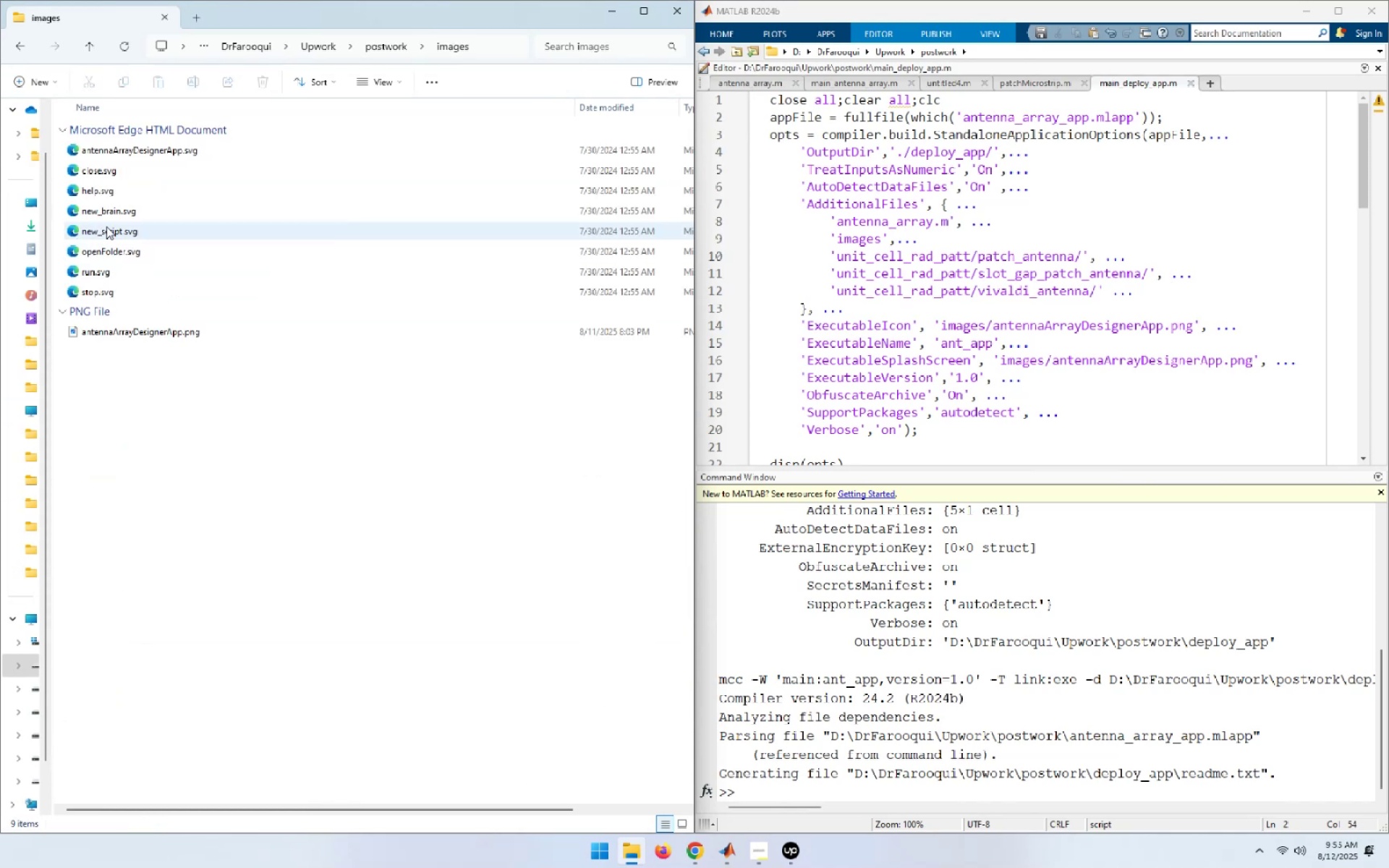 
wait(7.42)
 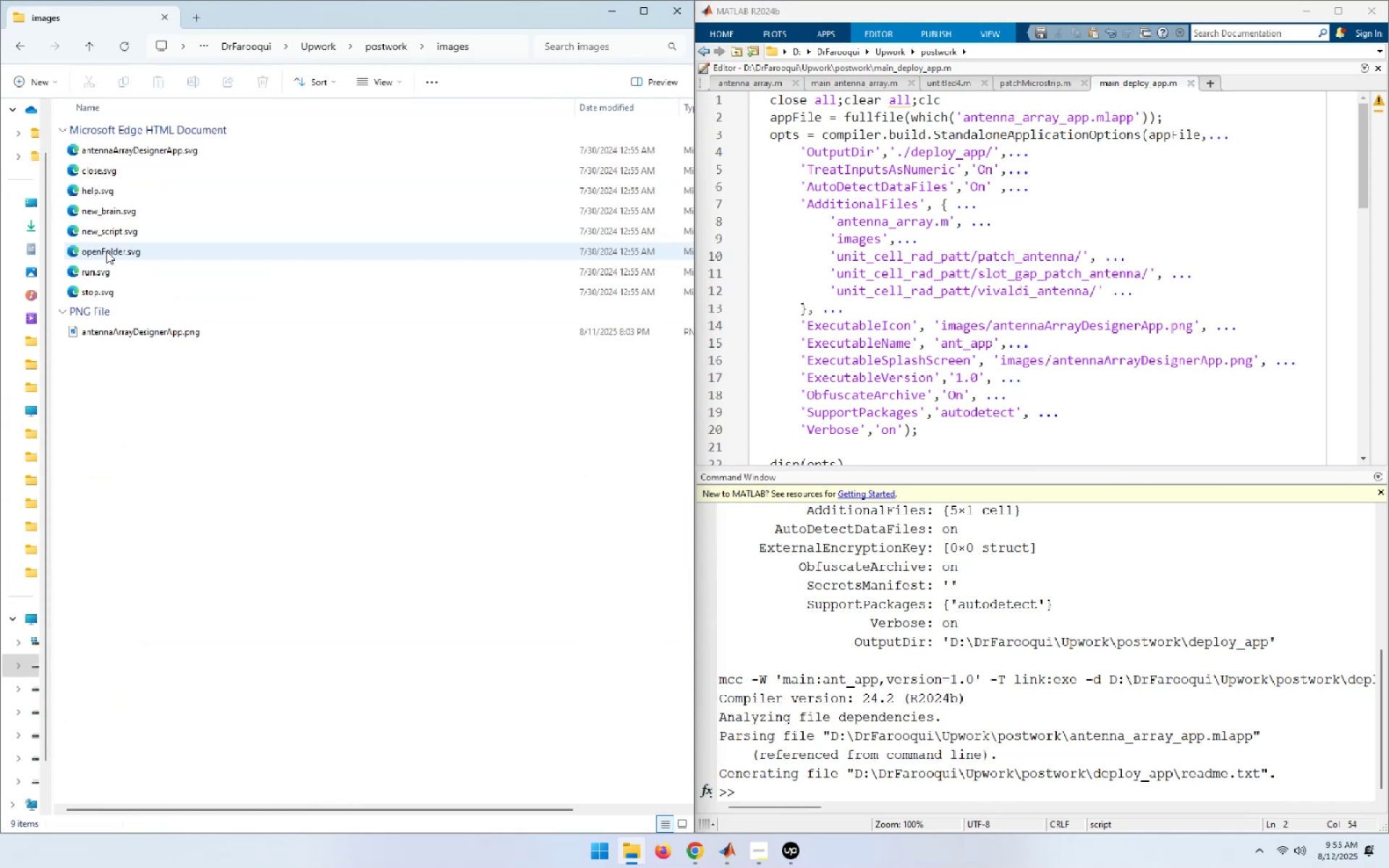 
left_click([105, 171])
 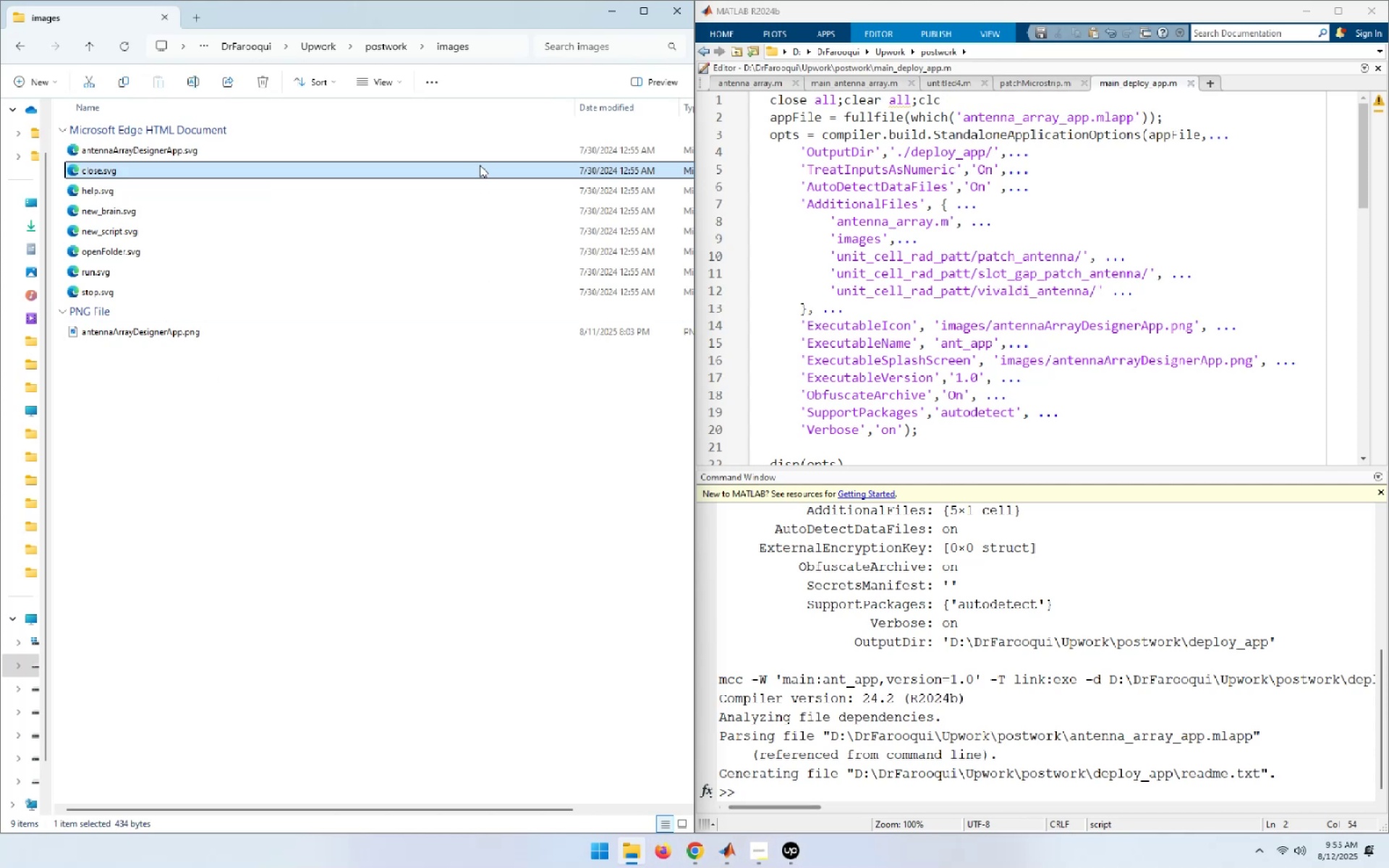 
left_click([397, 46])
 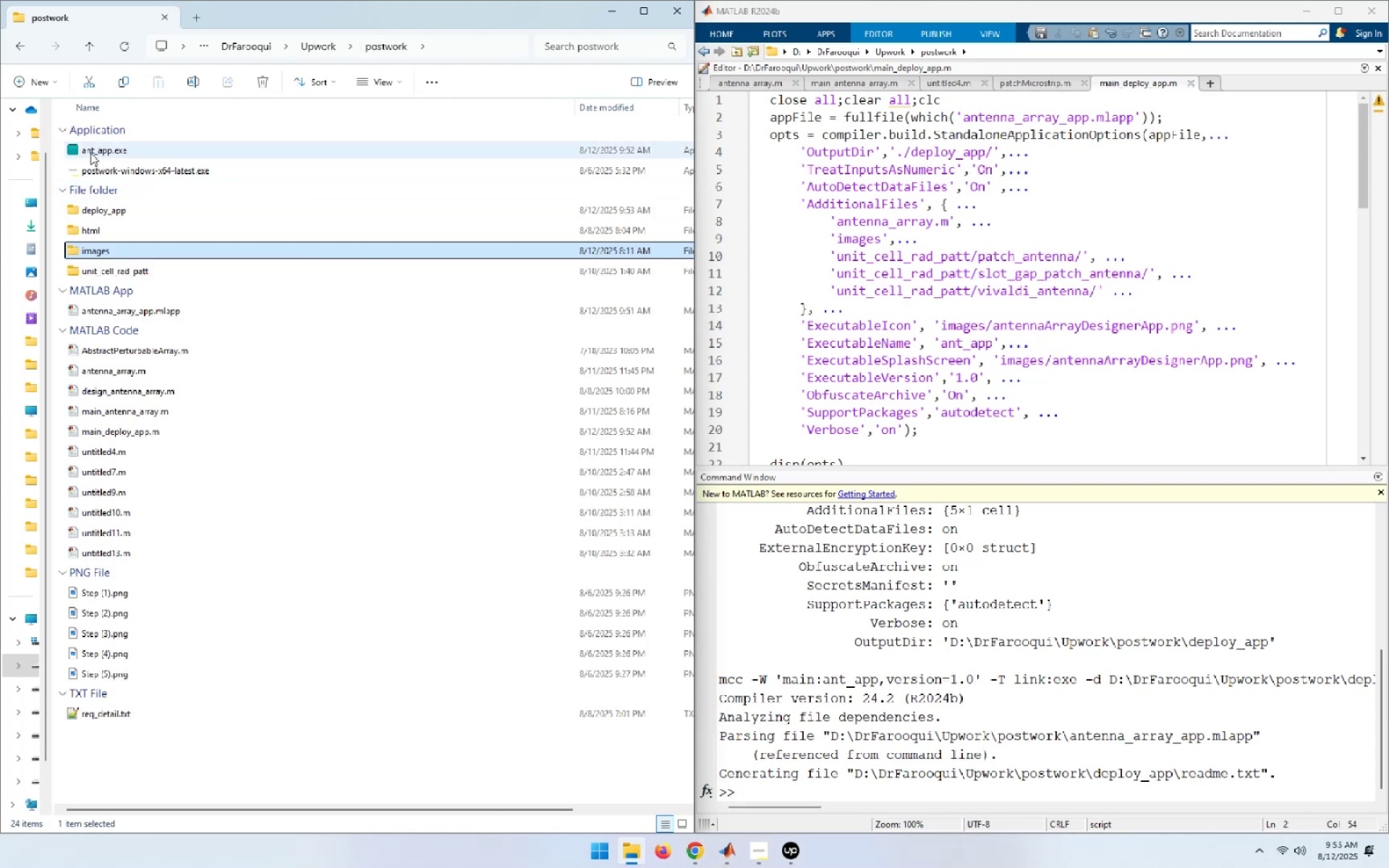 
double_click([90, 153])
 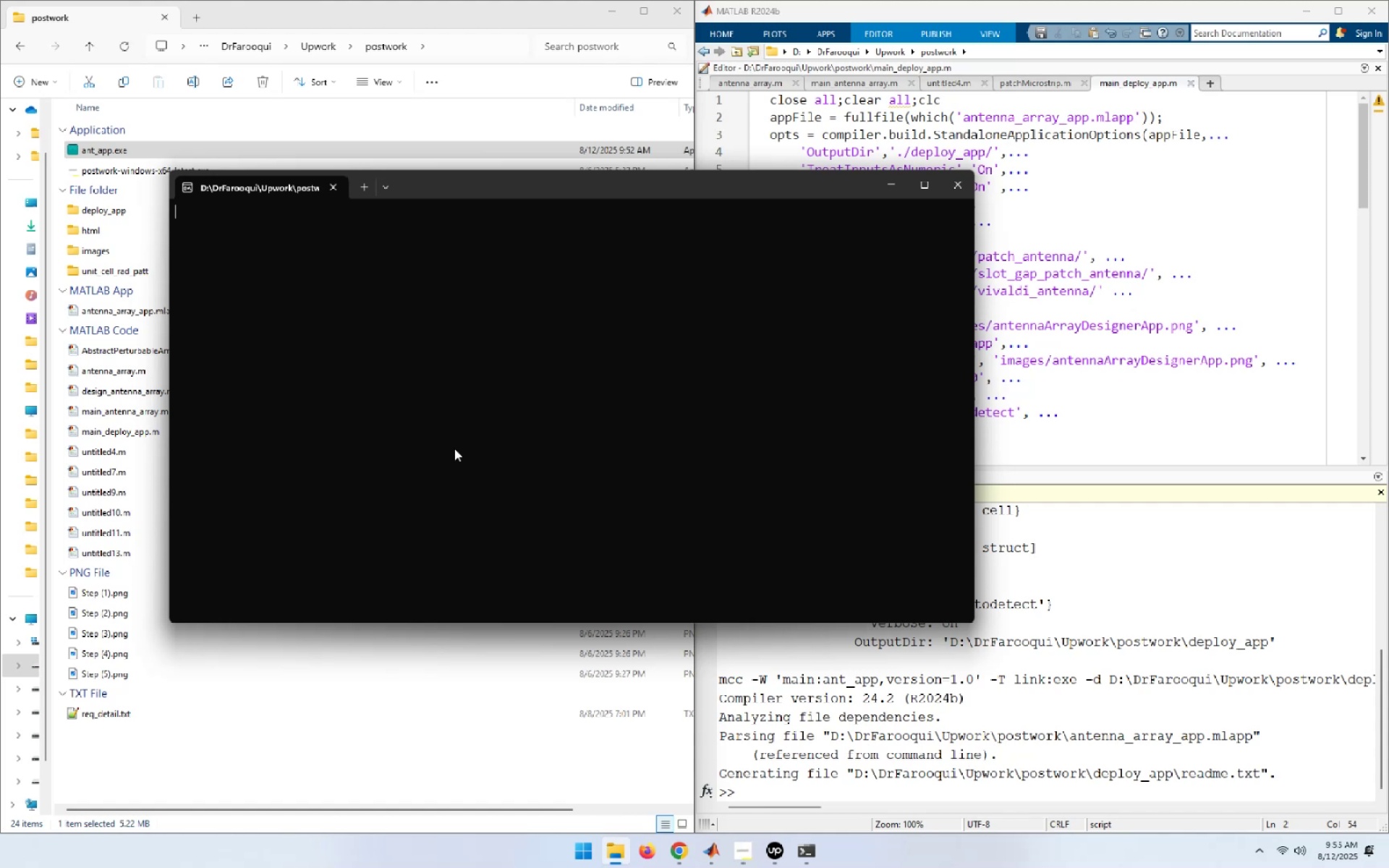 
wait(16.4)
 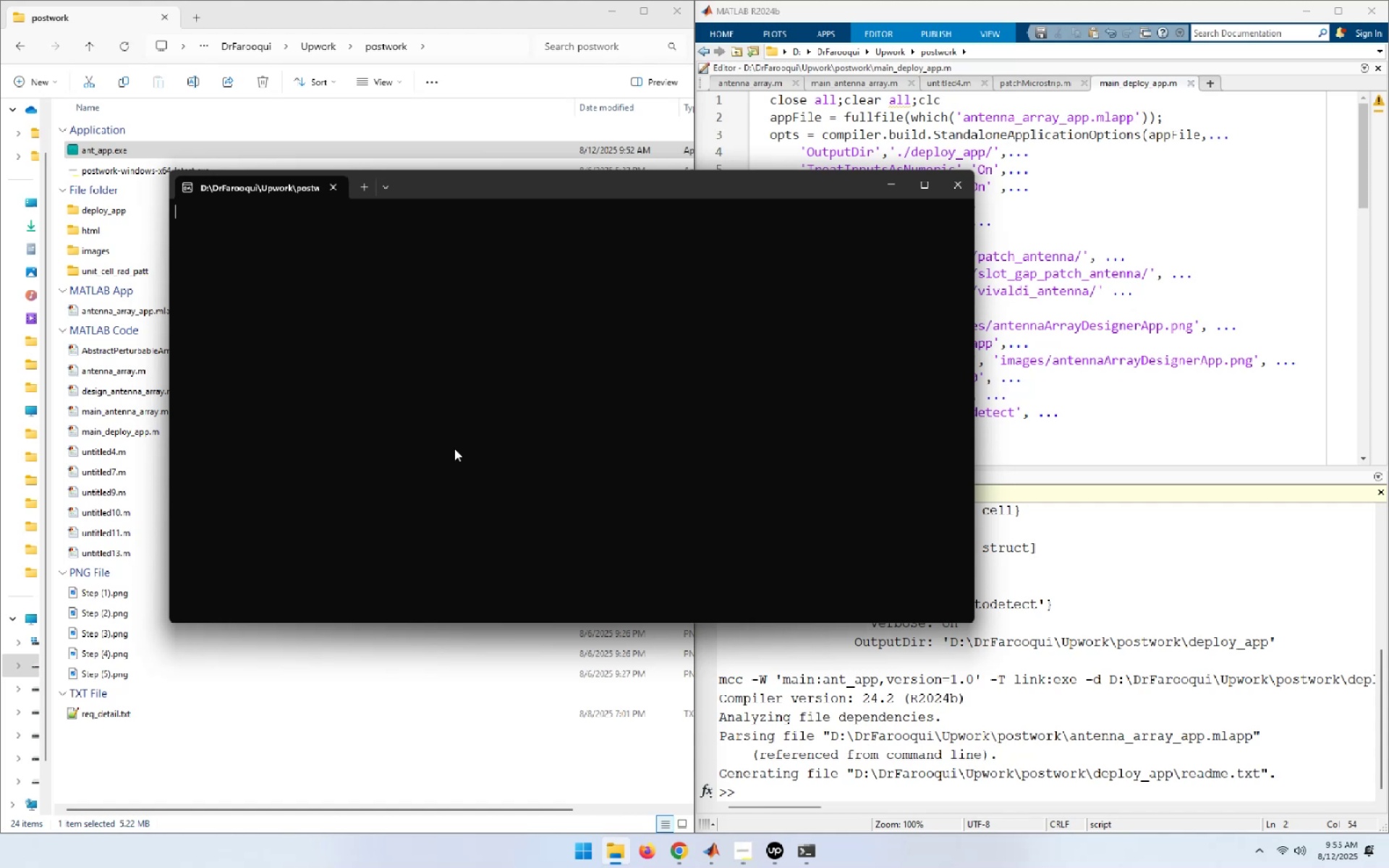 
scroll: coordinate [454, 448], scroll_direction: up, amount: 4.0
 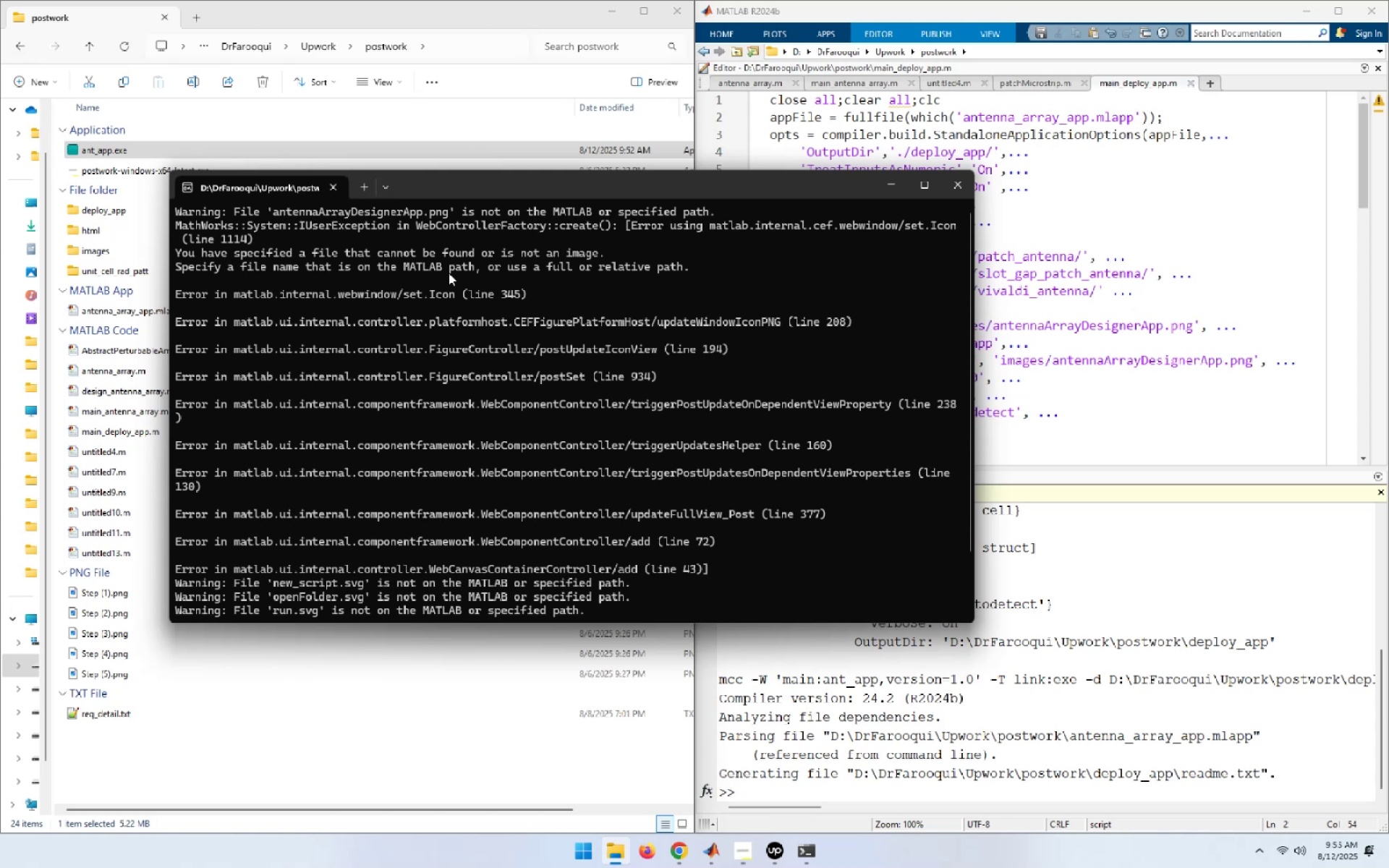 
wait(13.17)
 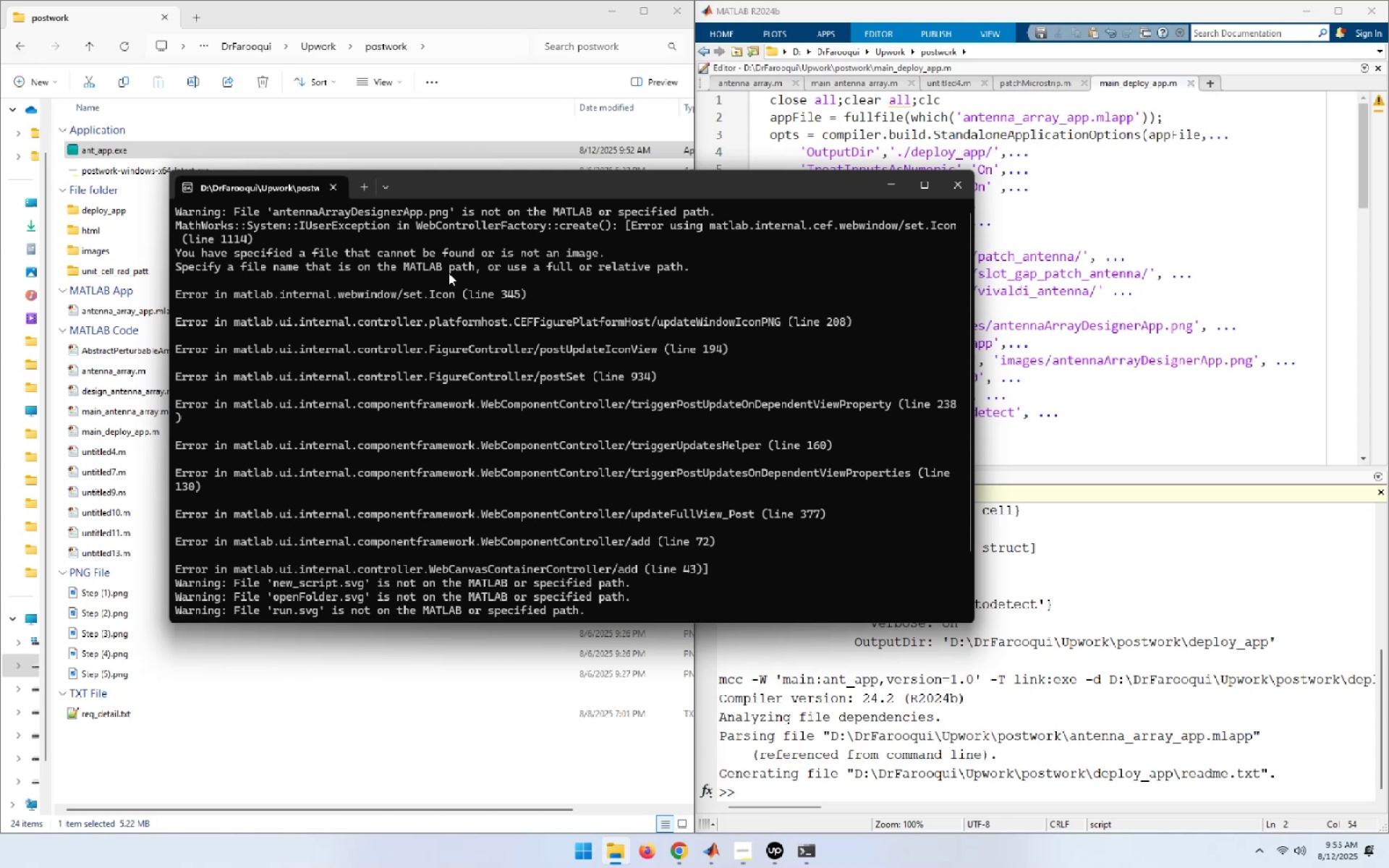 
left_click([1105, 389])
 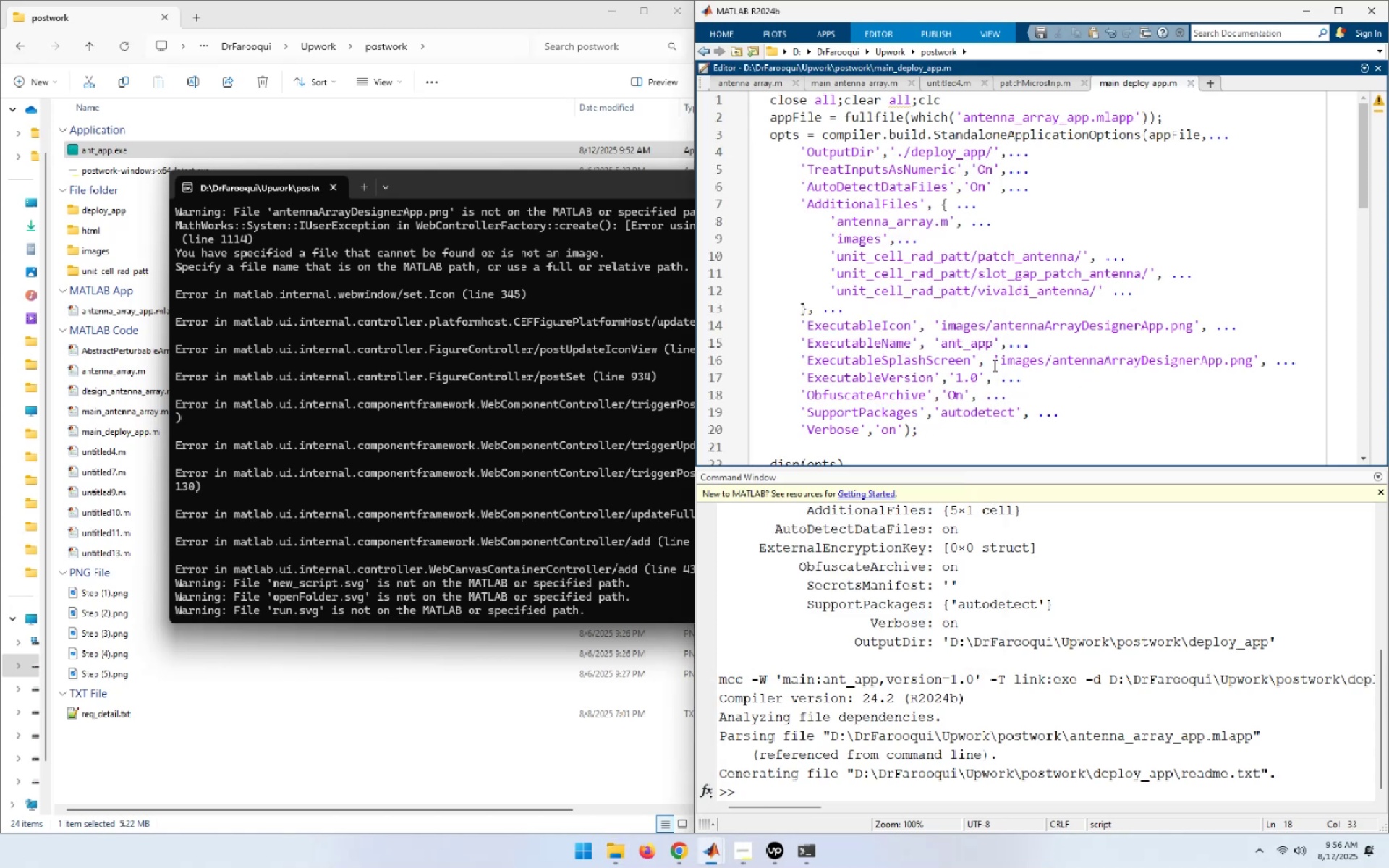 
left_click([942, 326])
 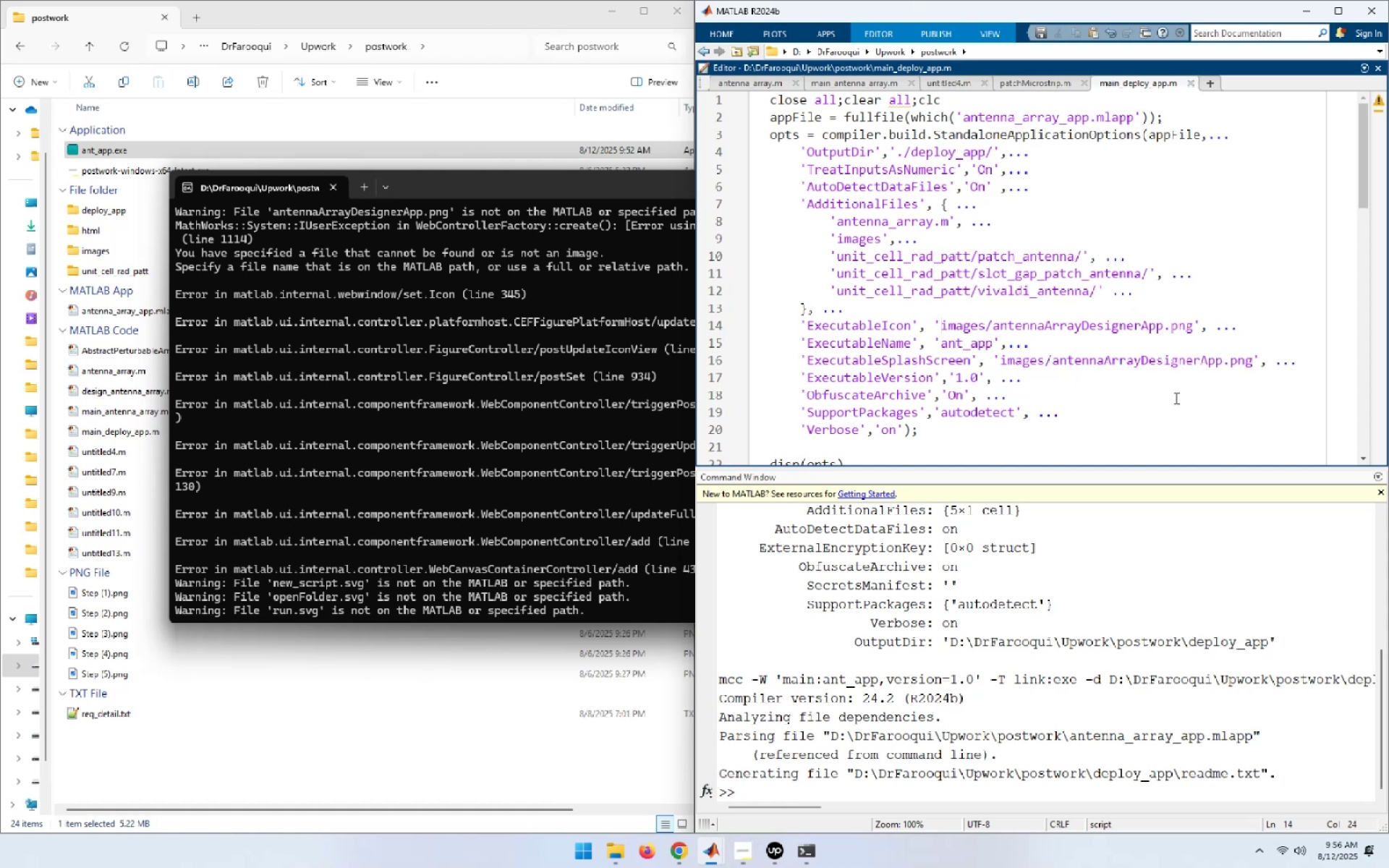 
key(NumpadDecimal)
 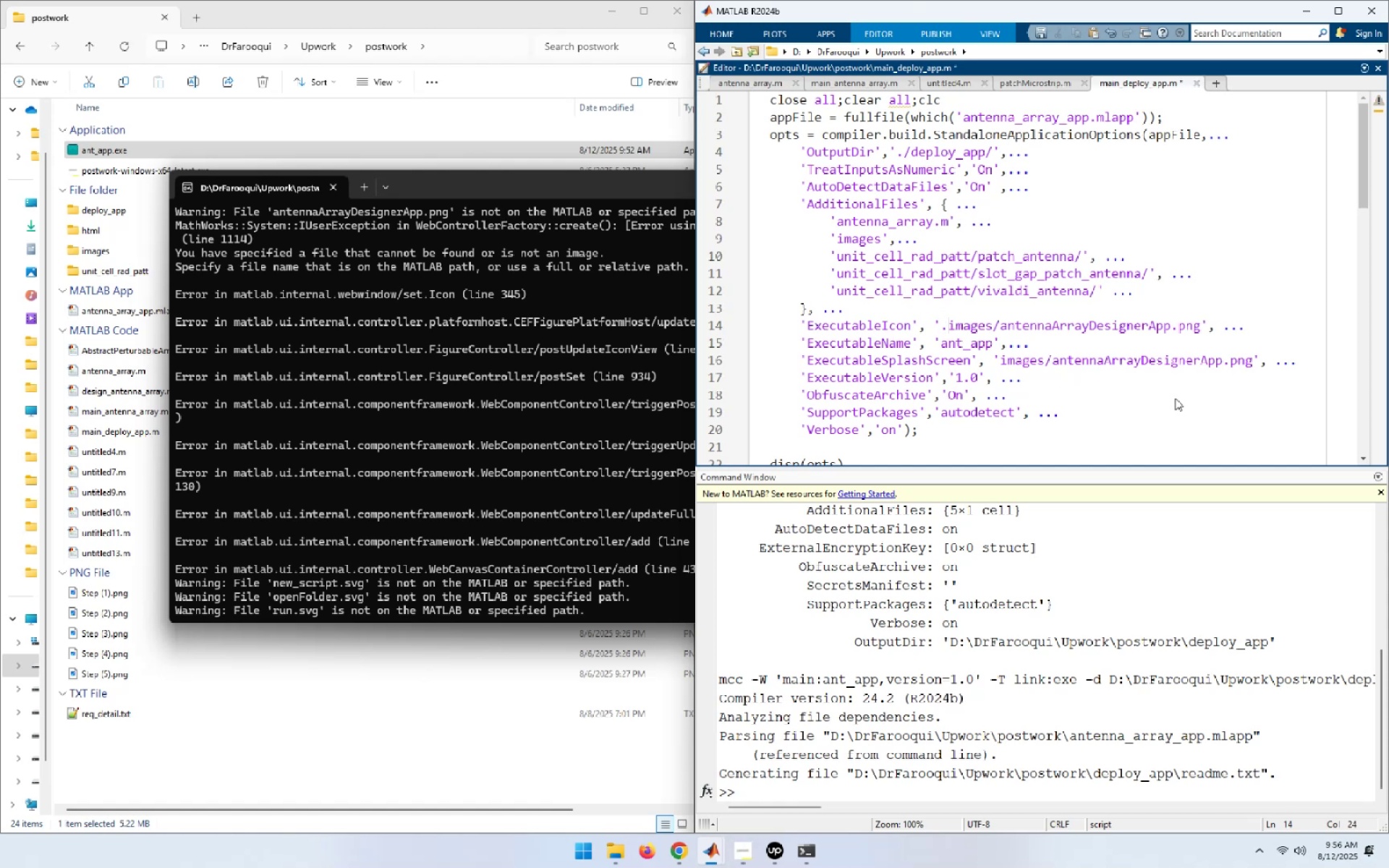 
key(NumpadDivide)
 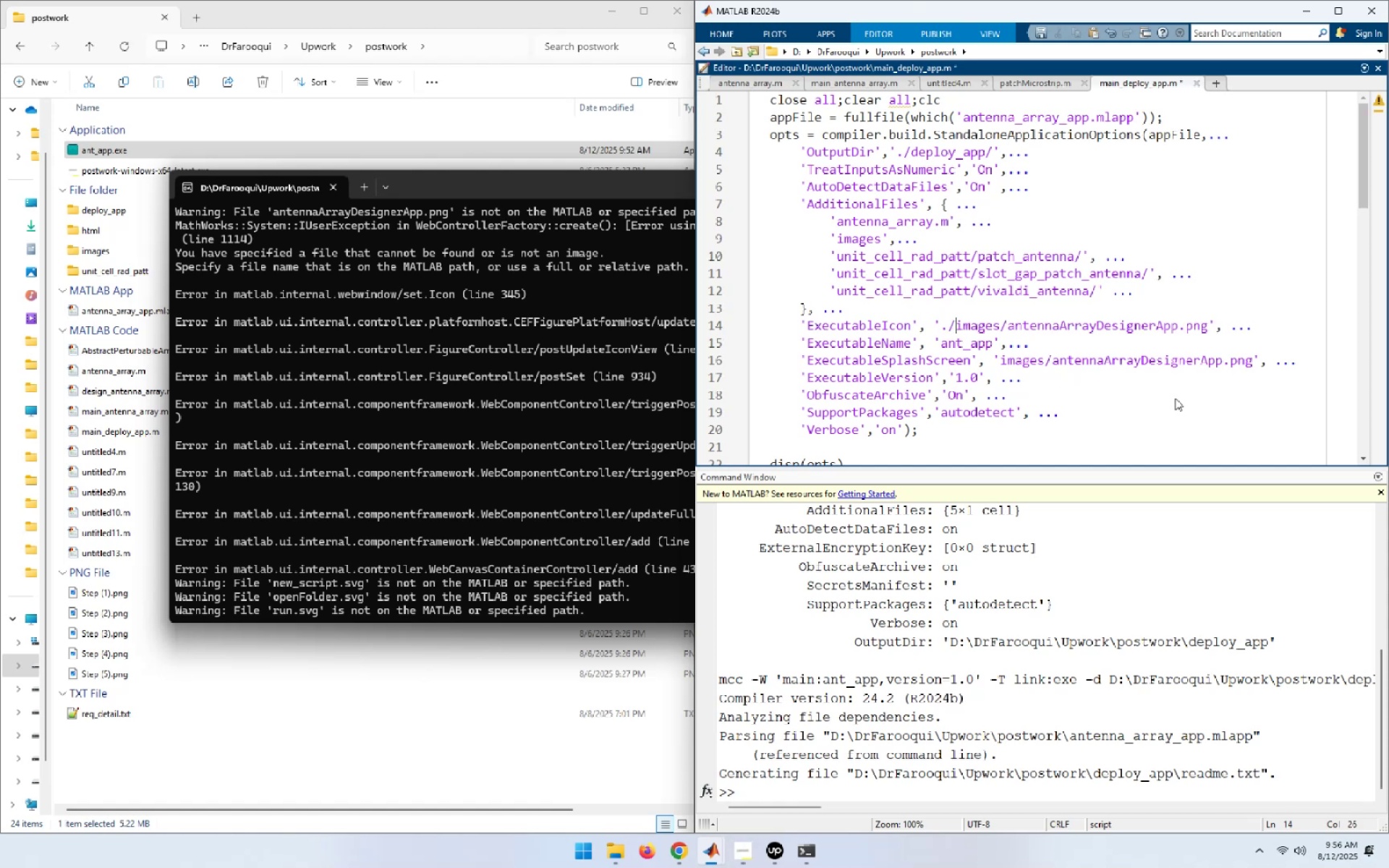 
key(ArrowDown)
 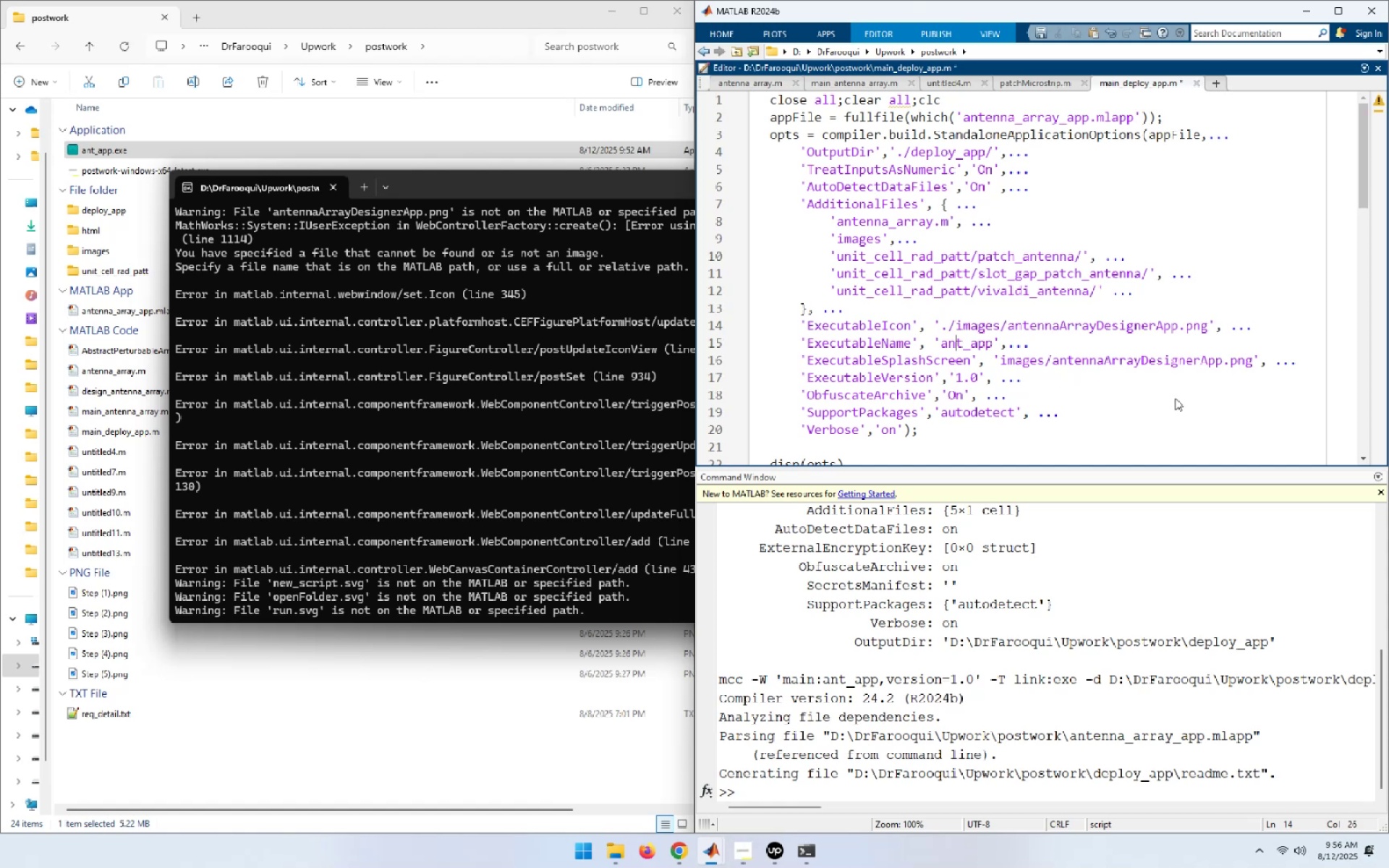 
key(ArrowDown)
 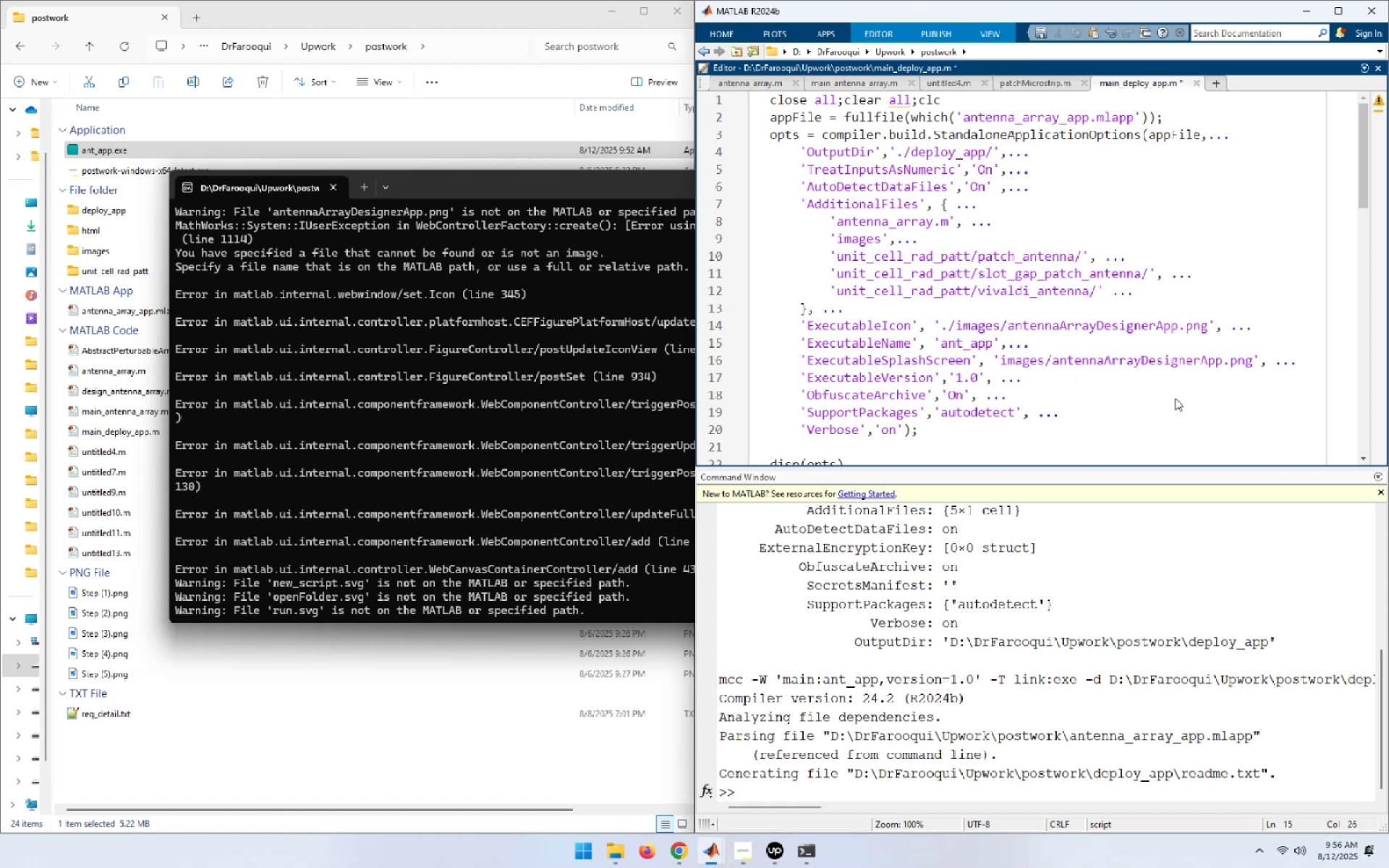 
hold_key(key=ArrowRight, duration=0.64)
 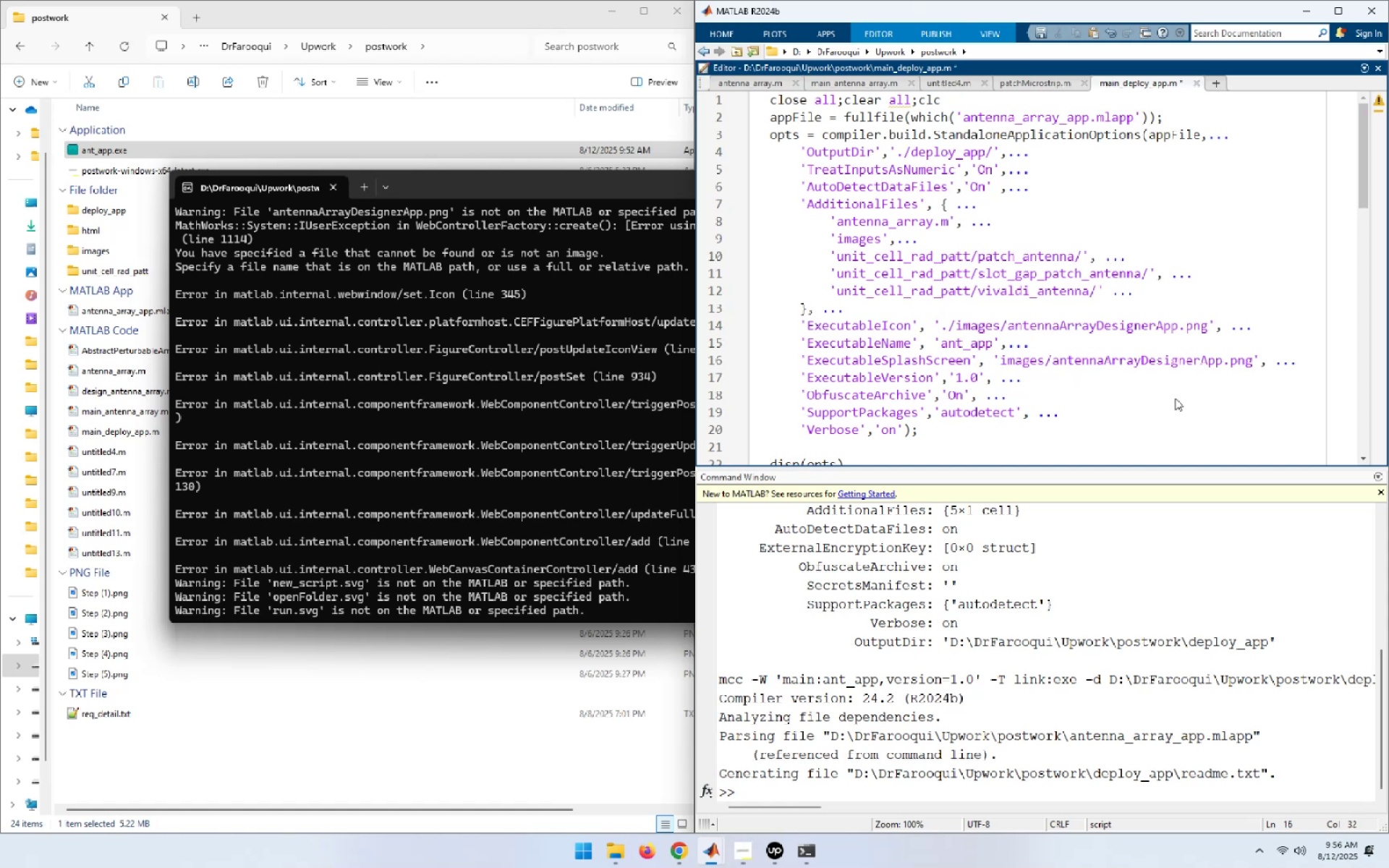 
key(NumpadDecimal)
 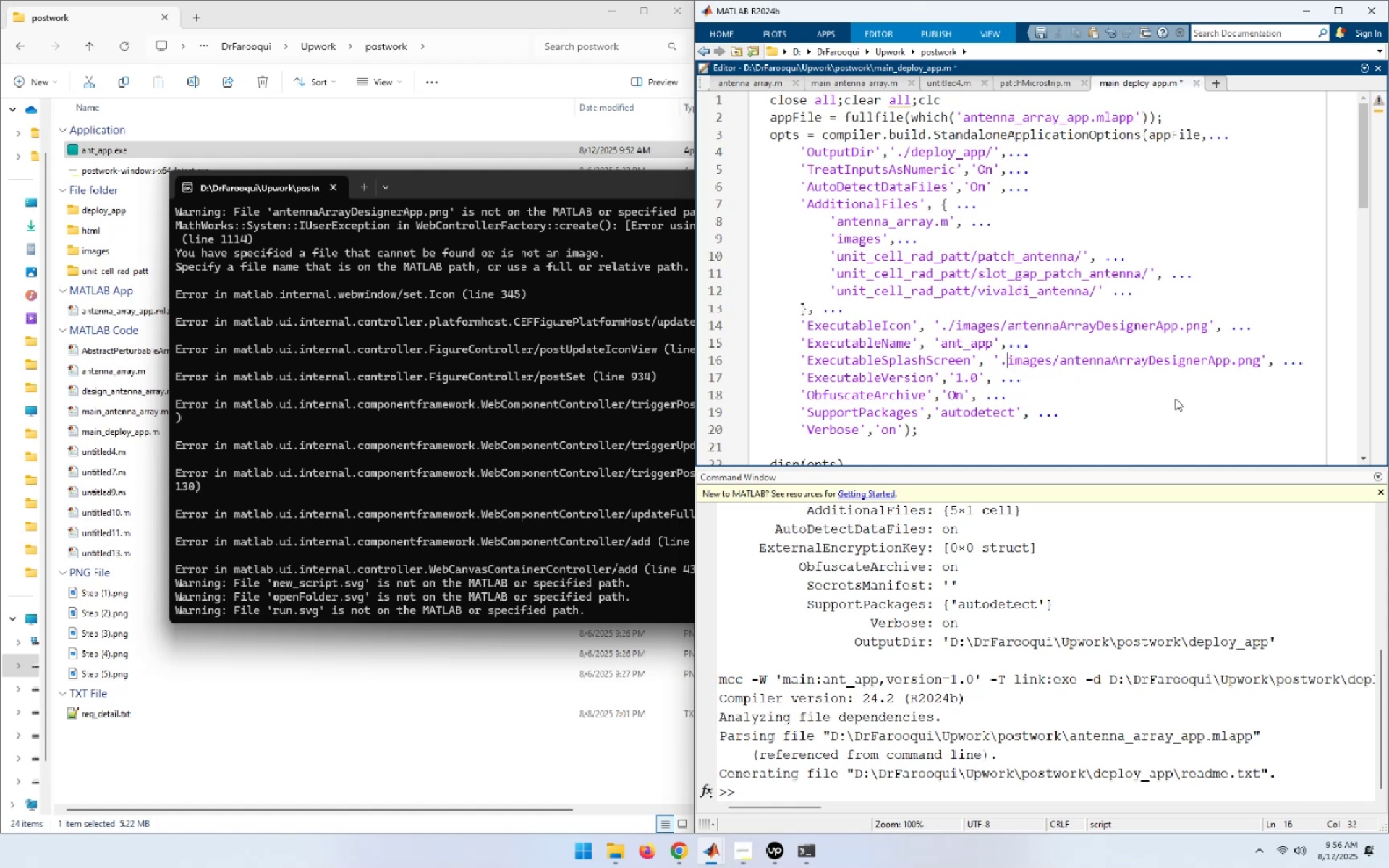 
key(NumpadDivide)
 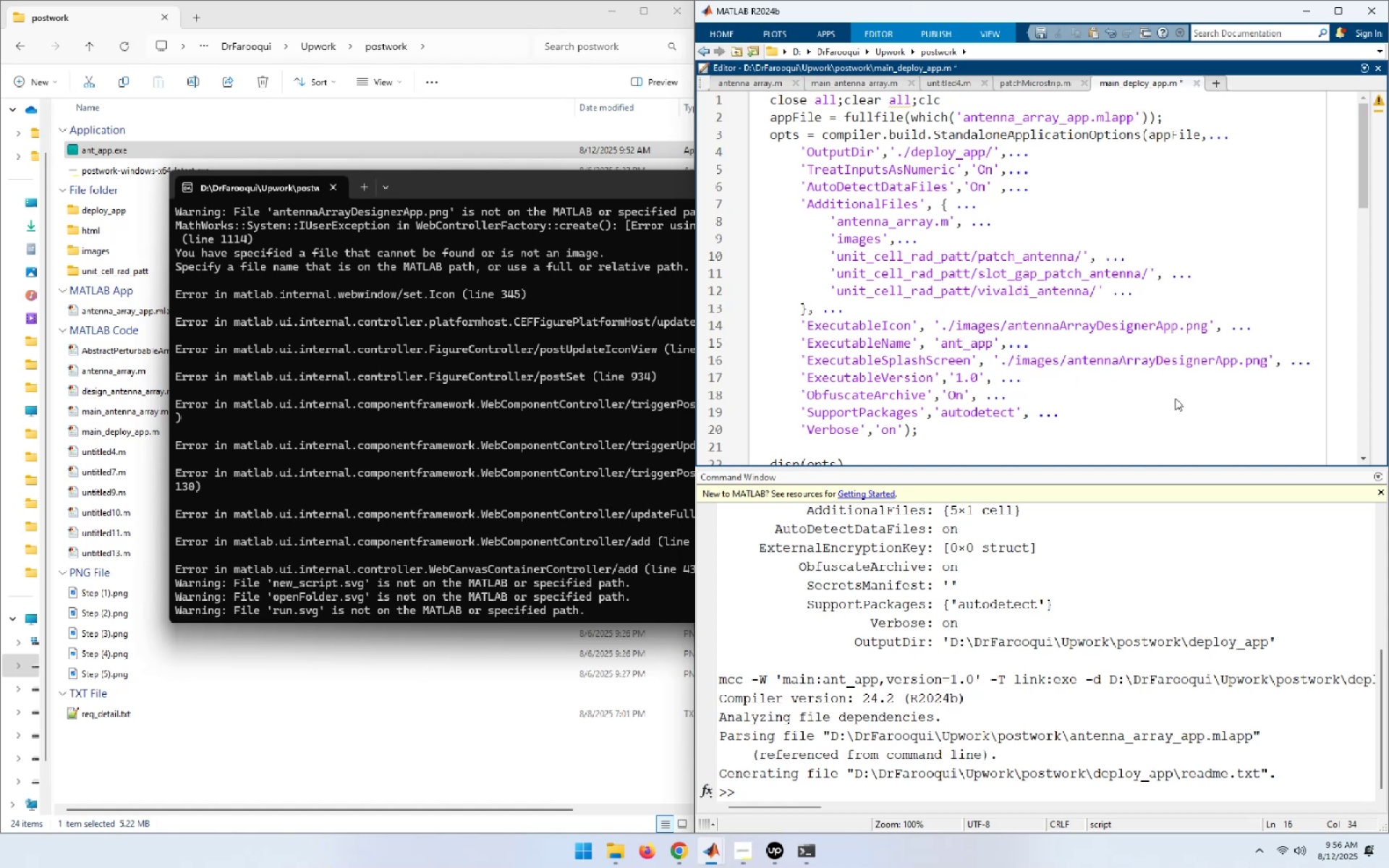 
wait(9.26)
 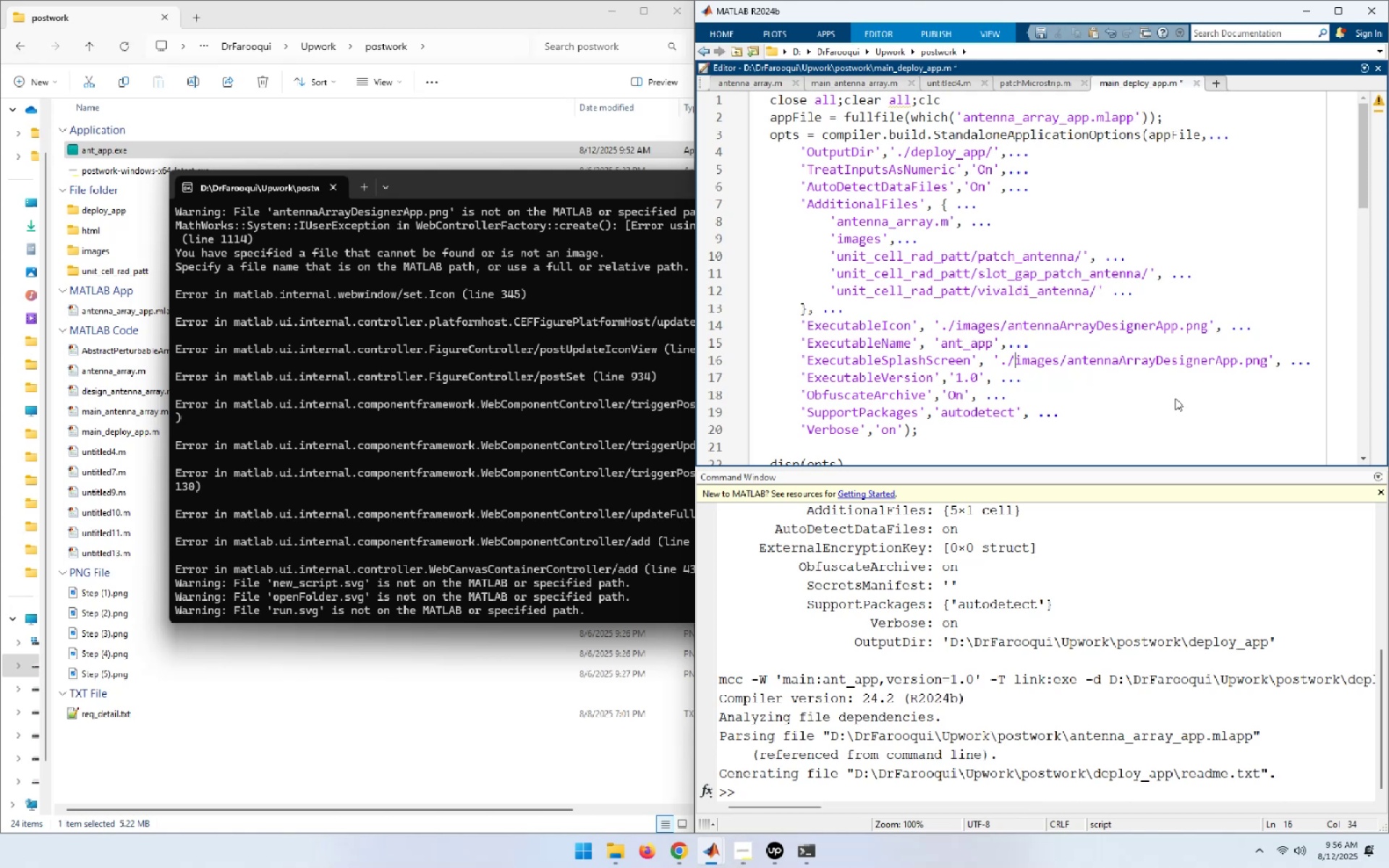 
key(Control+S)
 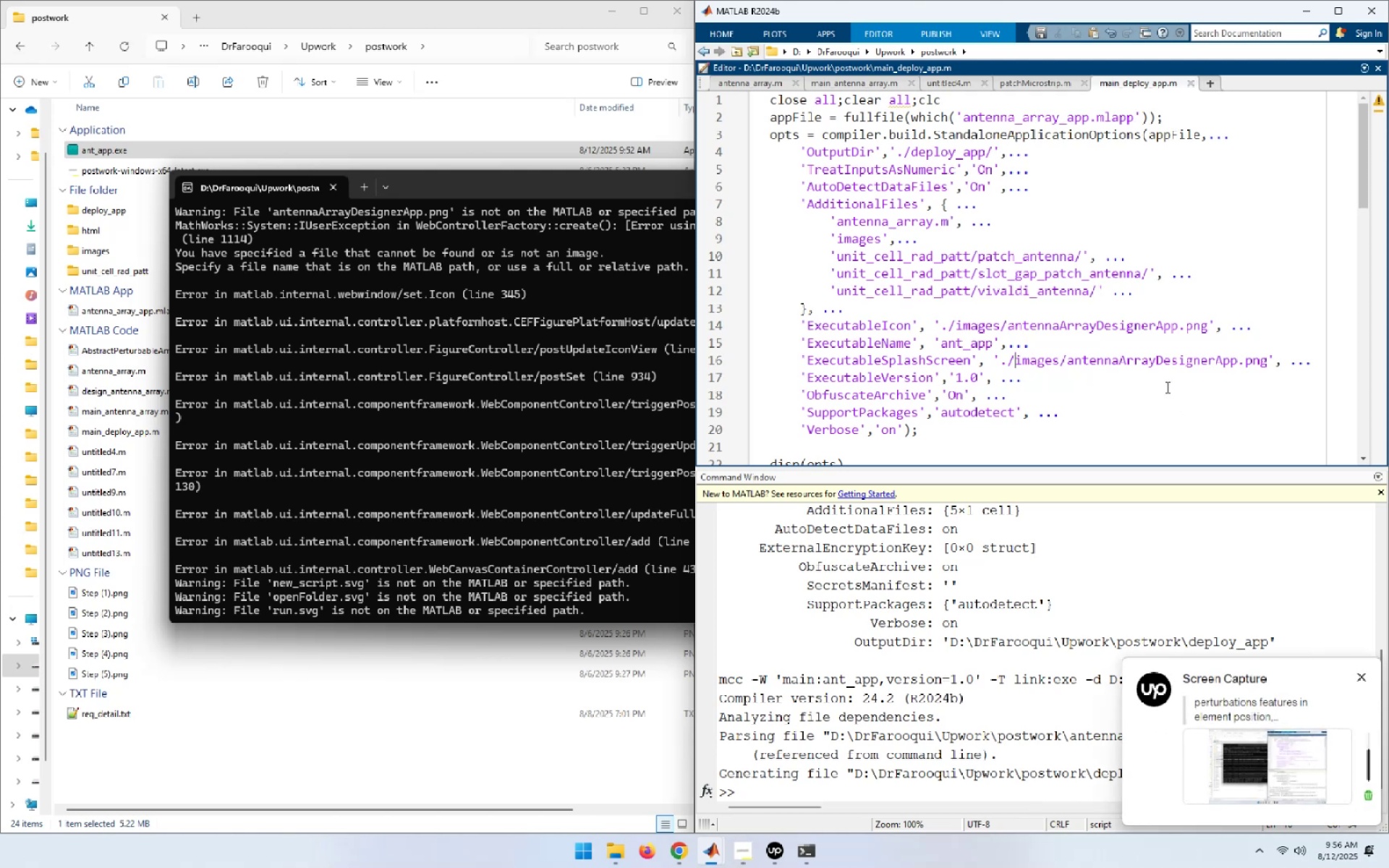 
left_click([600, 341])
 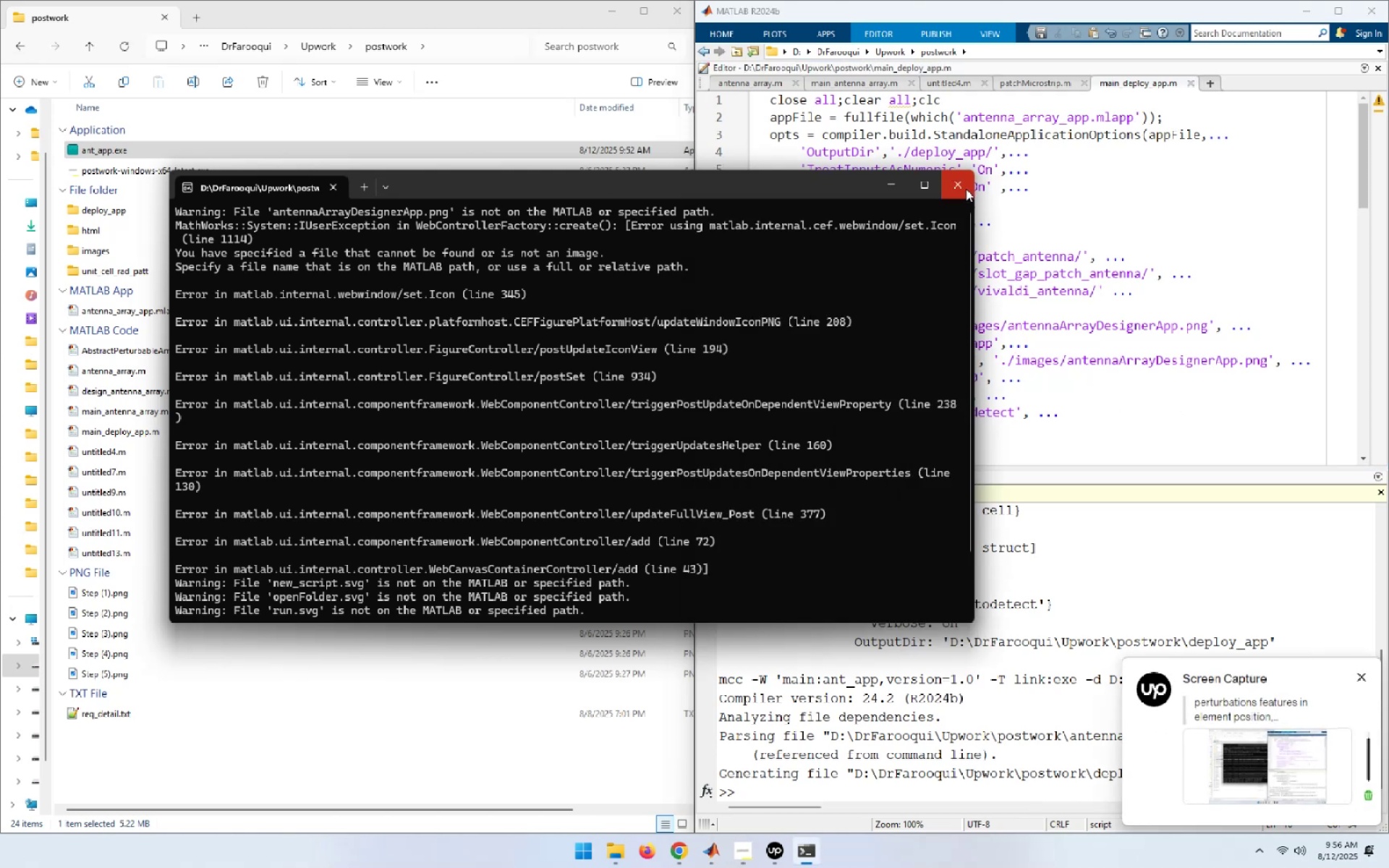 
left_click([964, 189])
 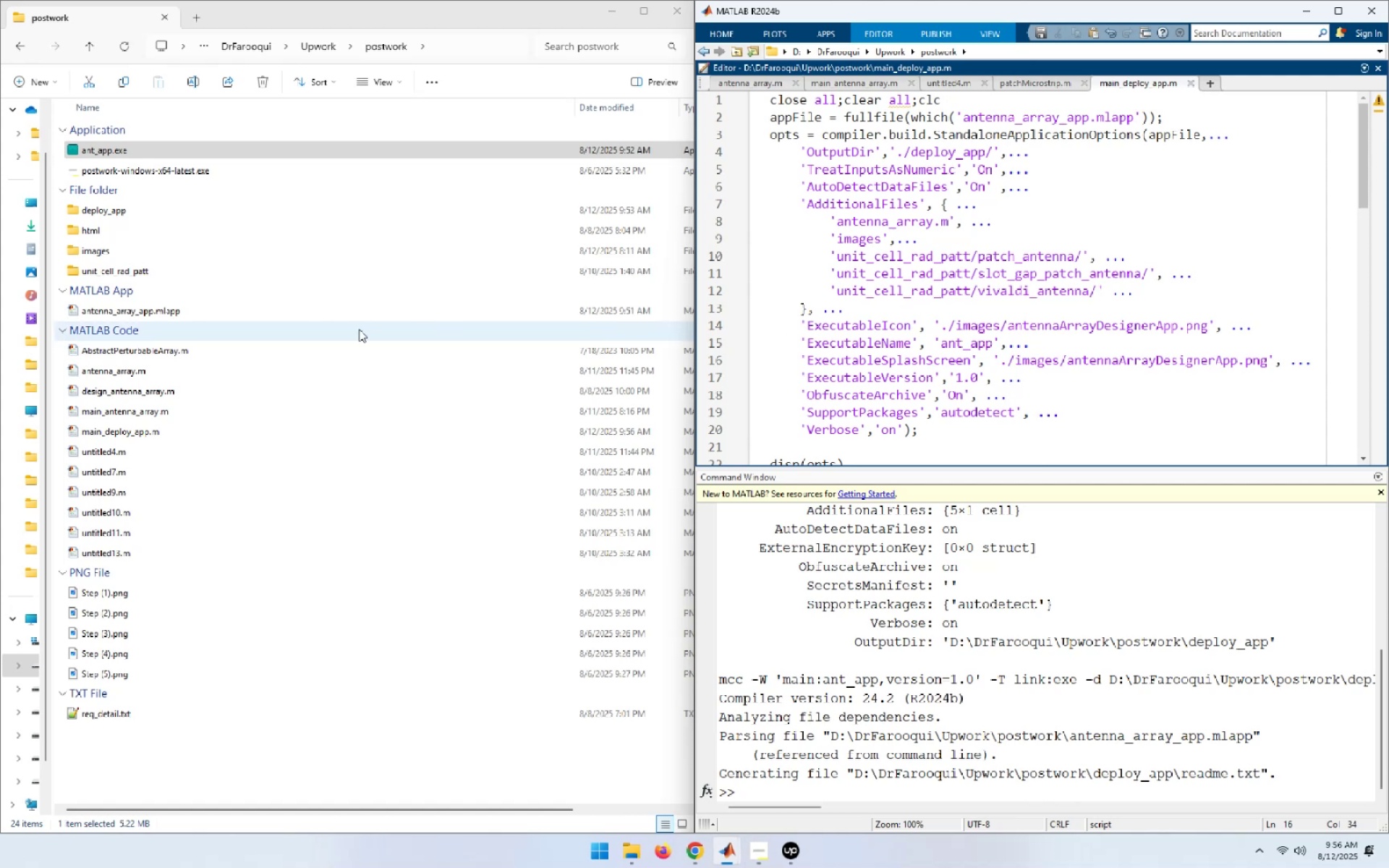 
wait(8.36)
 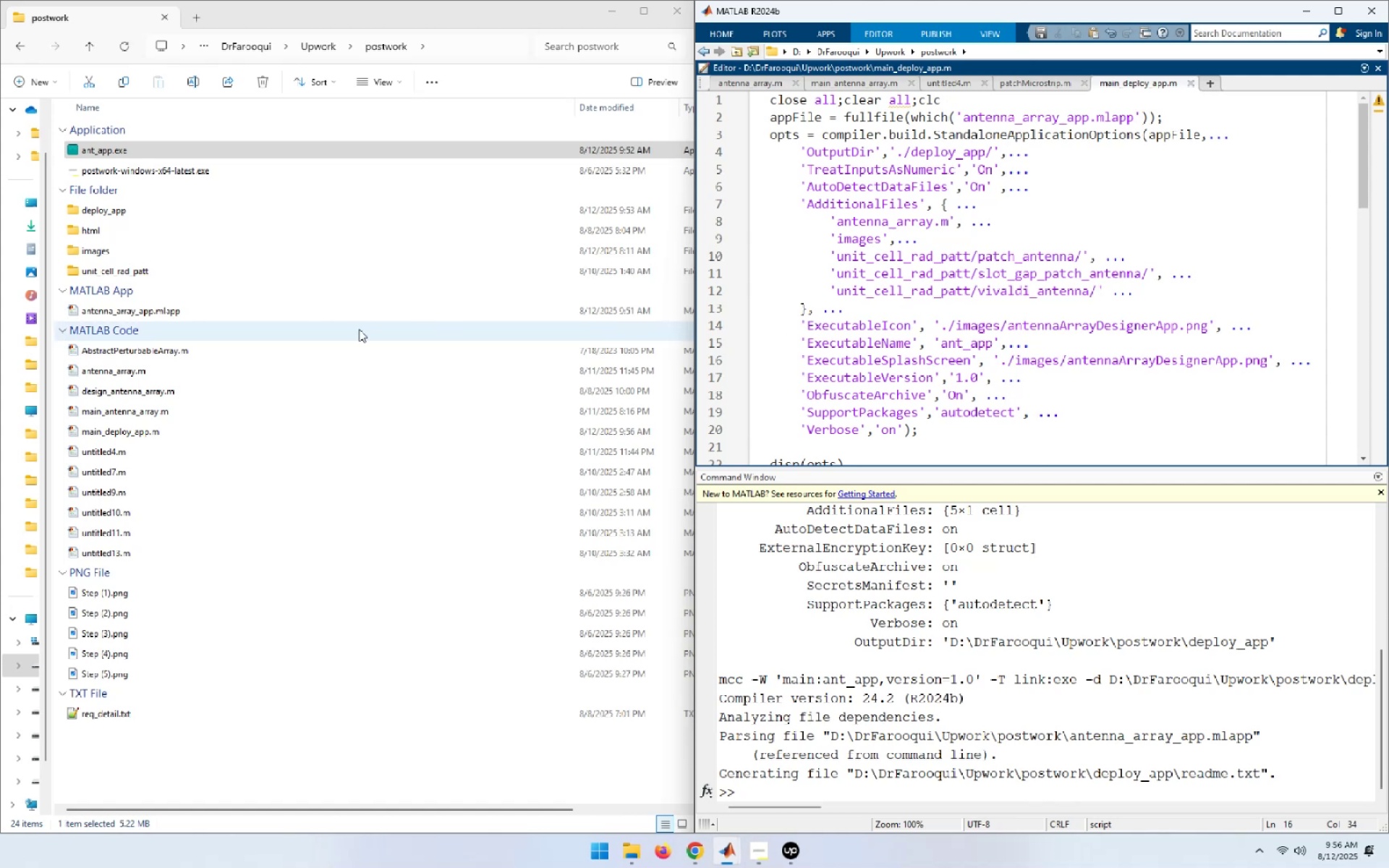 
left_click([849, 781])
 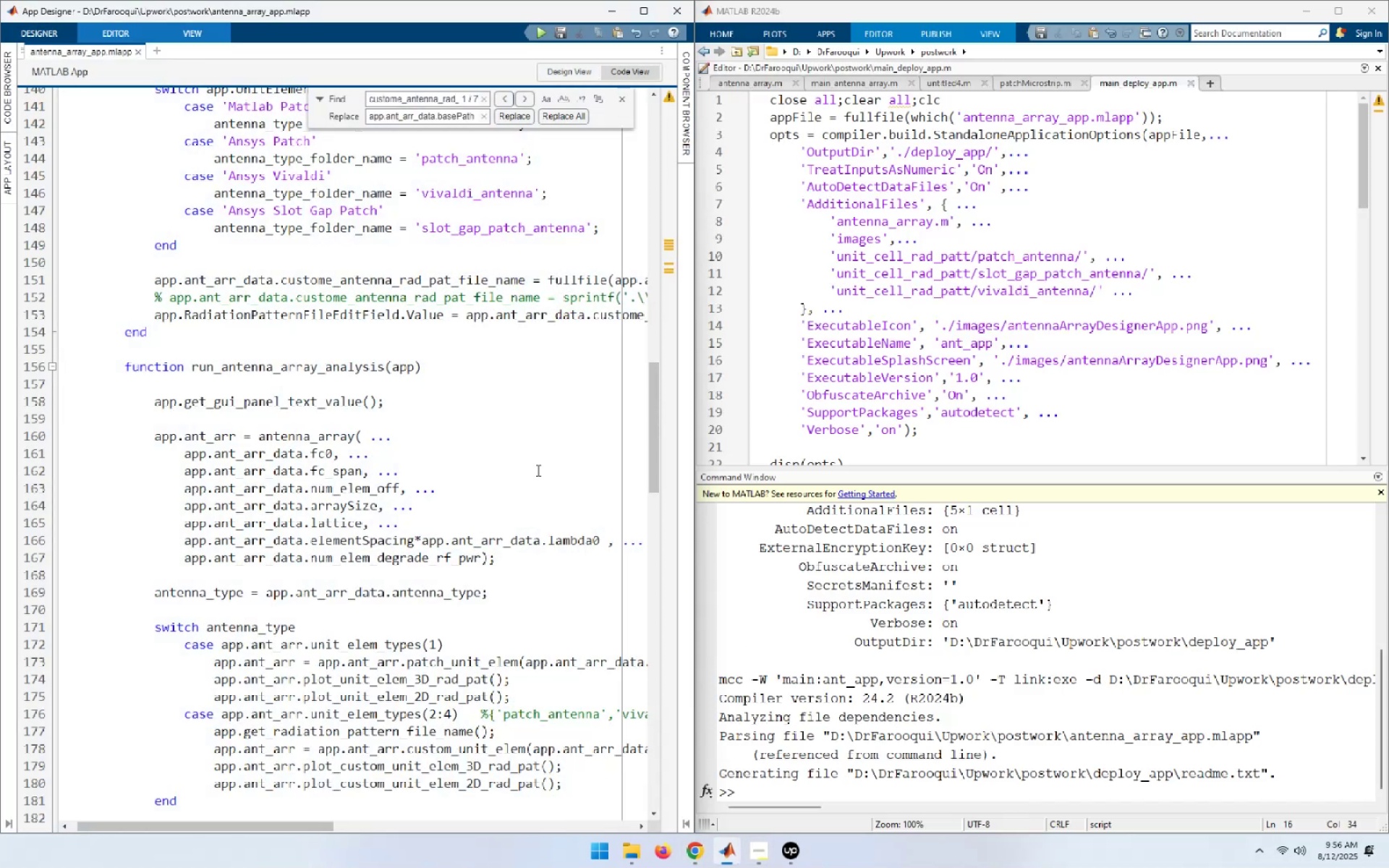 
scroll: coordinate [537, 470], scroll_direction: down, amount: 13.0
 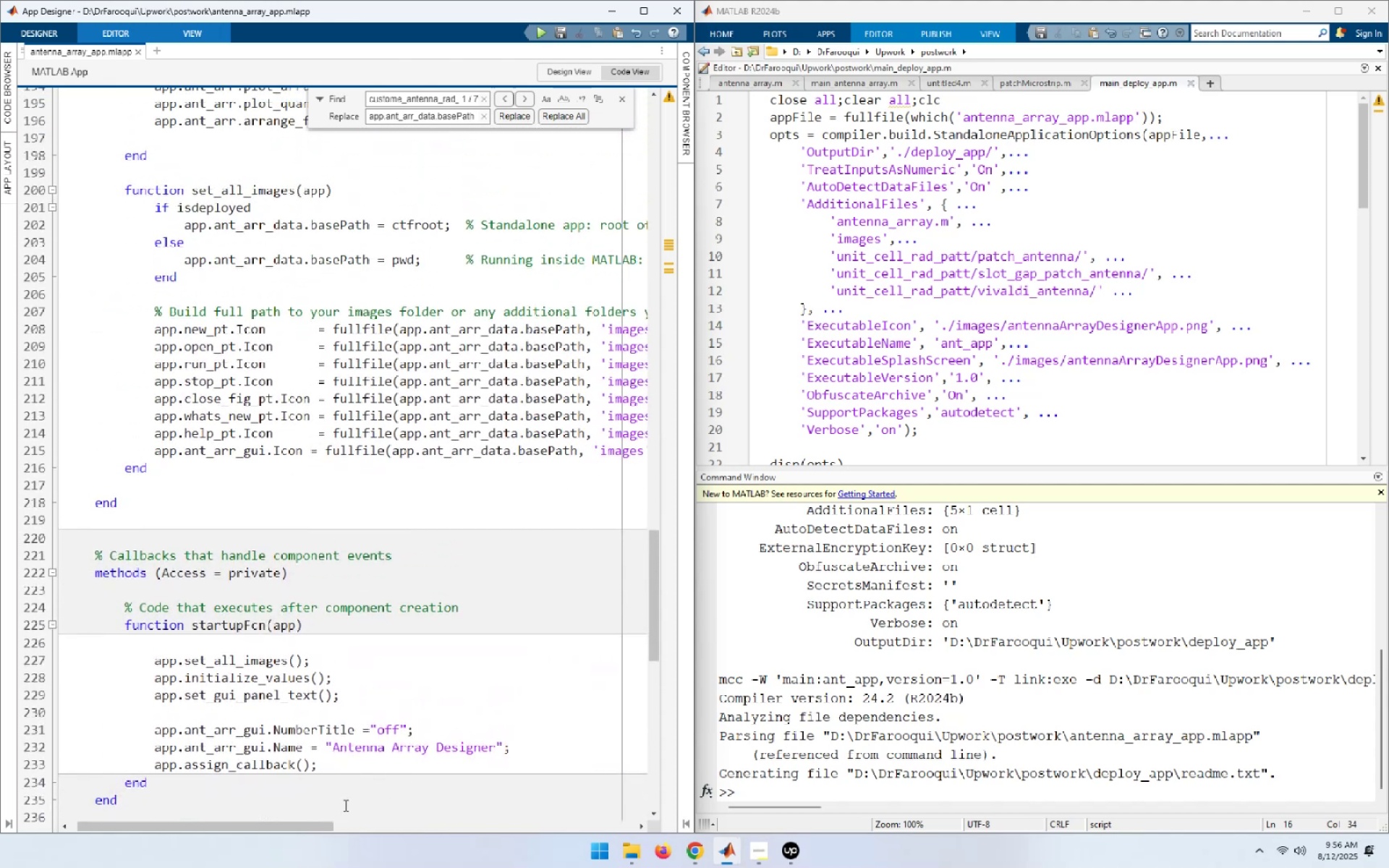 
left_click_drag(start_coordinate=[312, 825], to_coordinate=[328, 809])
 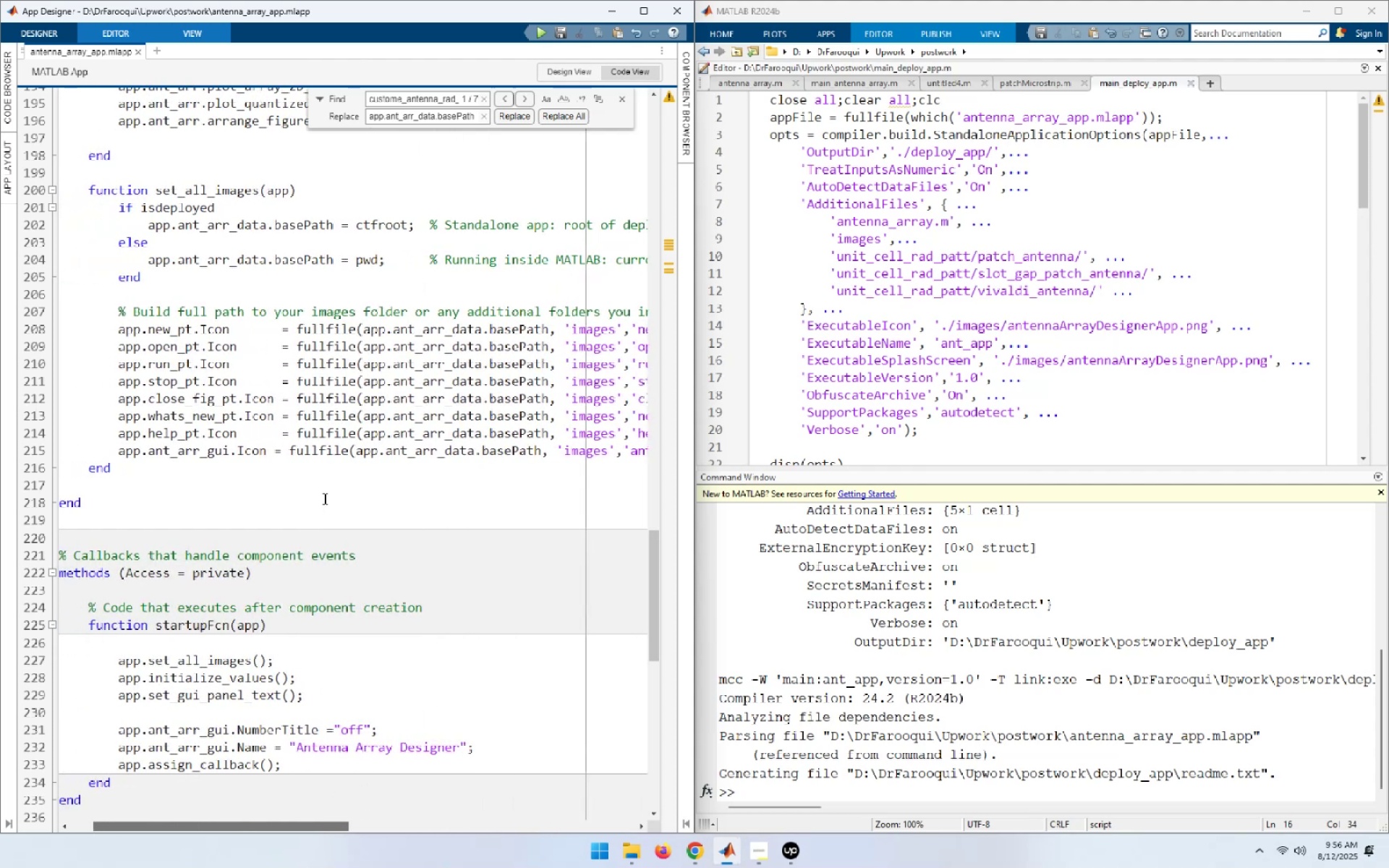 
left_click([281, 451])
 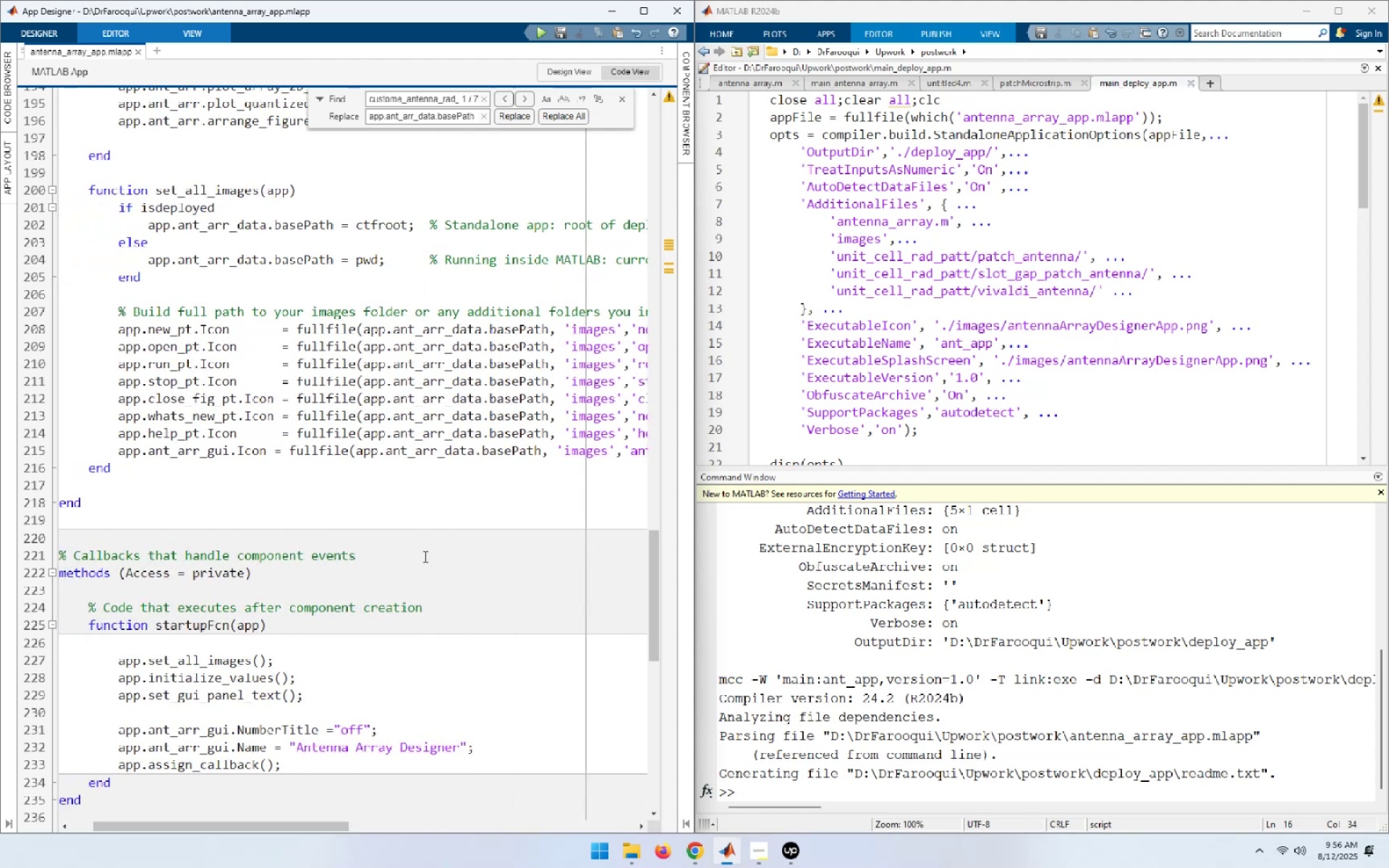 
key(ArrowLeft)
 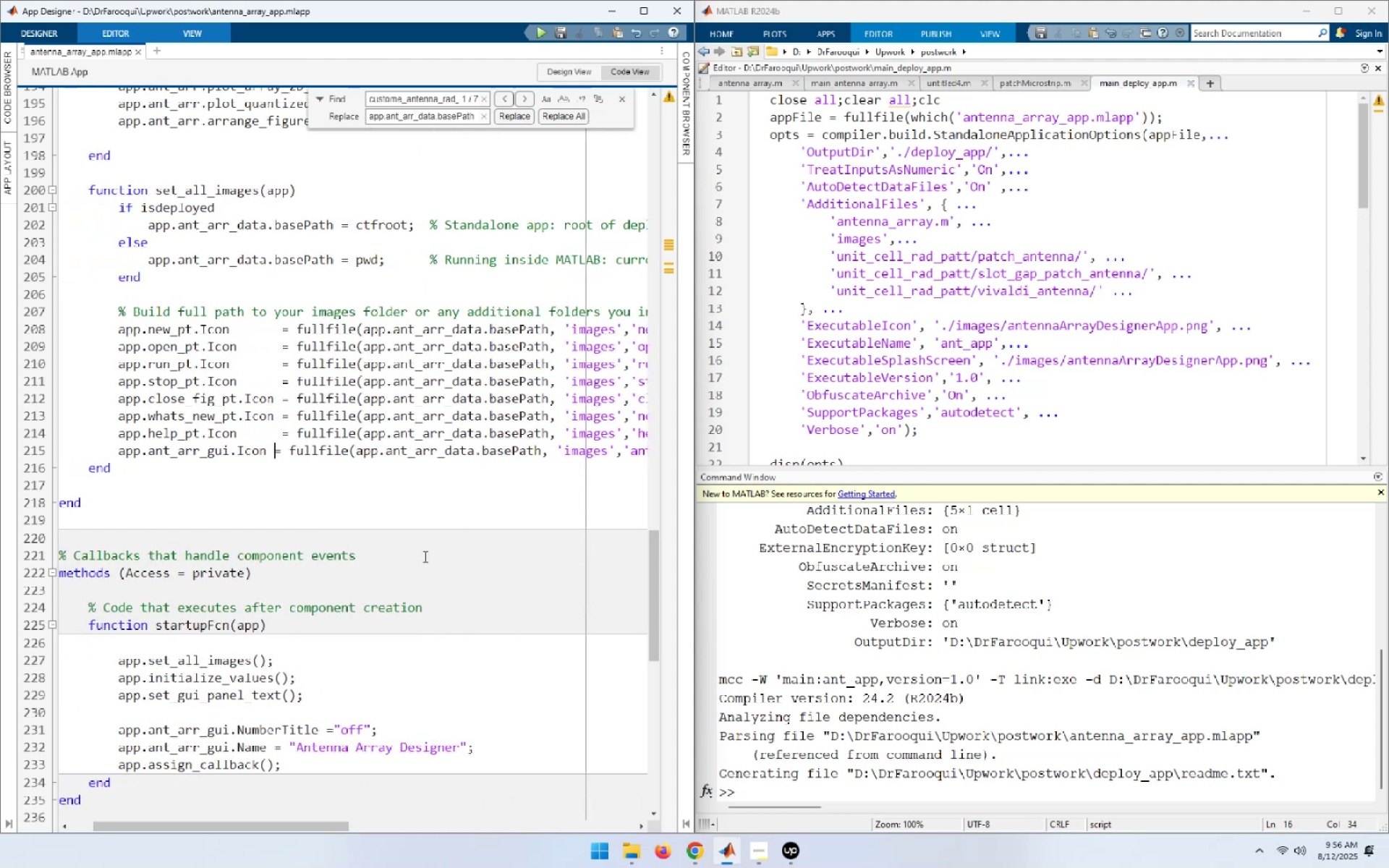 
key(Space)
 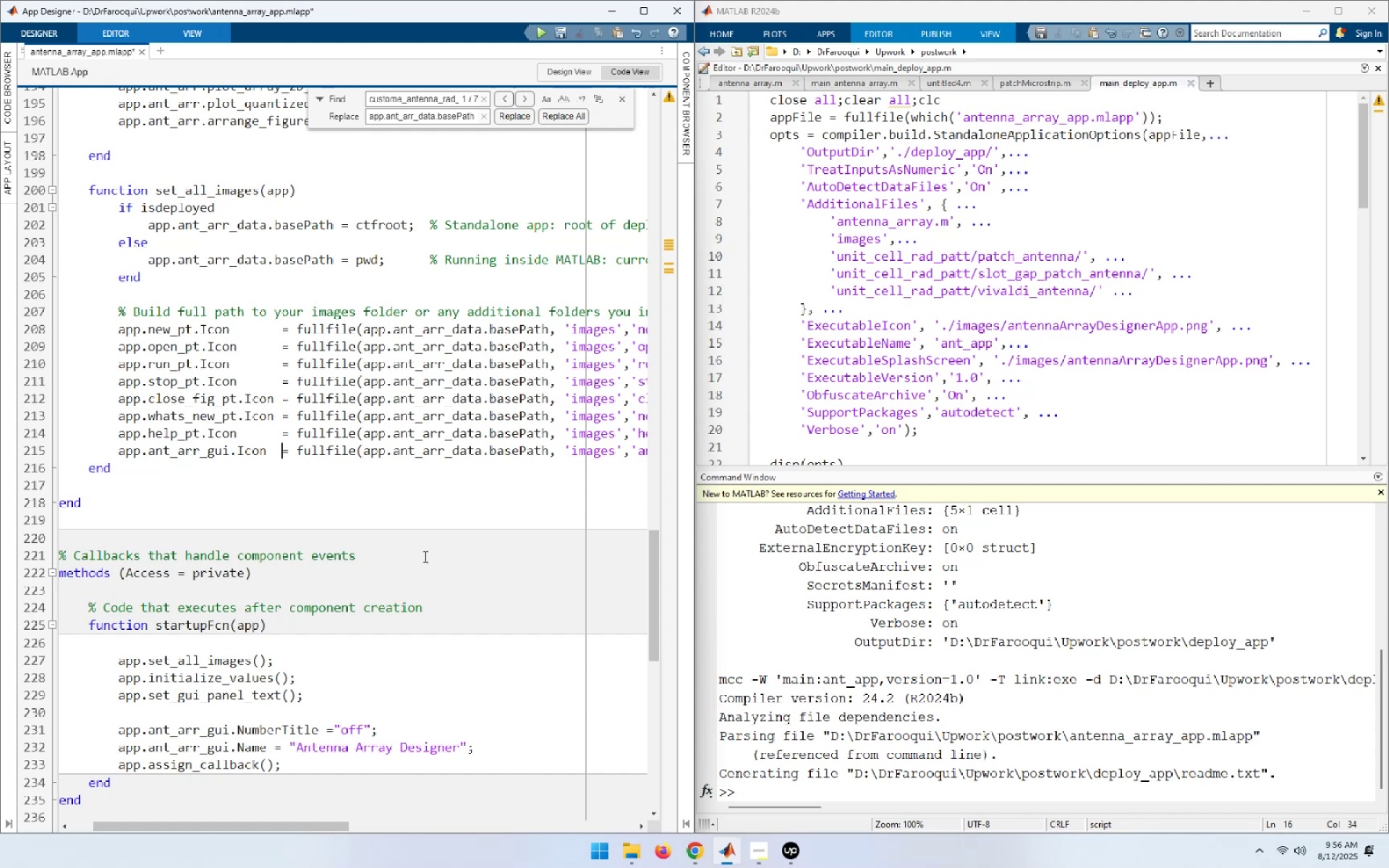 
key(Control+S)
 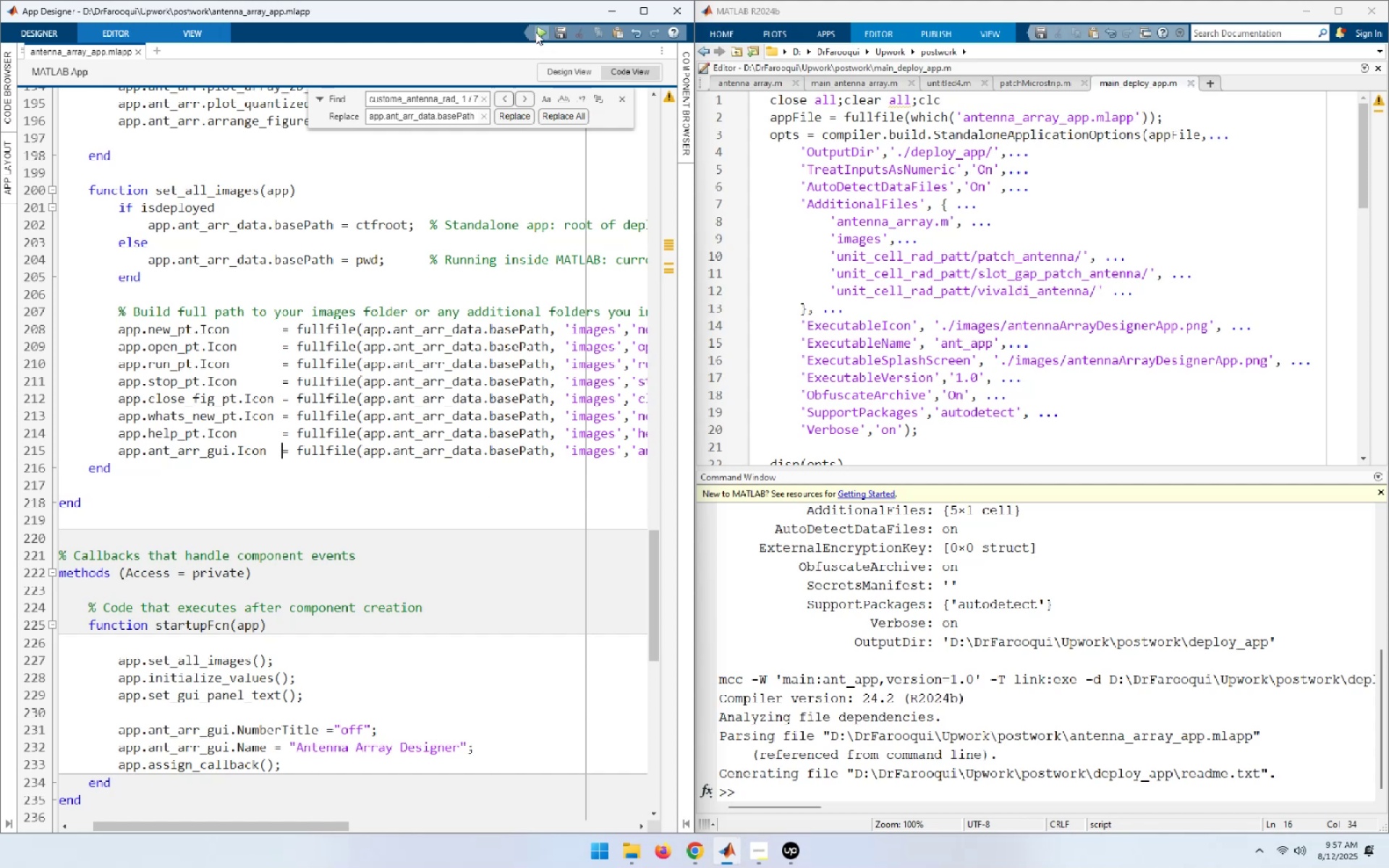 
wait(5.02)
 